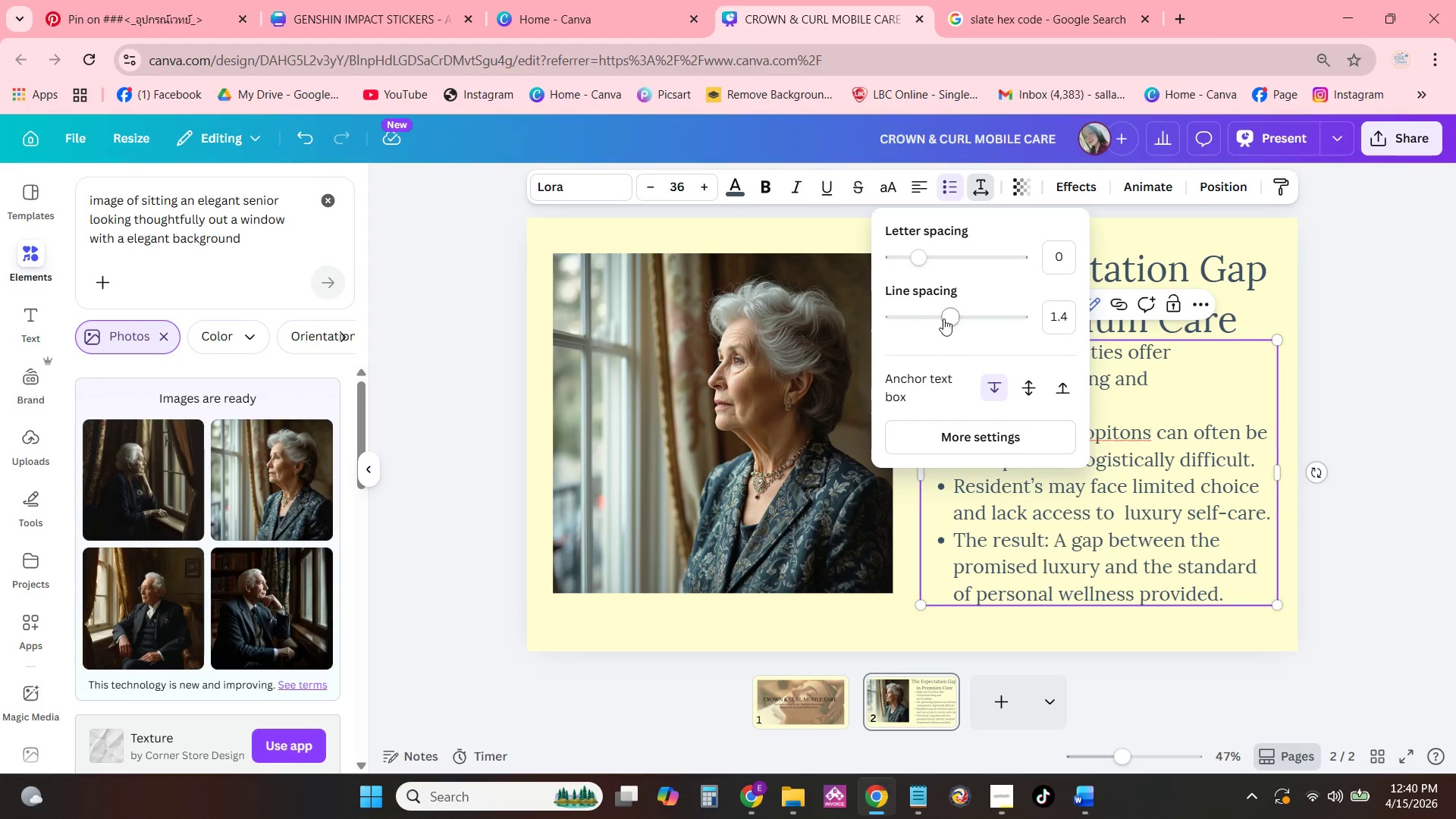 
left_click_drag(start_coordinate=[949, 309], to_coordinate=[959, 314])
 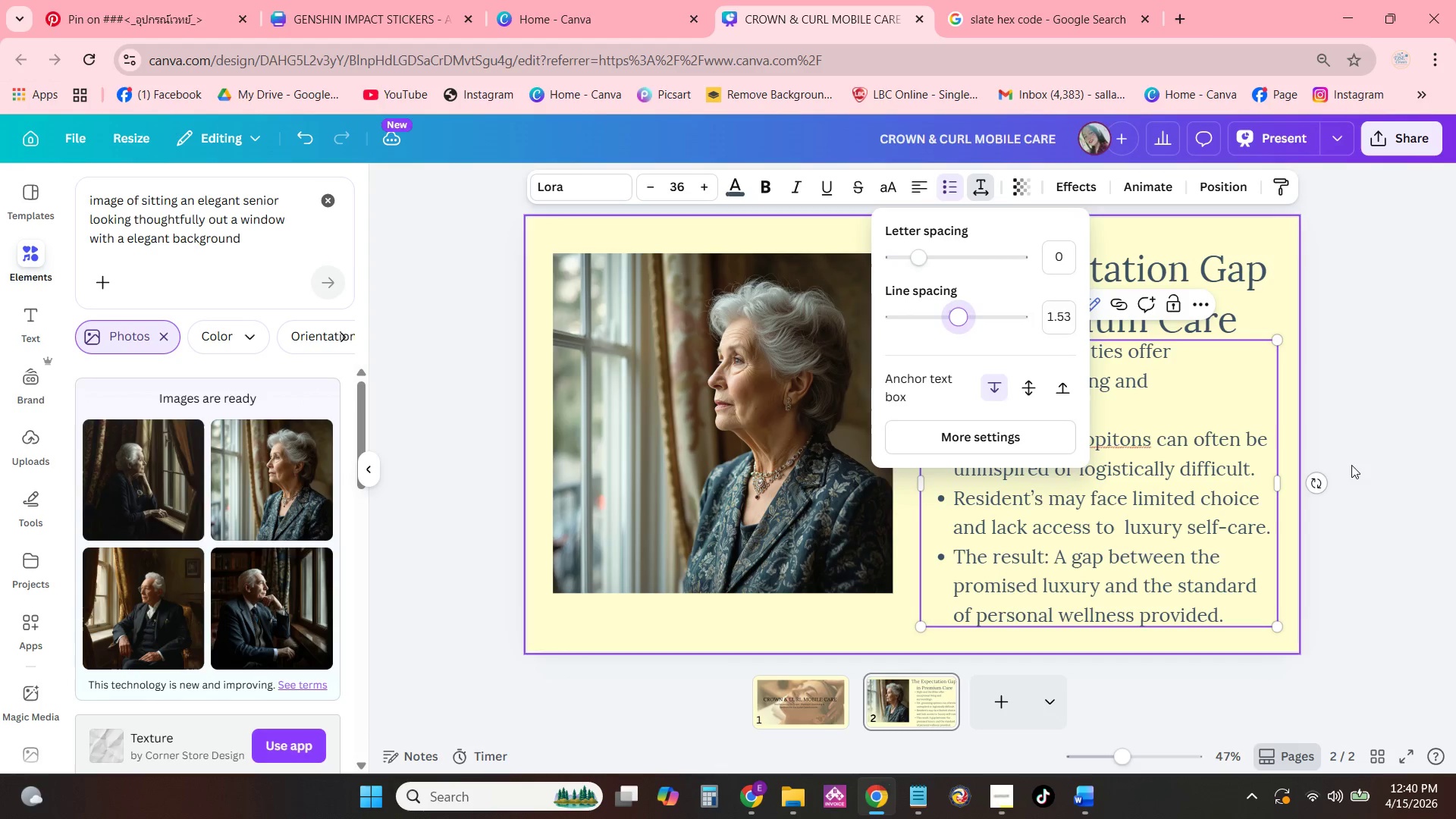 
left_click([1379, 481])
 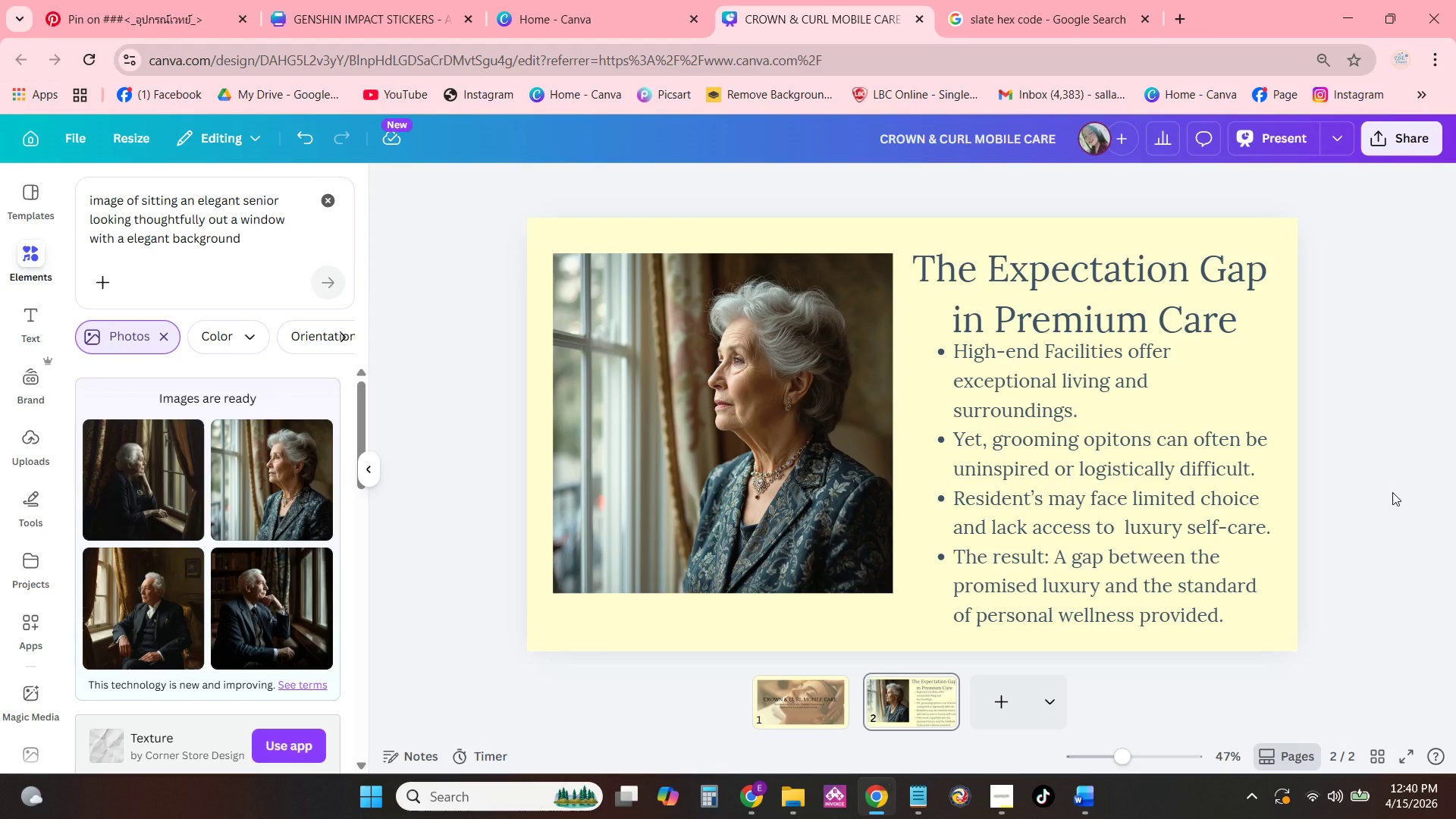 
wait(8.06)
 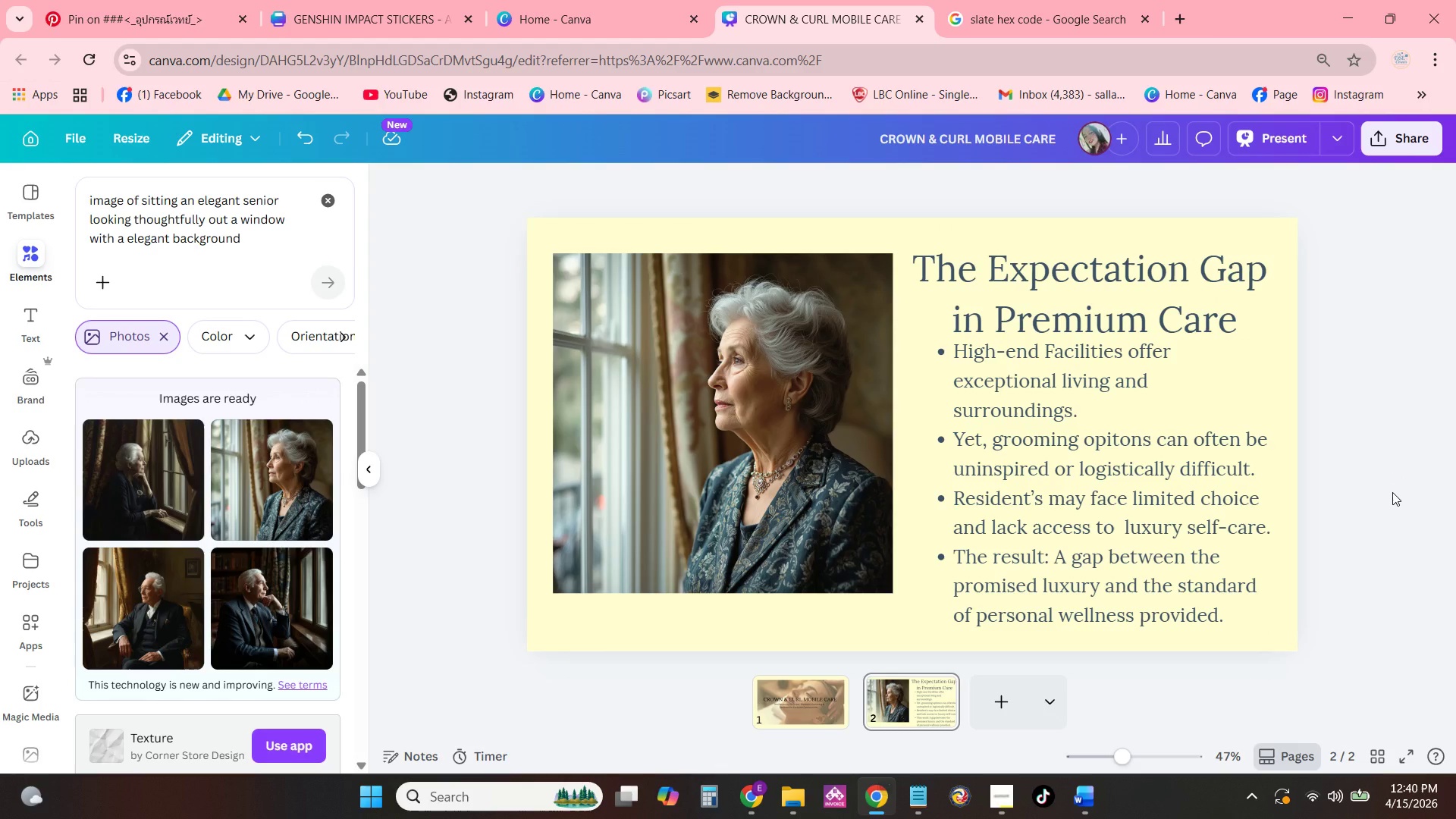 
left_click_drag(start_coordinate=[1274, 340], to_coordinate=[1260, 350])
 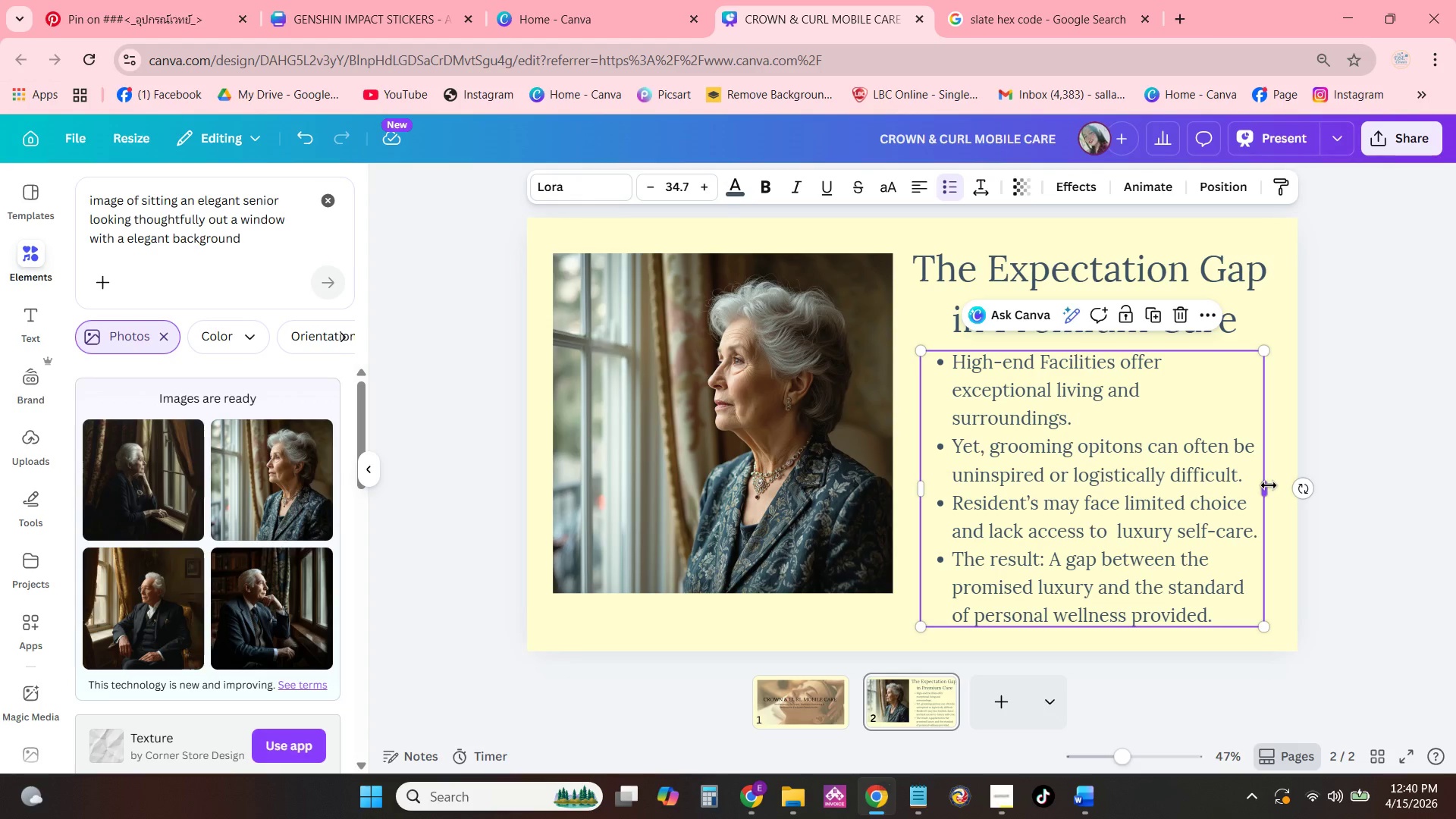 
left_click_drag(start_coordinate=[1269, 485], to_coordinate=[1285, 485])
 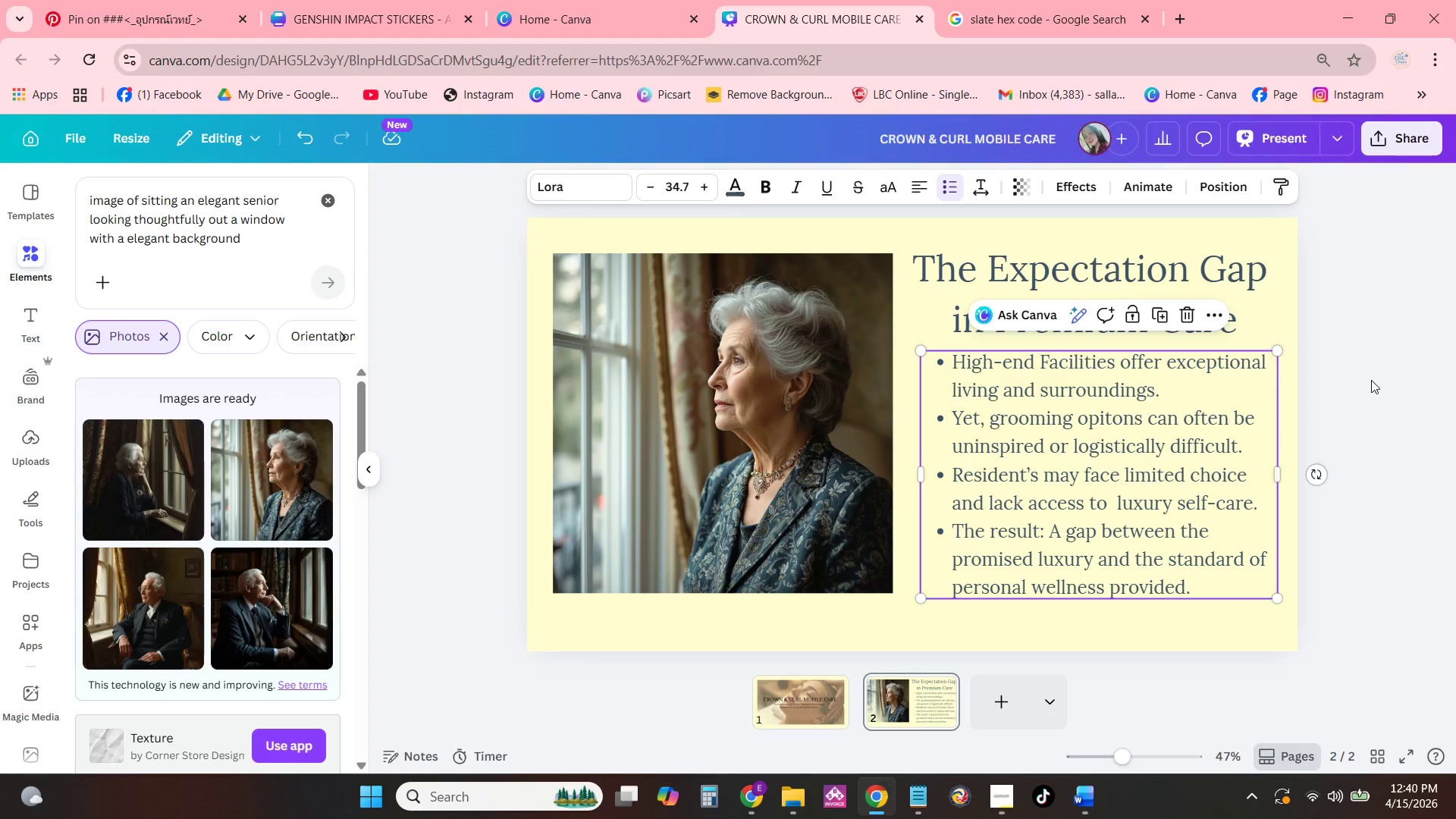 
left_click([1371, 380])
 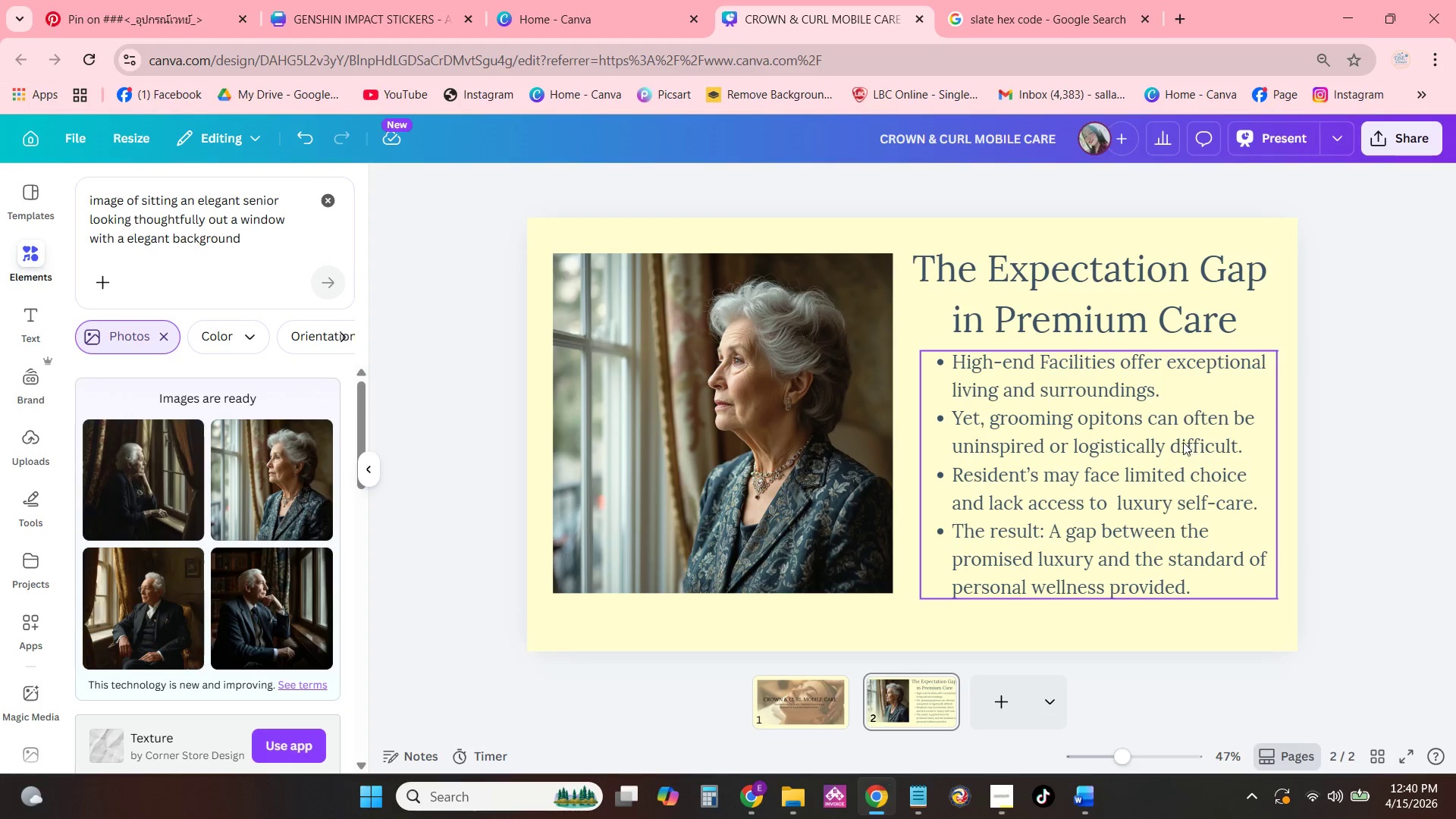 
left_click_drag(start_coordinate=[1179, 444], to_coordinate=[1172, 456])
 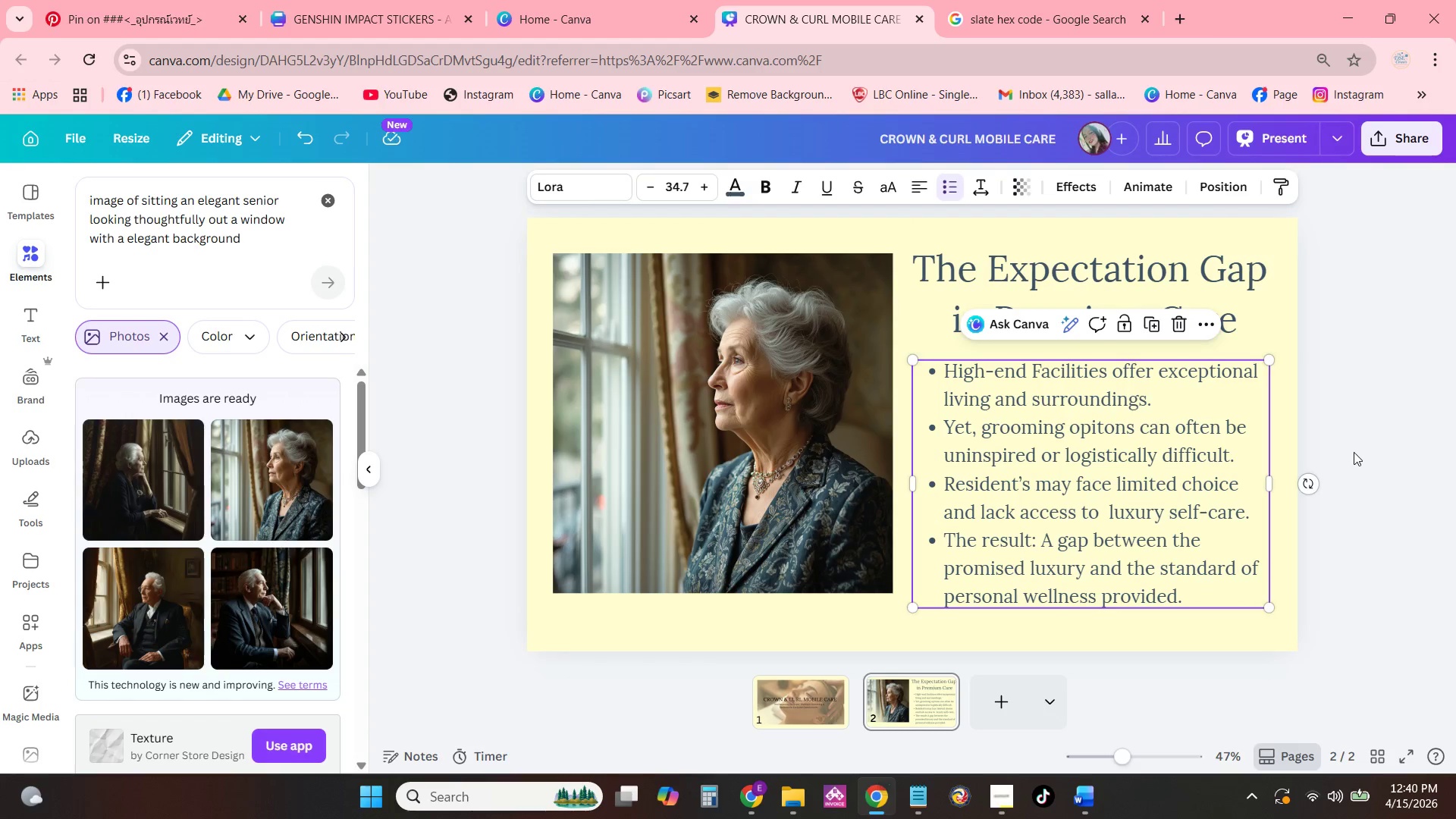 
left_click([1354, 452])
 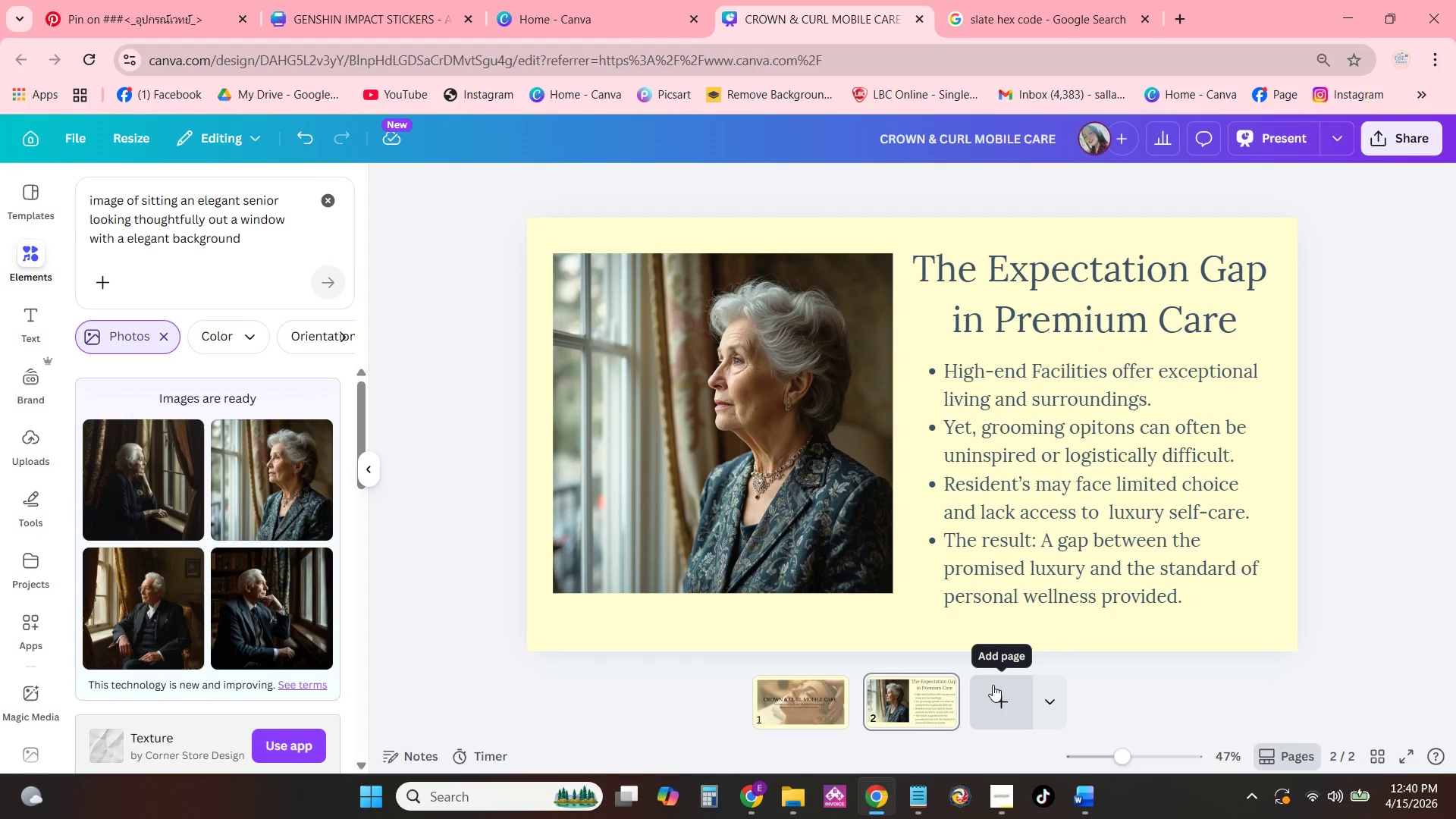 
left_click([993, 685])
 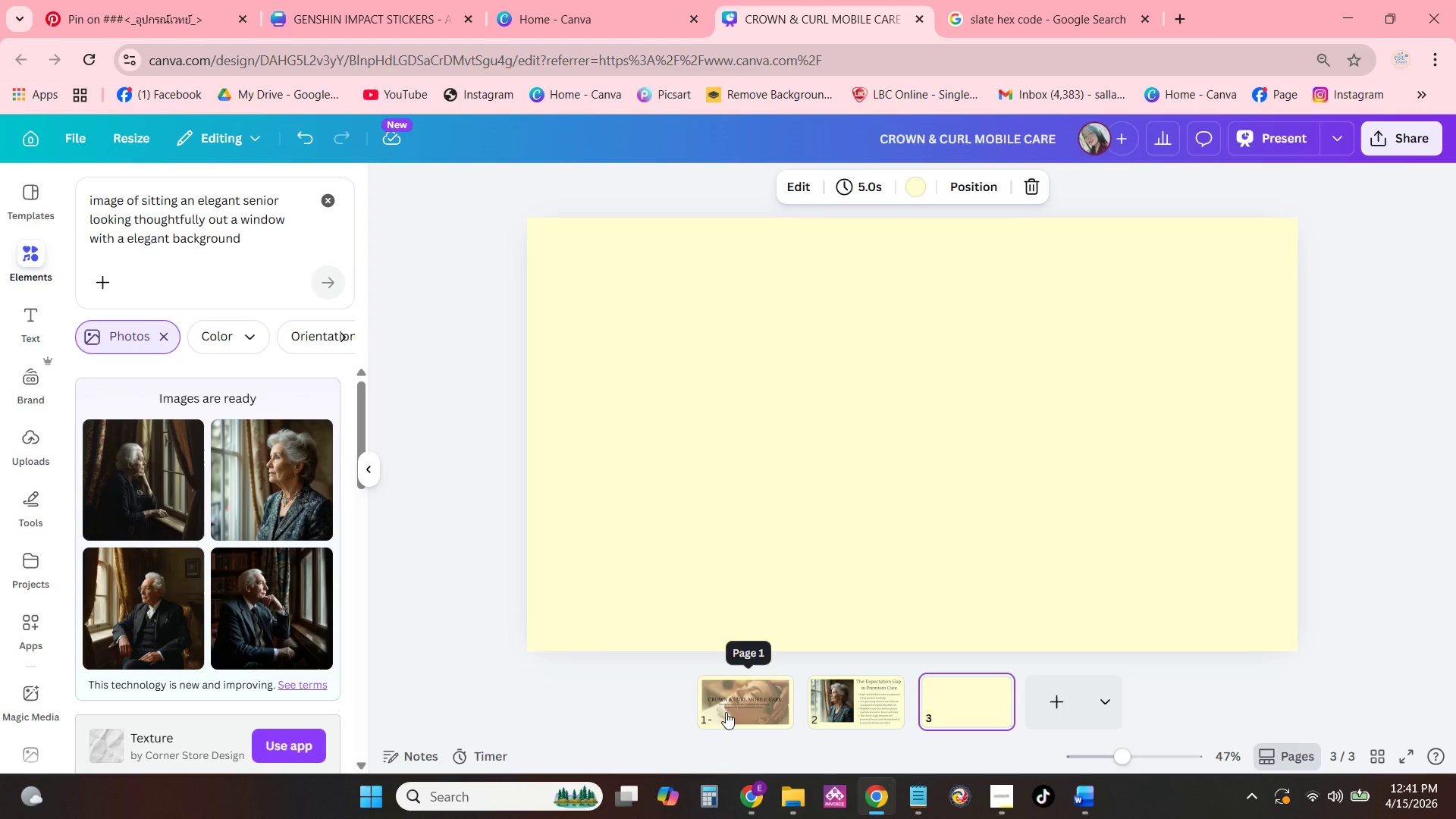 
wait(9.92)
 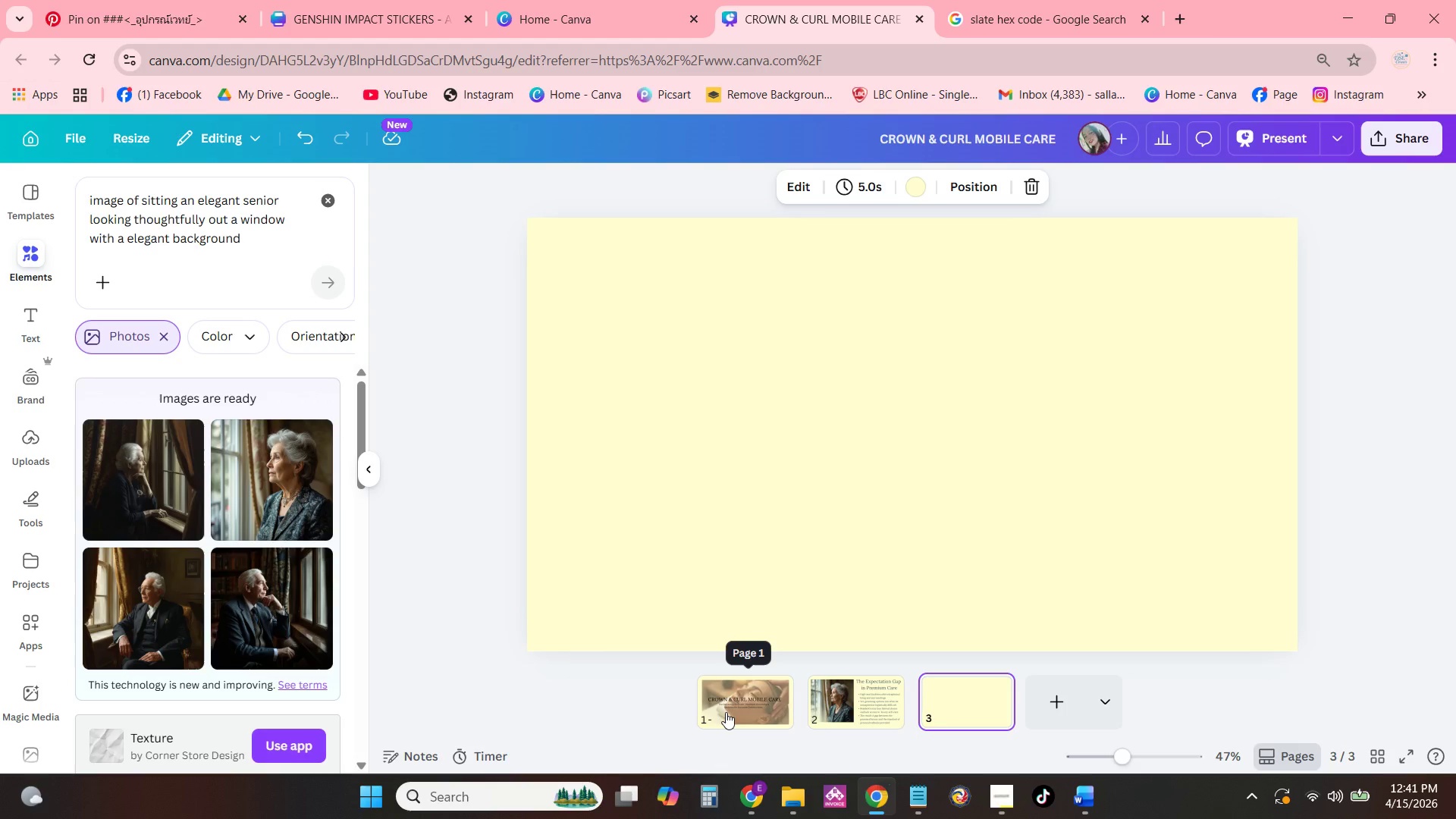 
left_click([336, 208])
 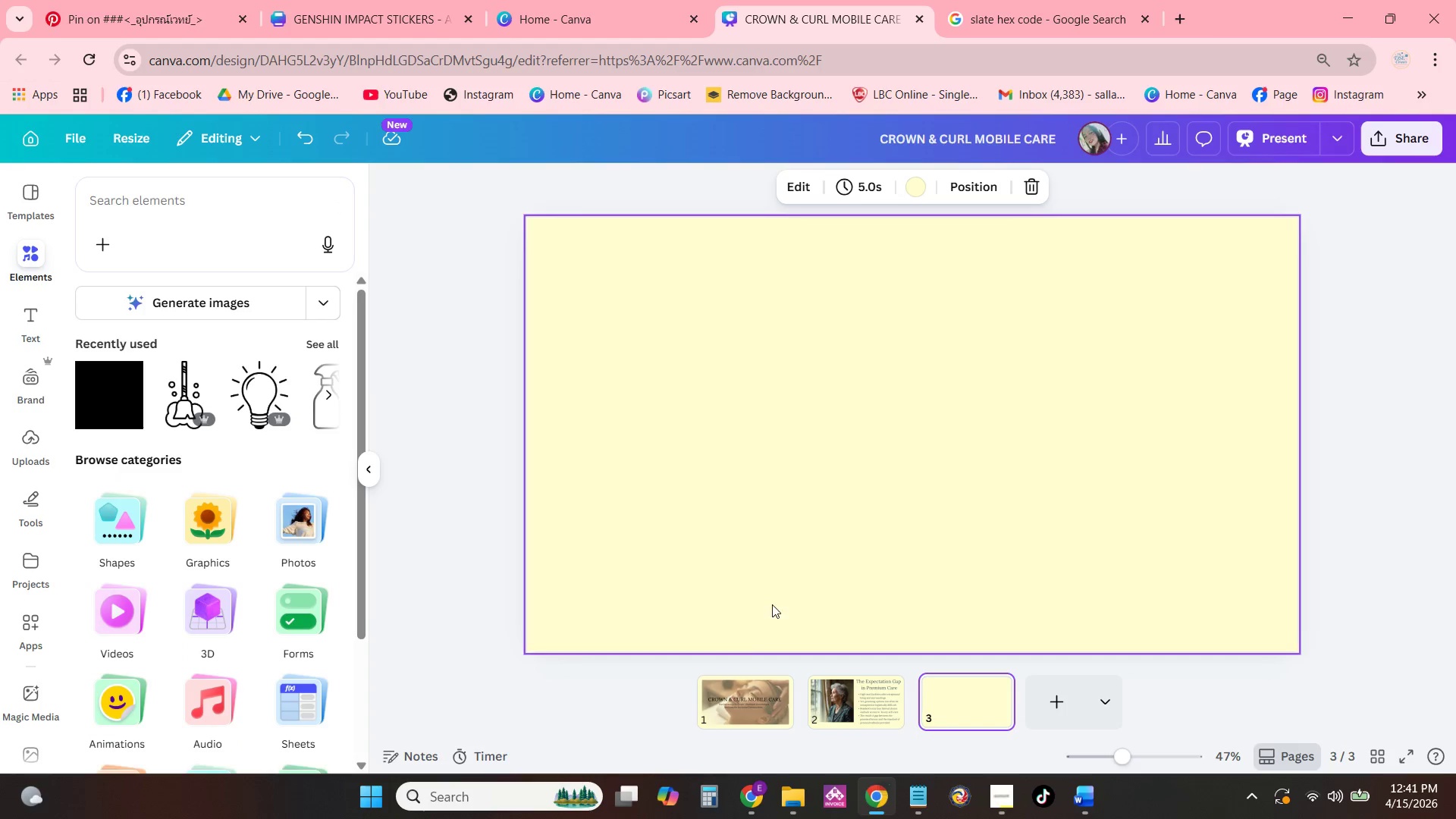 
left_click([896, 725])
 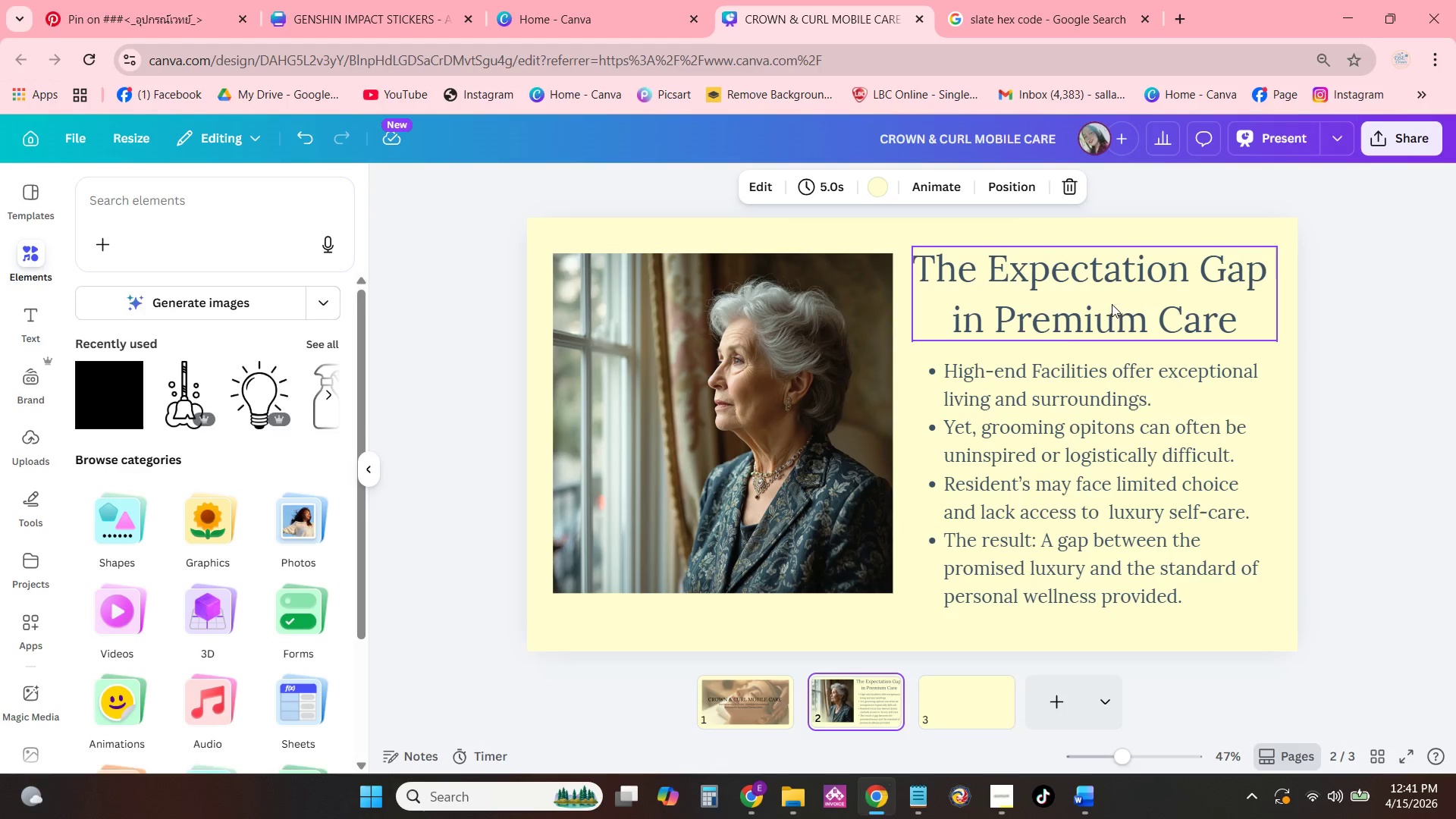 
left_click([1119, 284])
 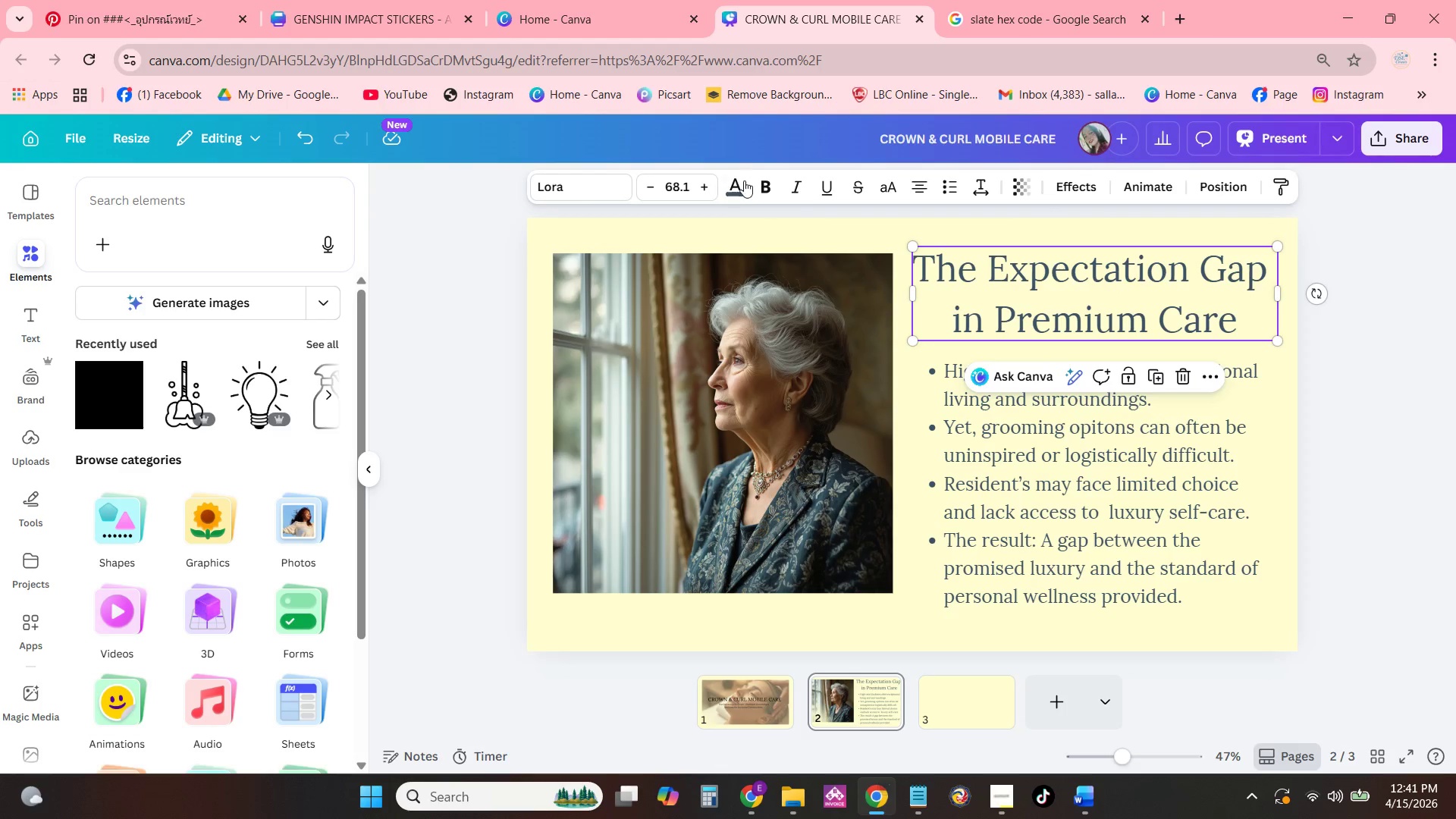 
left_click([739, 184])
 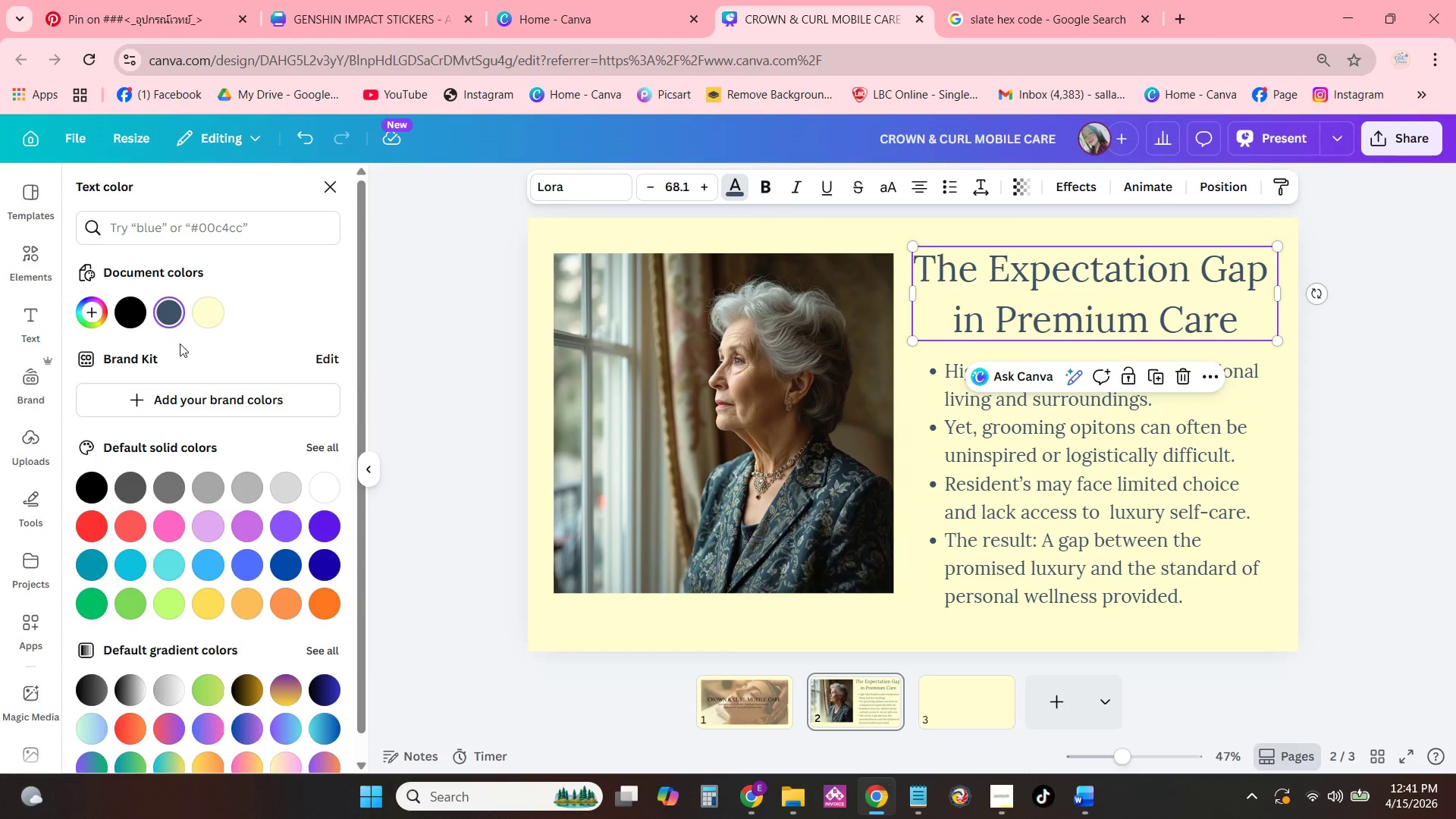 
left_click([137, 318])
 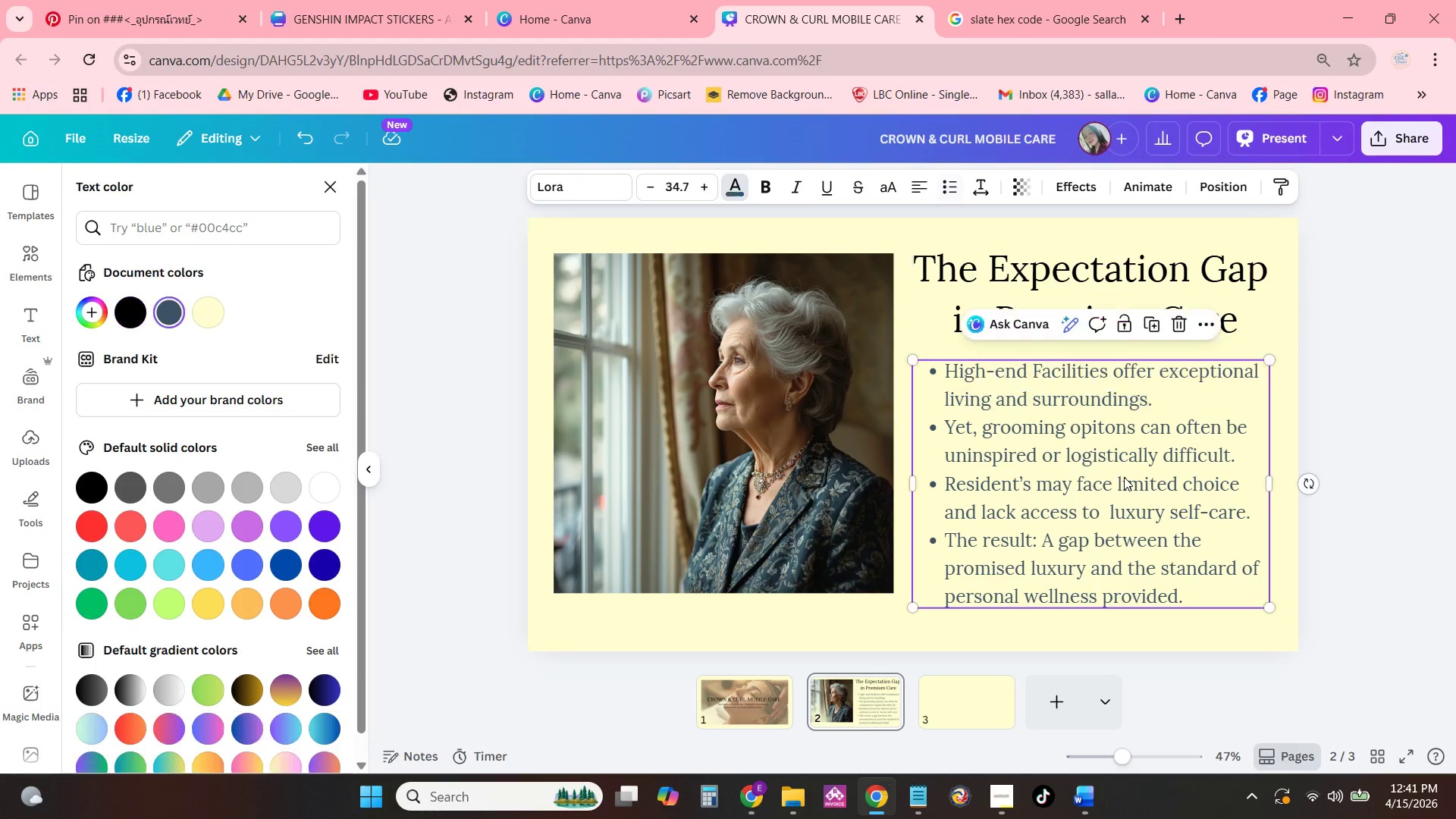 
left_click([135, 313])
 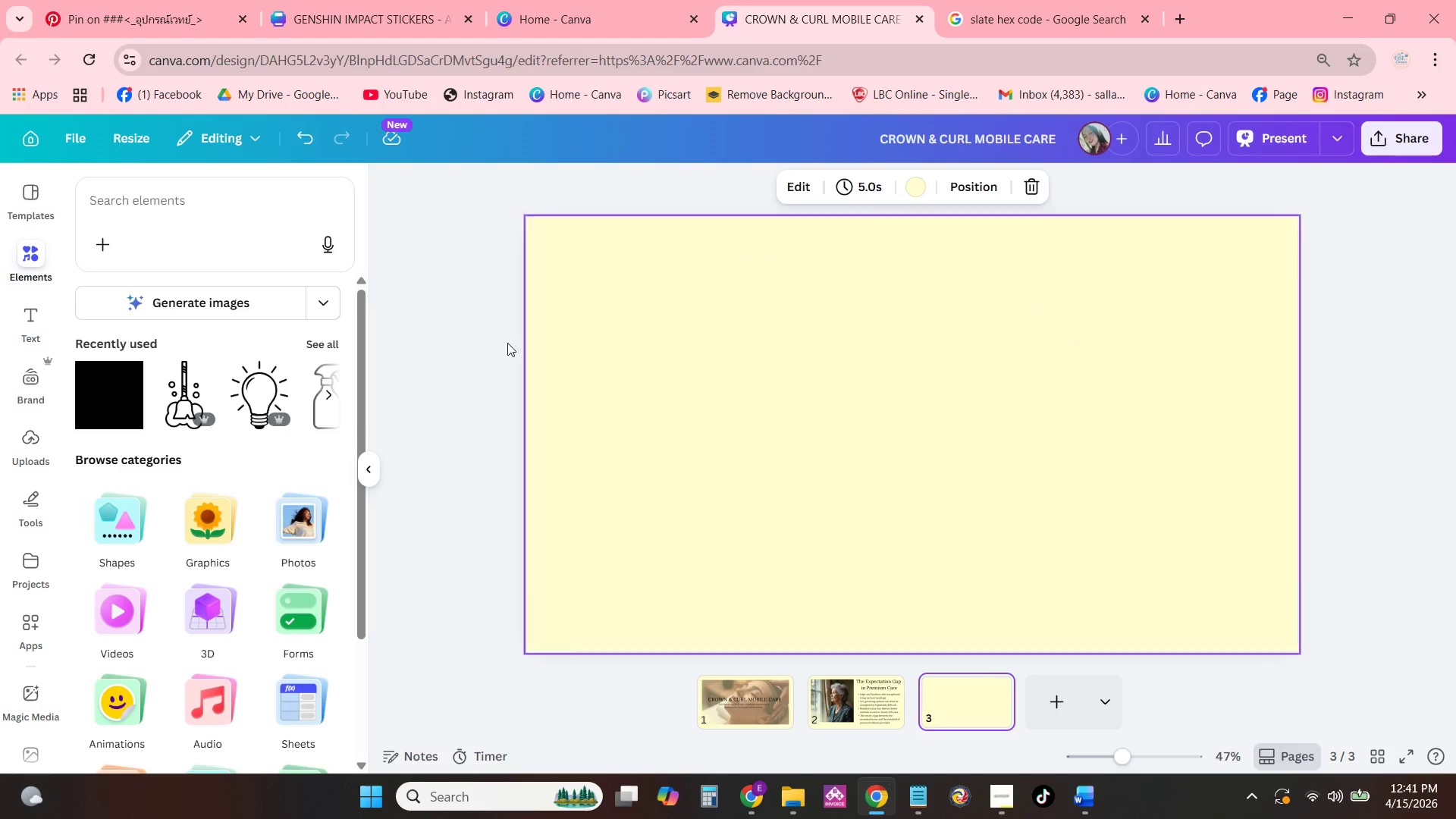 
left_click([177, 218])
 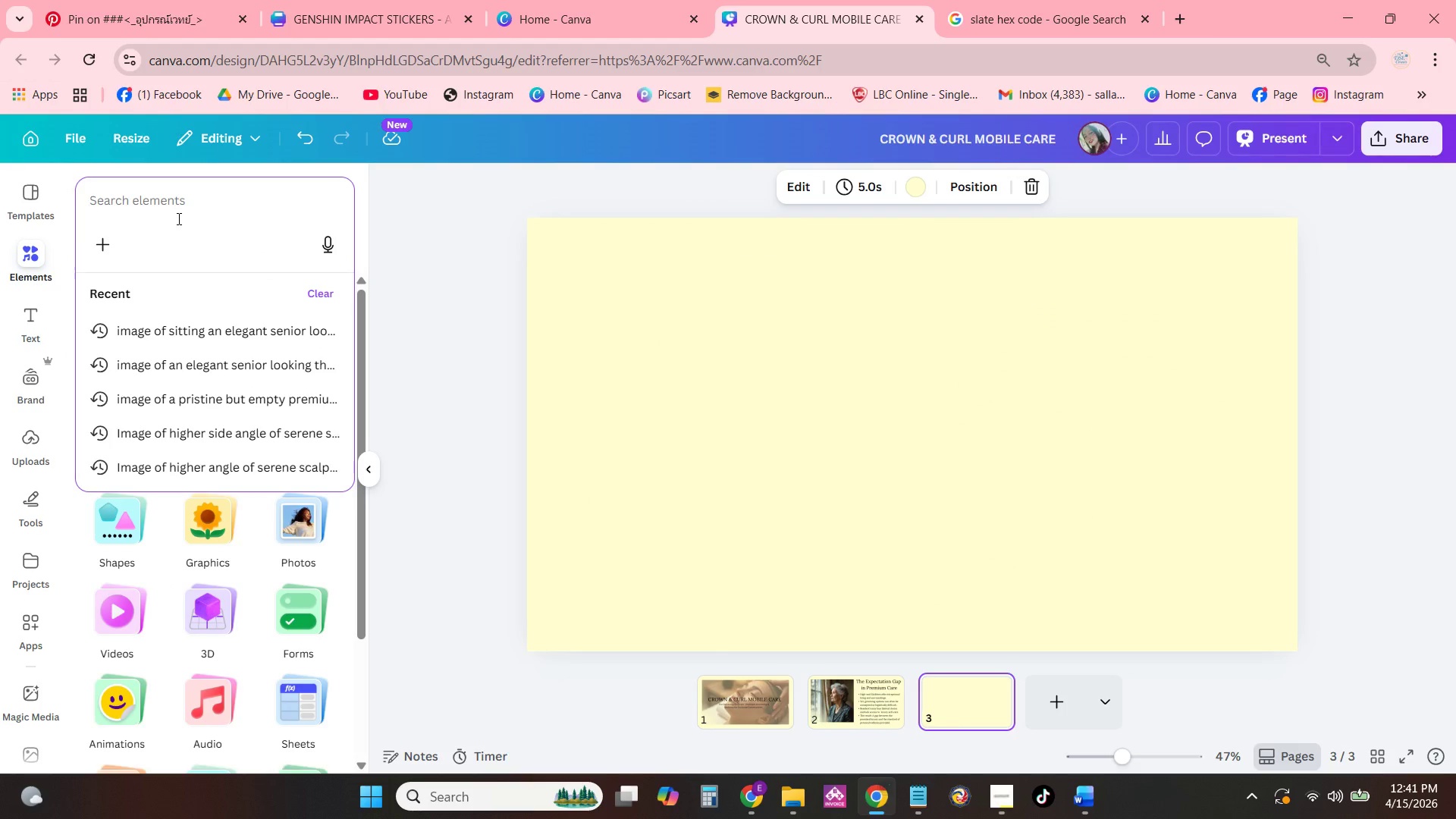 
key(G)
 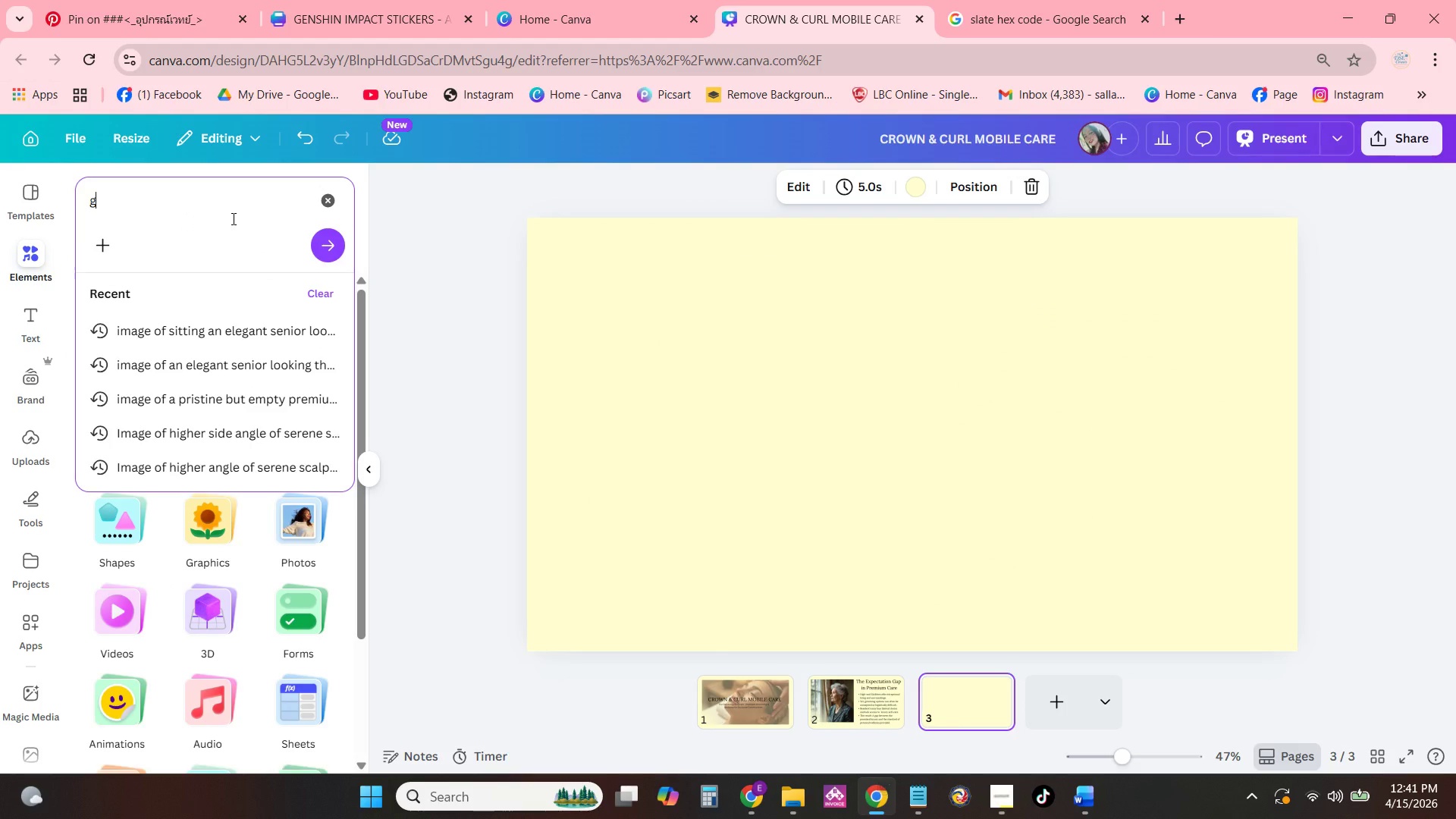 
key(Backspace)
 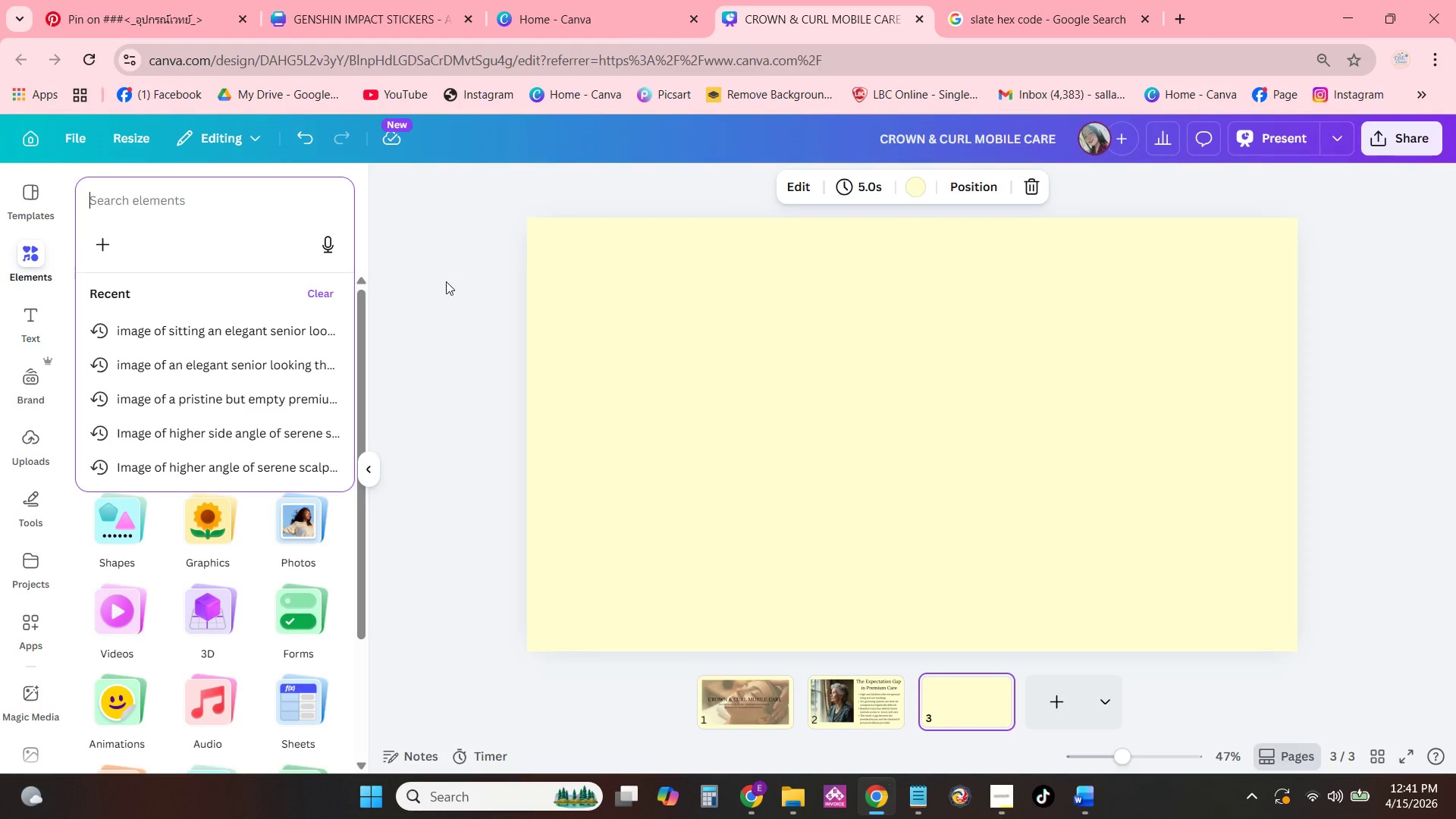 
left_click([700, 411])
 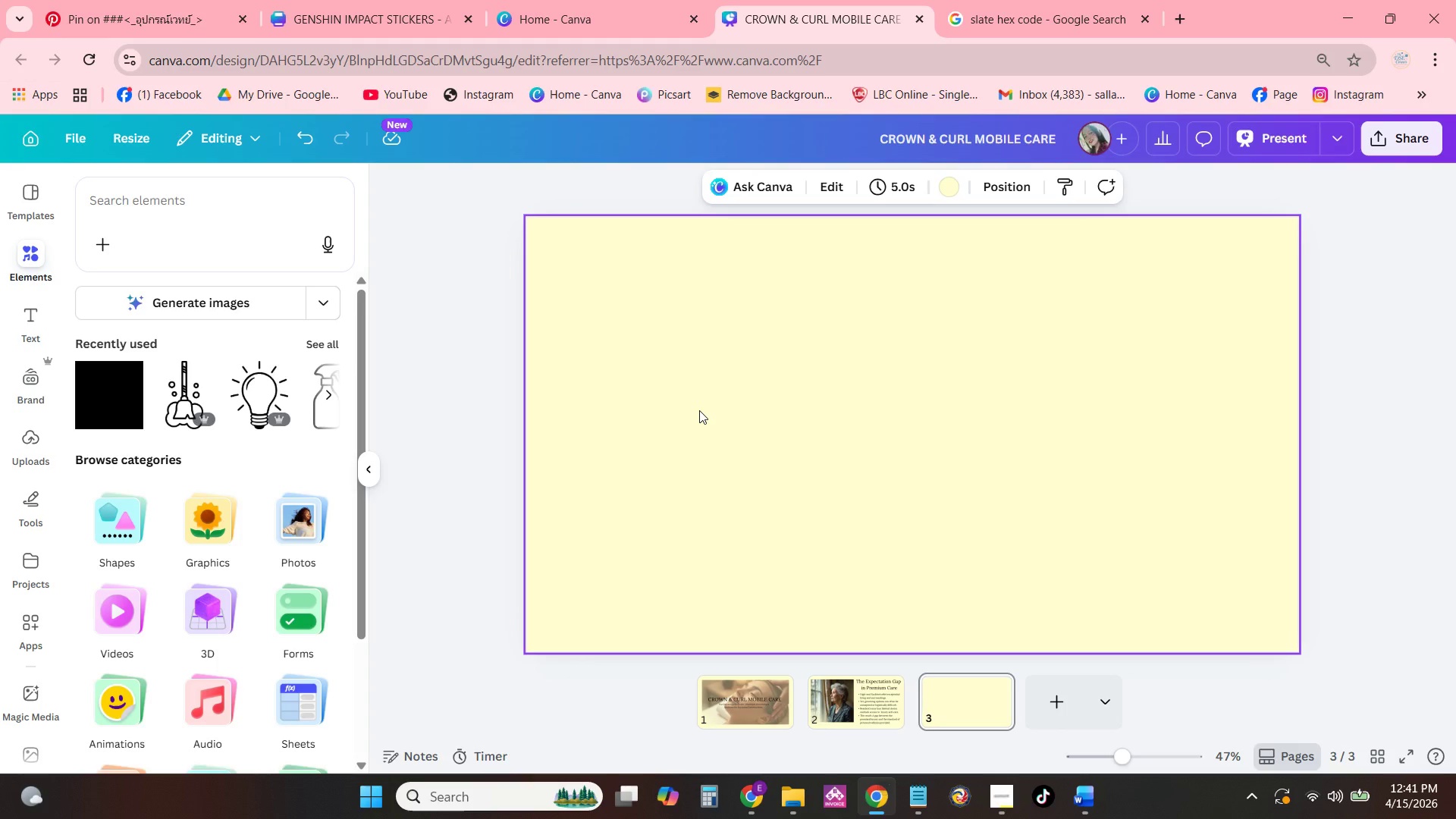 
key(L)
 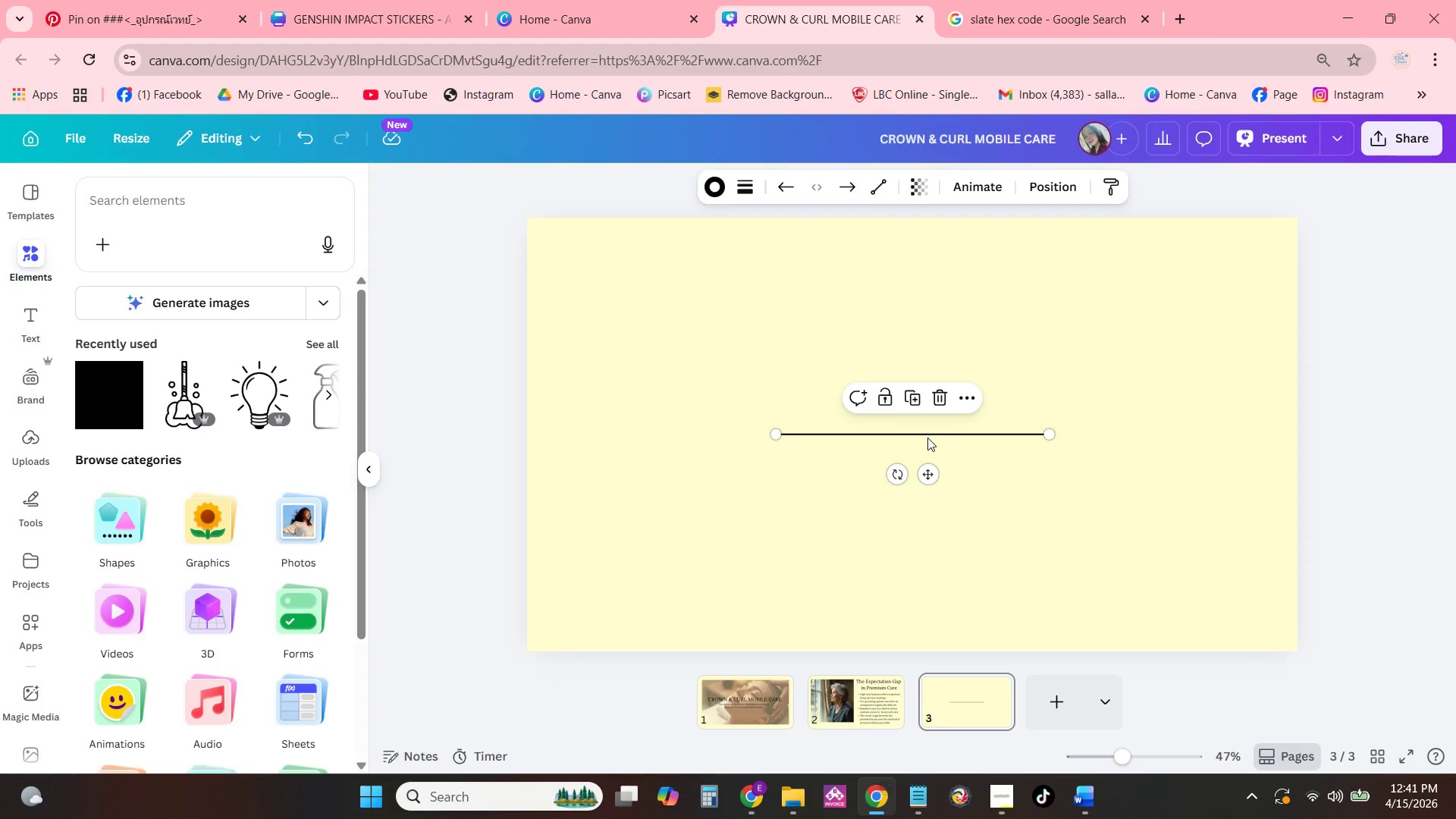 
key(Backspace)
 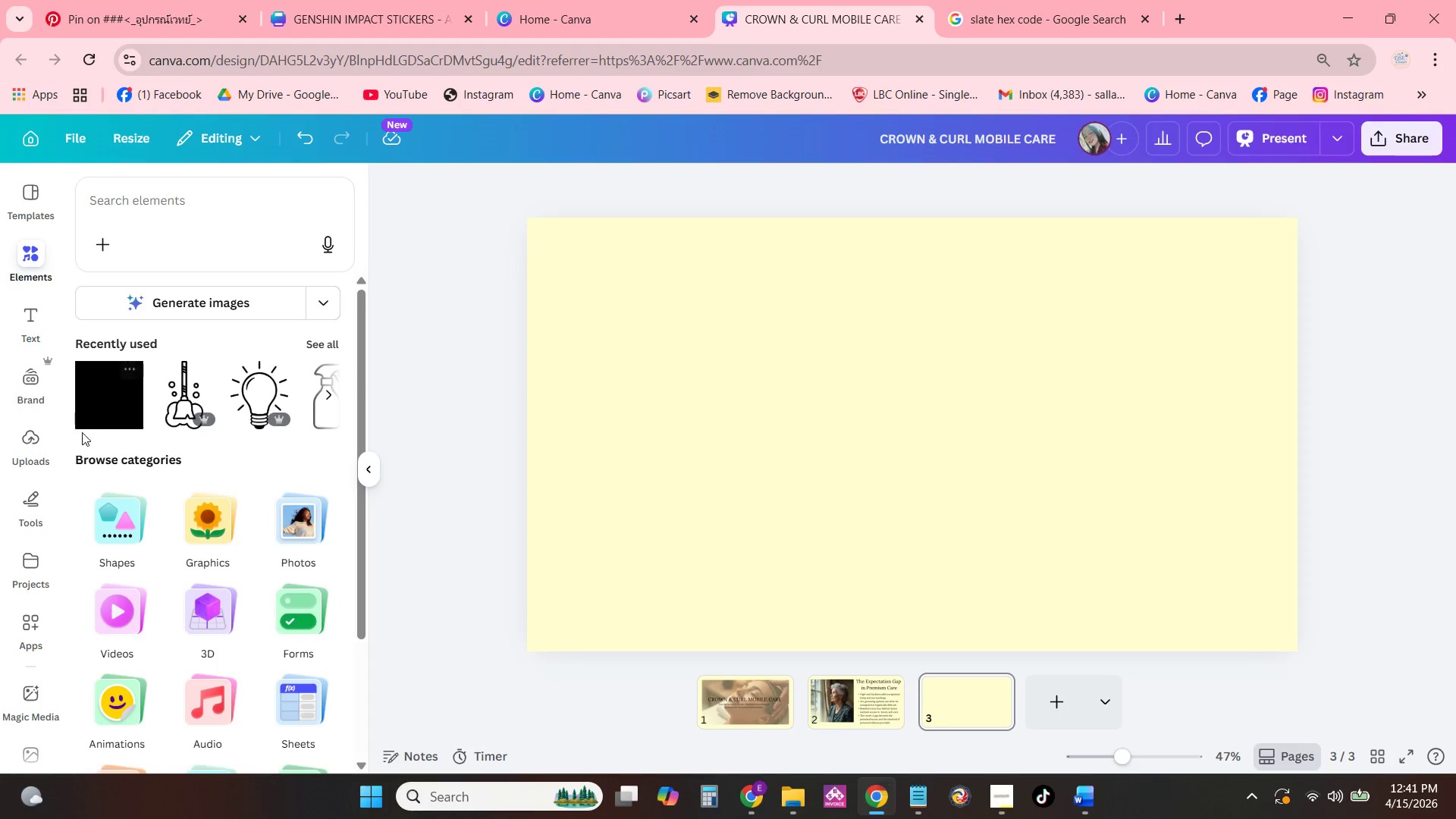 
left_click([124, 411])
 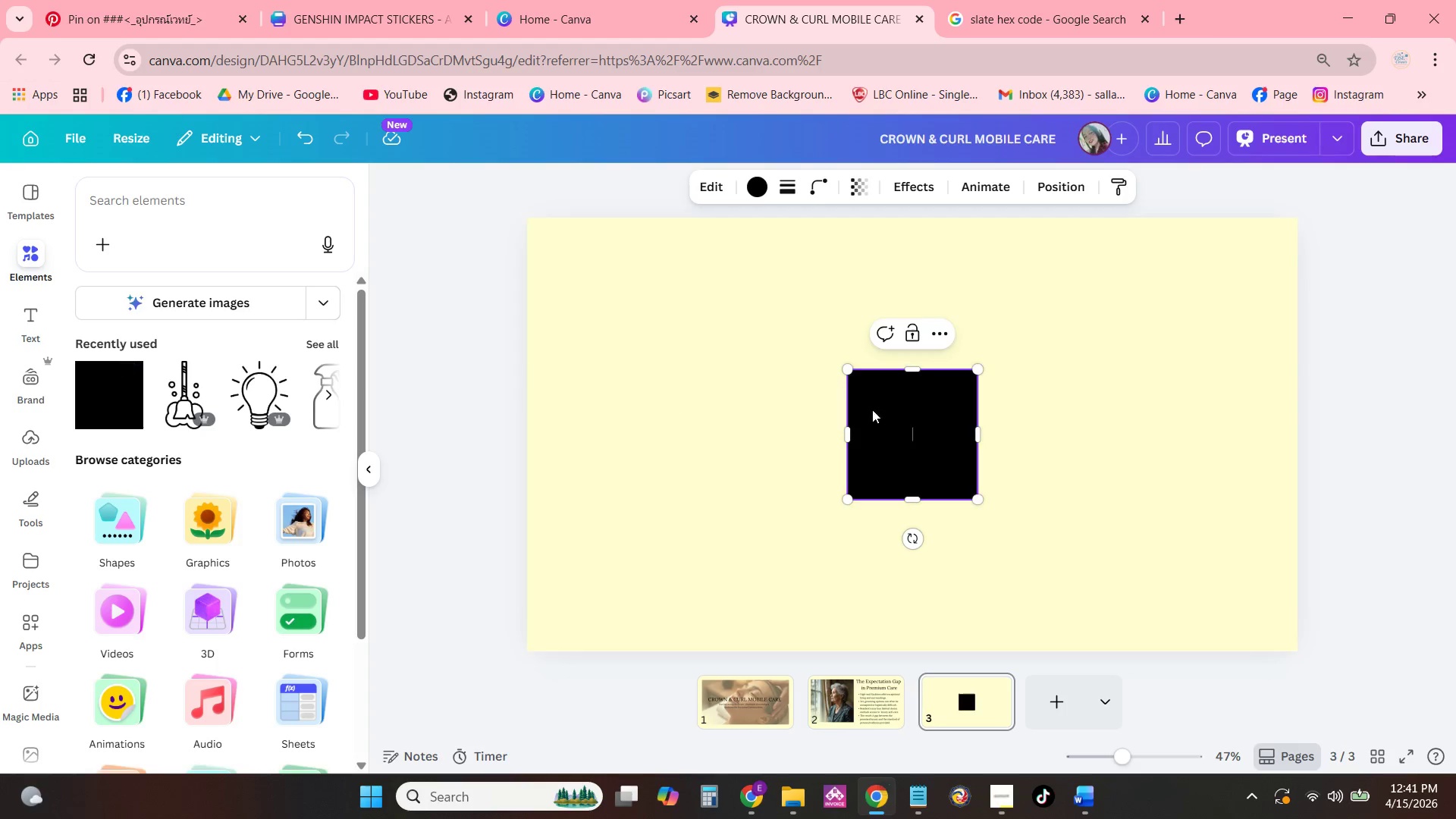 
left_click_drag(start_coordinate=[912, 441], to_coordinate=[846, 397])
 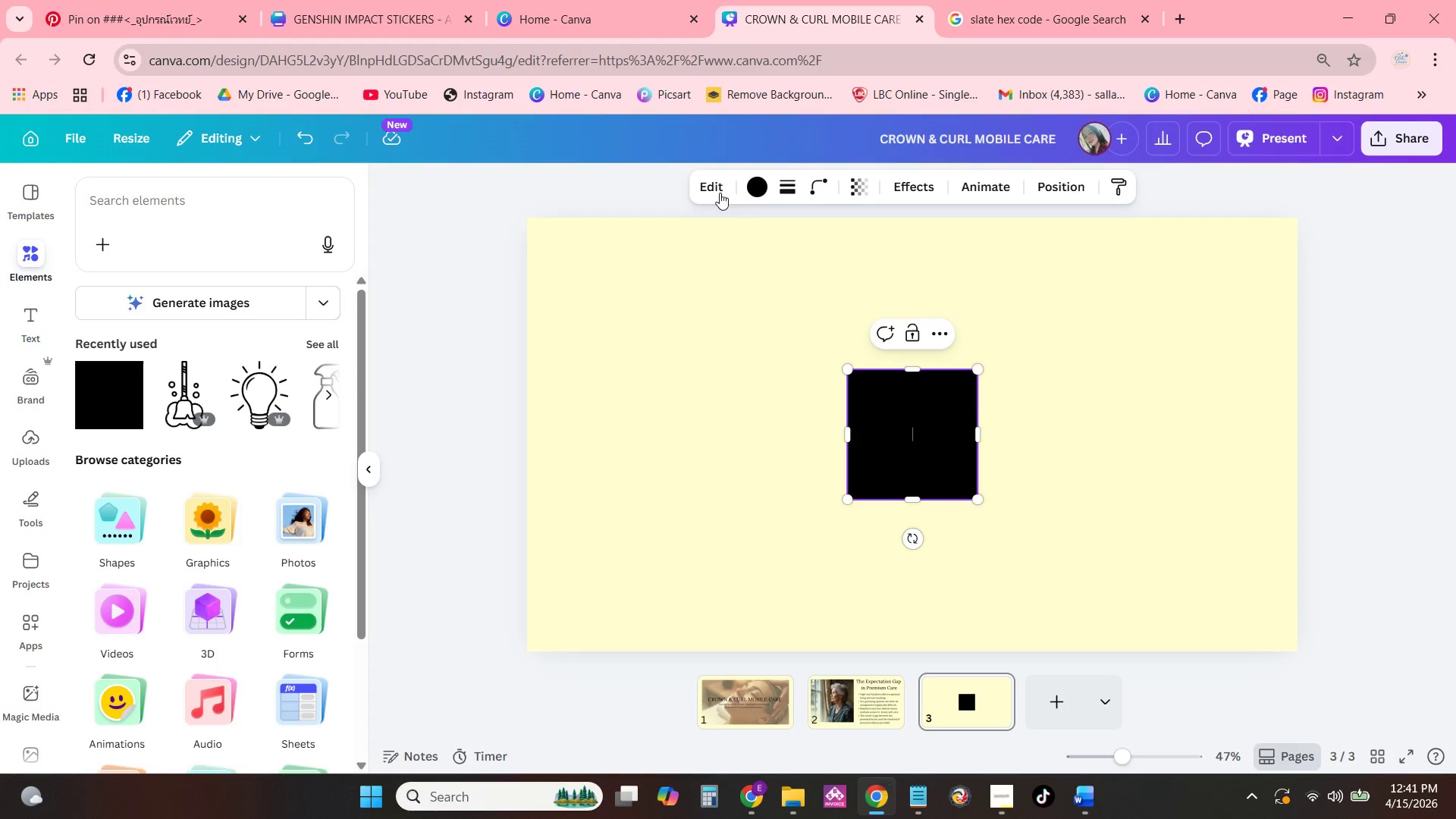 
left_click([708, 177])
 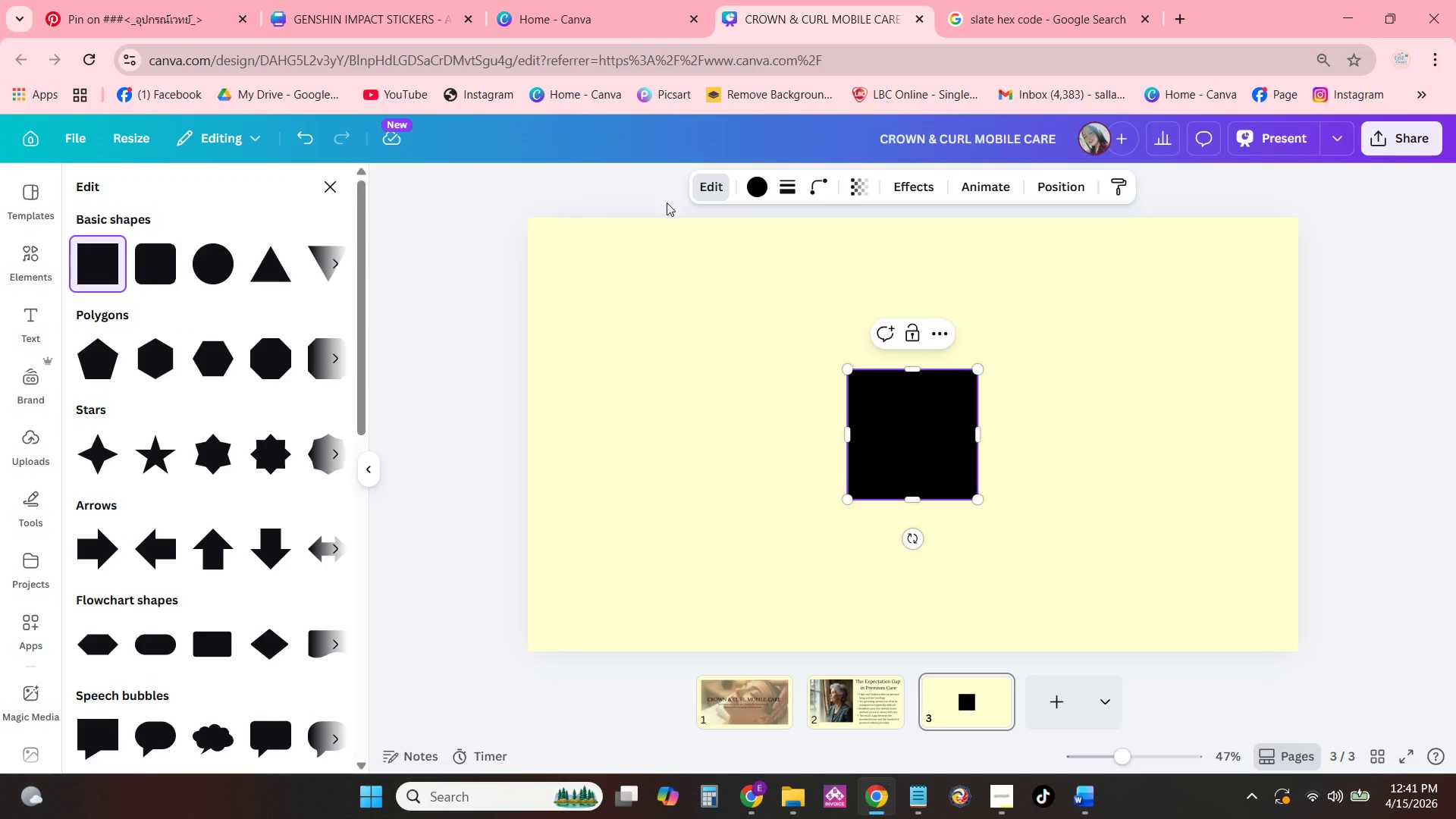 
left_click([759, 192])
 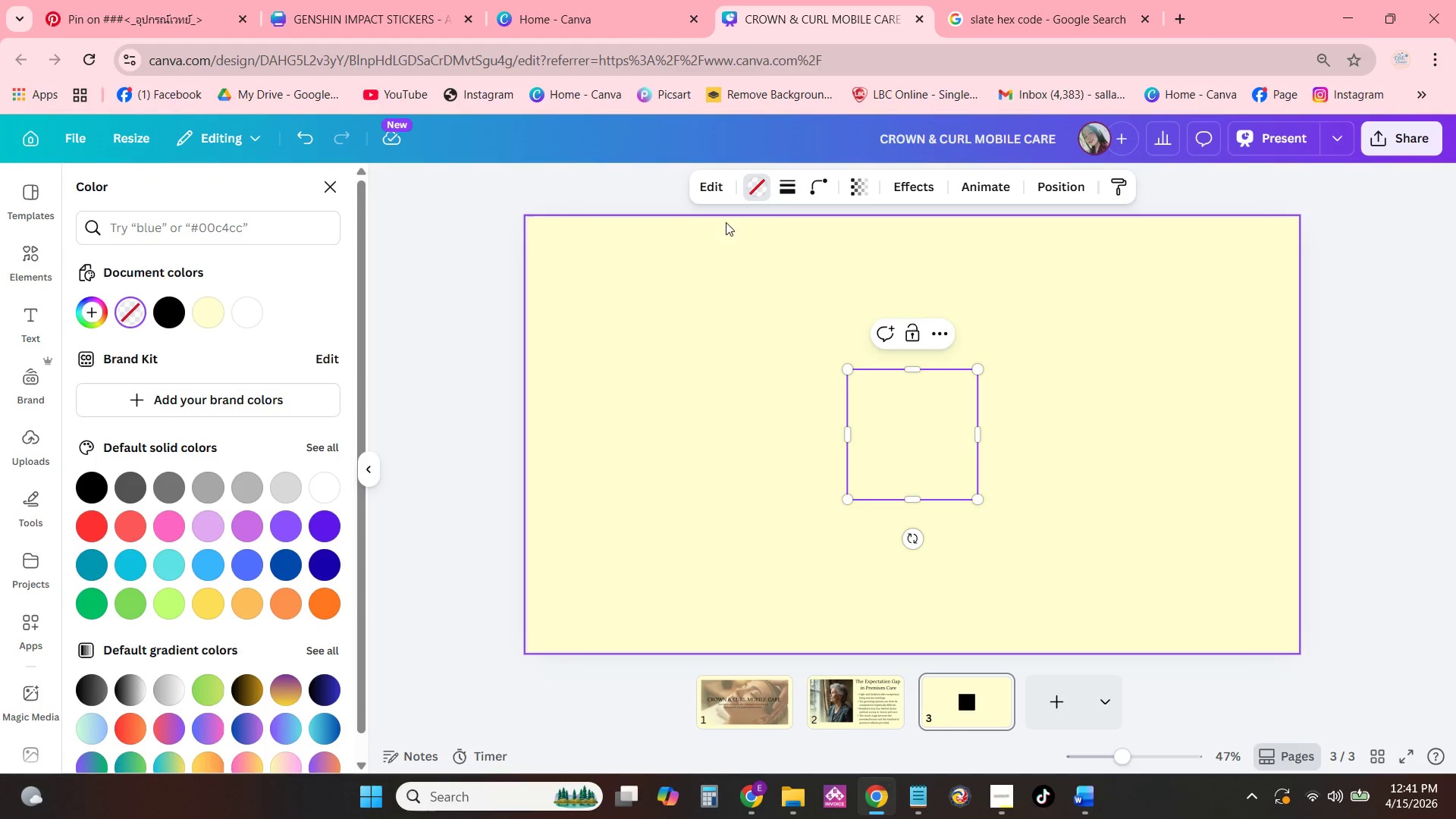 
left_click([792, 189])
 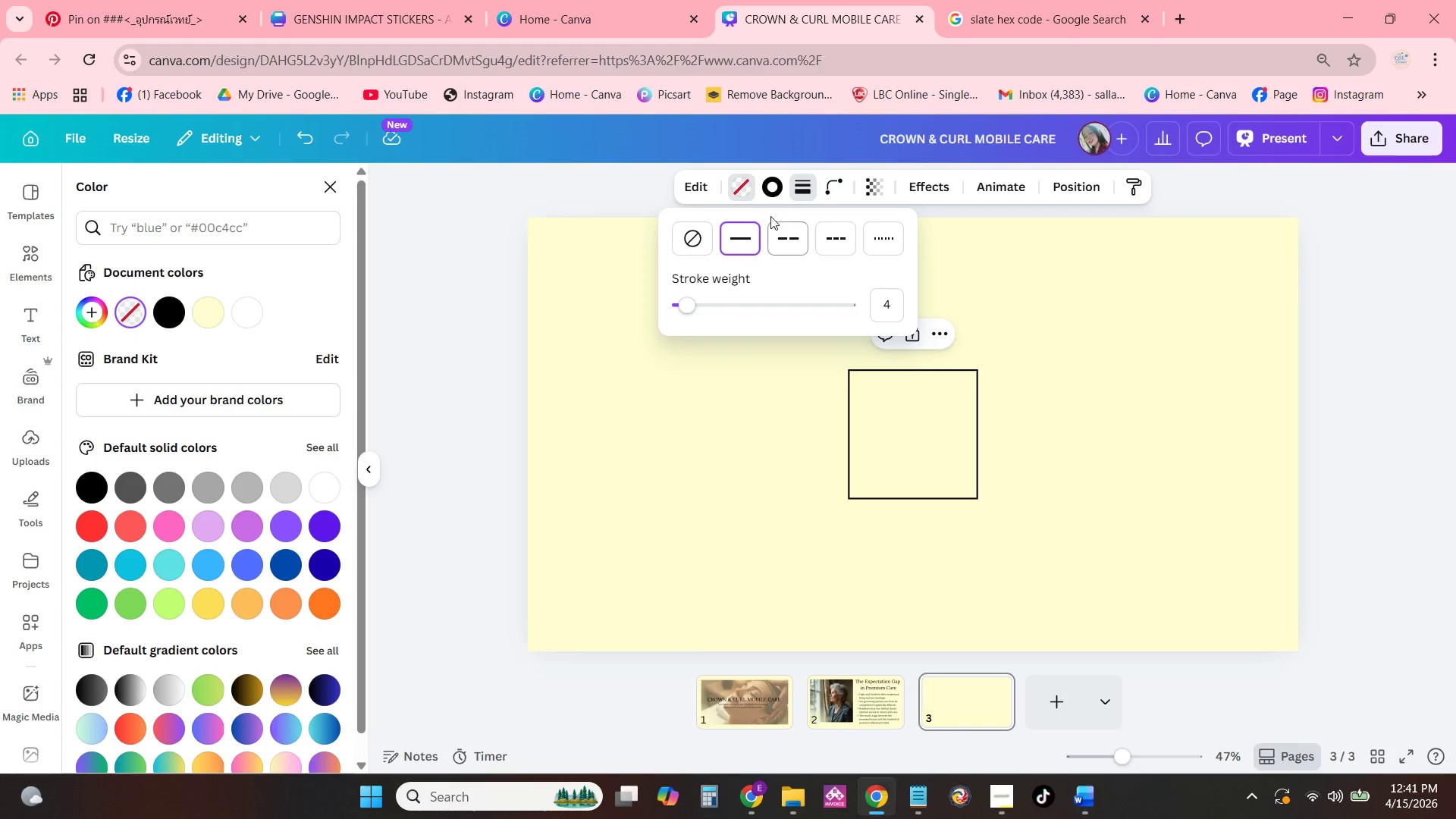 
left_click([771, 193])
 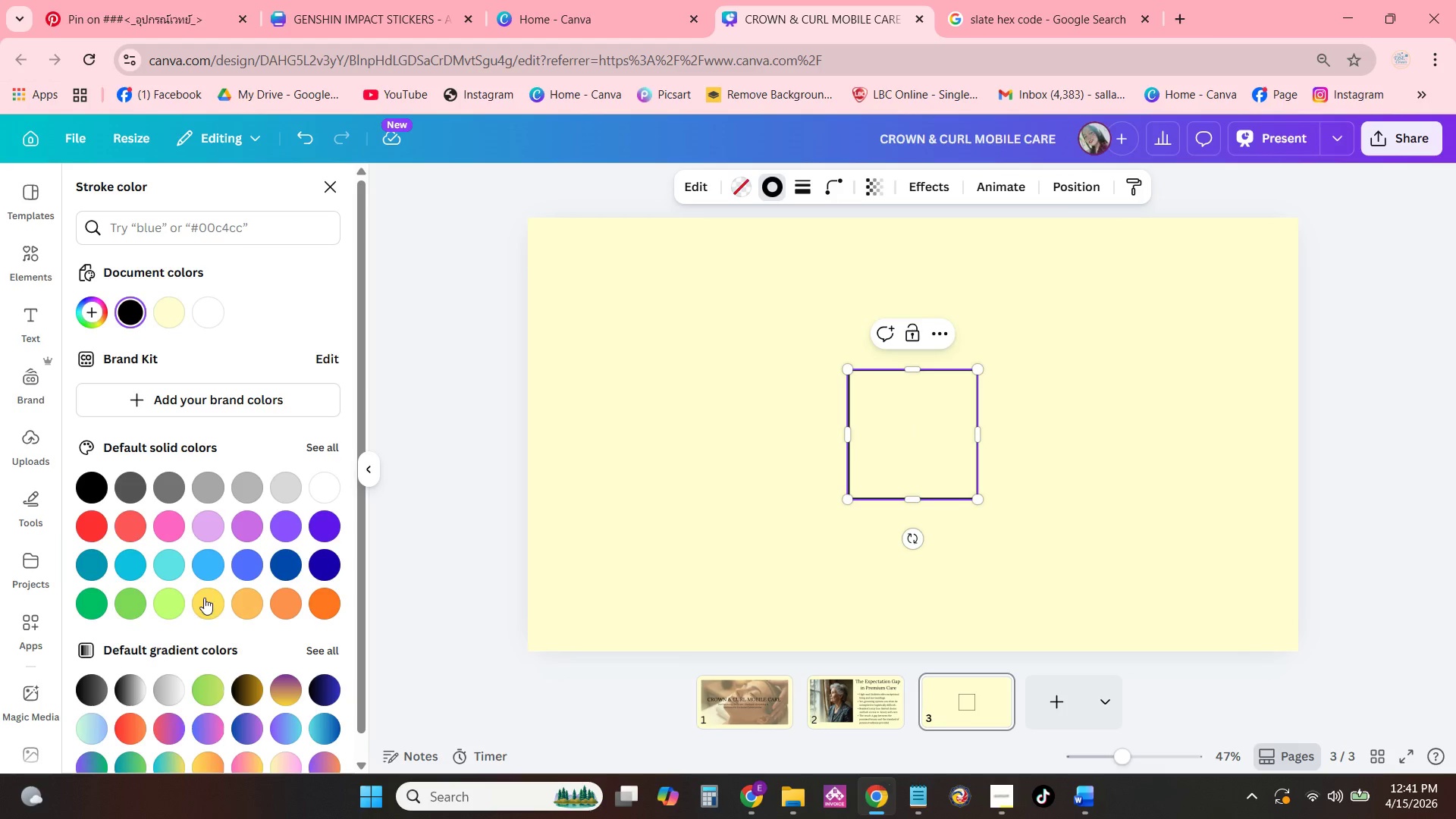 
left_click([165, 611])
 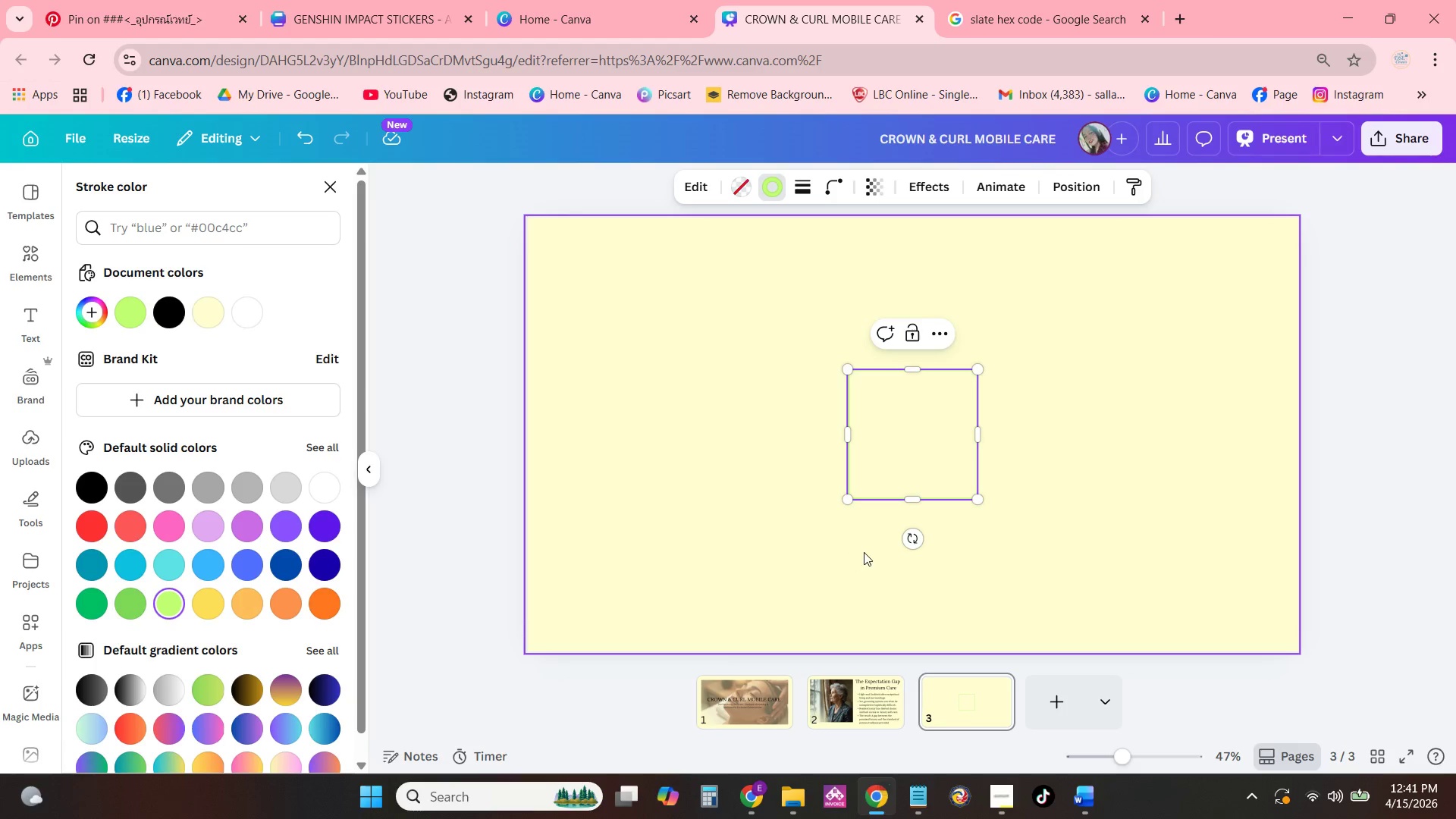 
left_click_drag(start_coordinate=[864, 552], to_coordinate=[868, 552])
 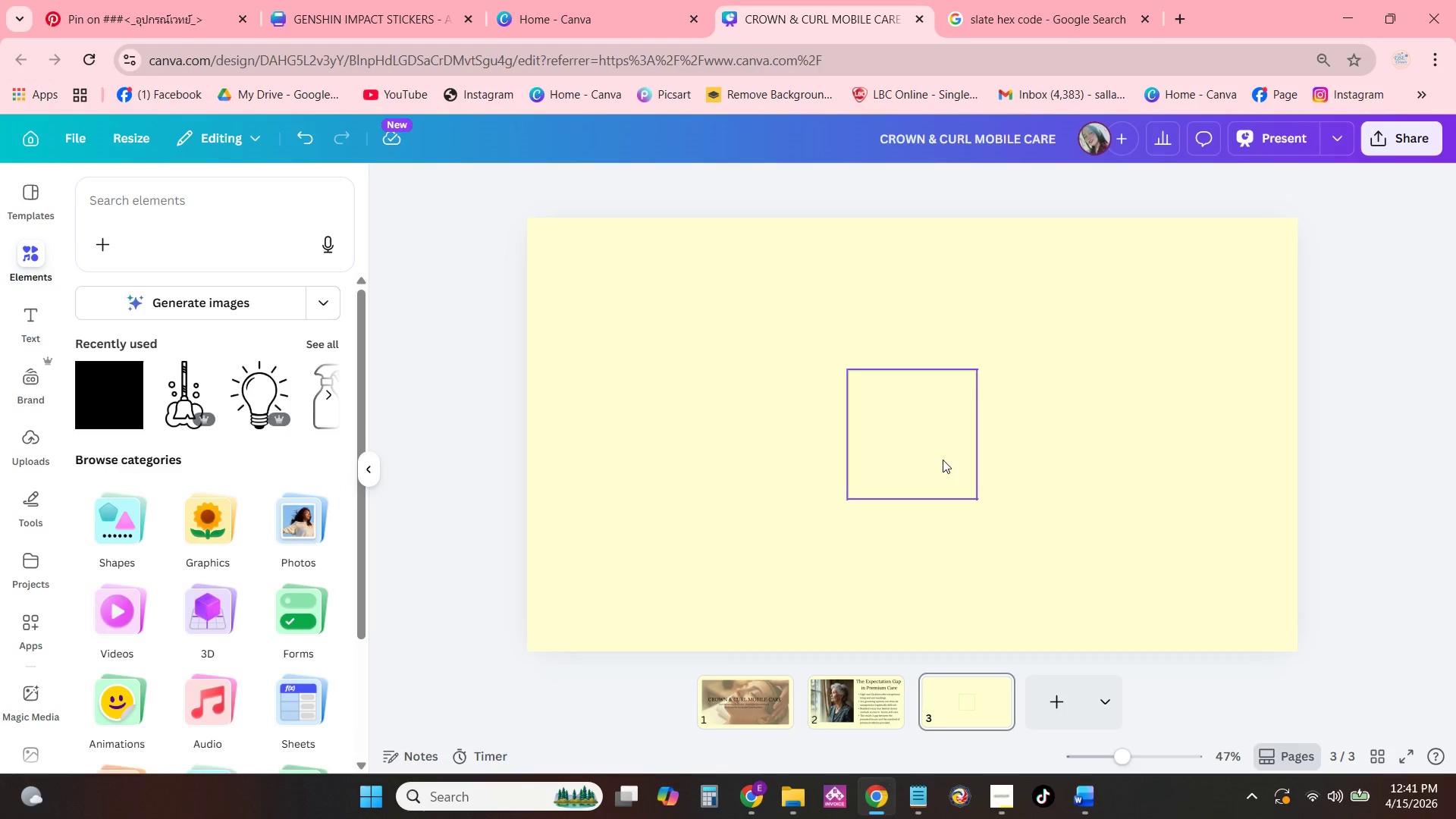 
left_click_drag(start_coordinate=[942, 459], to_coordinate=[661, 328])
 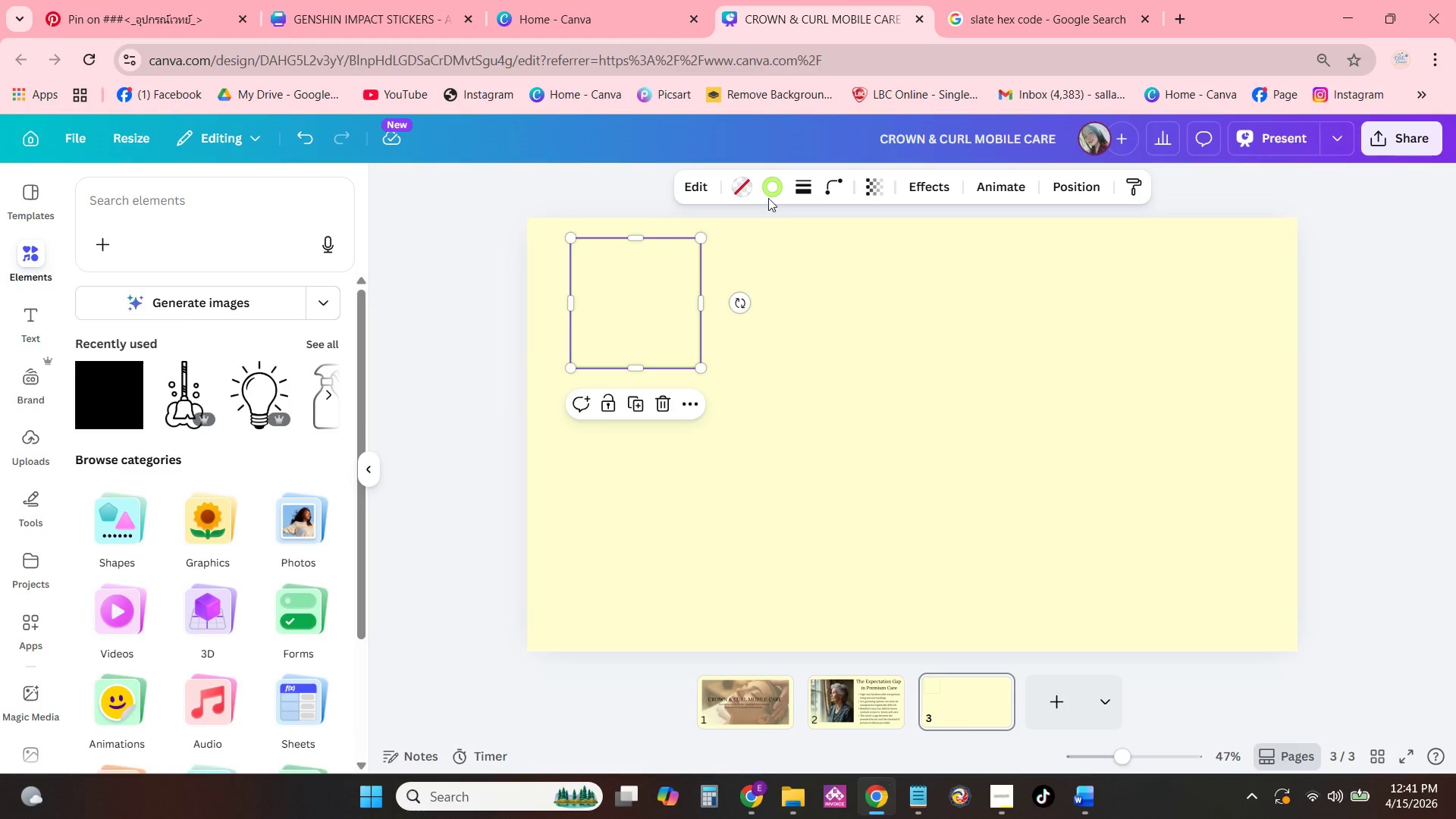 
left_click([767, 197])
 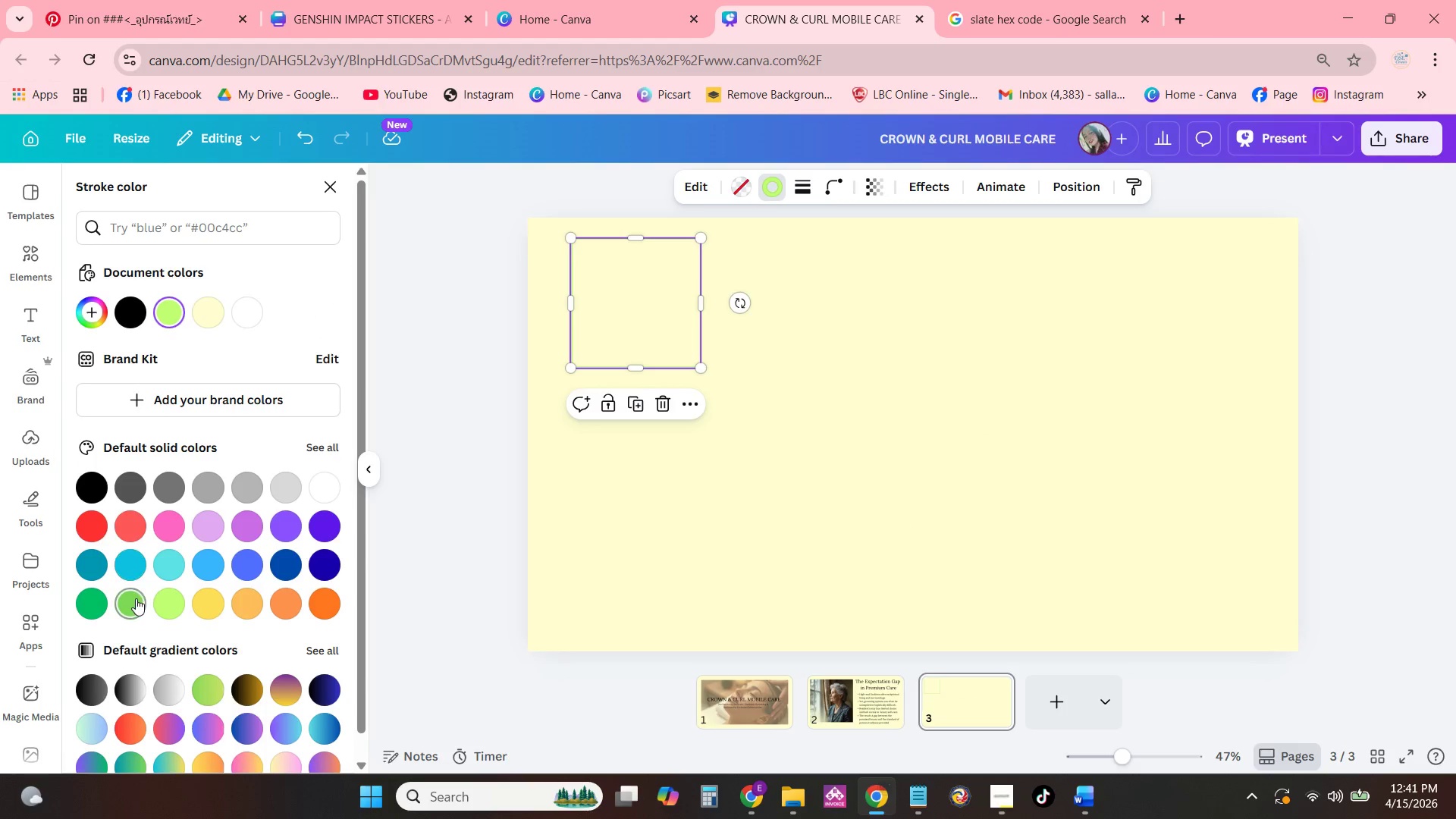 
double_click([871, 418])
 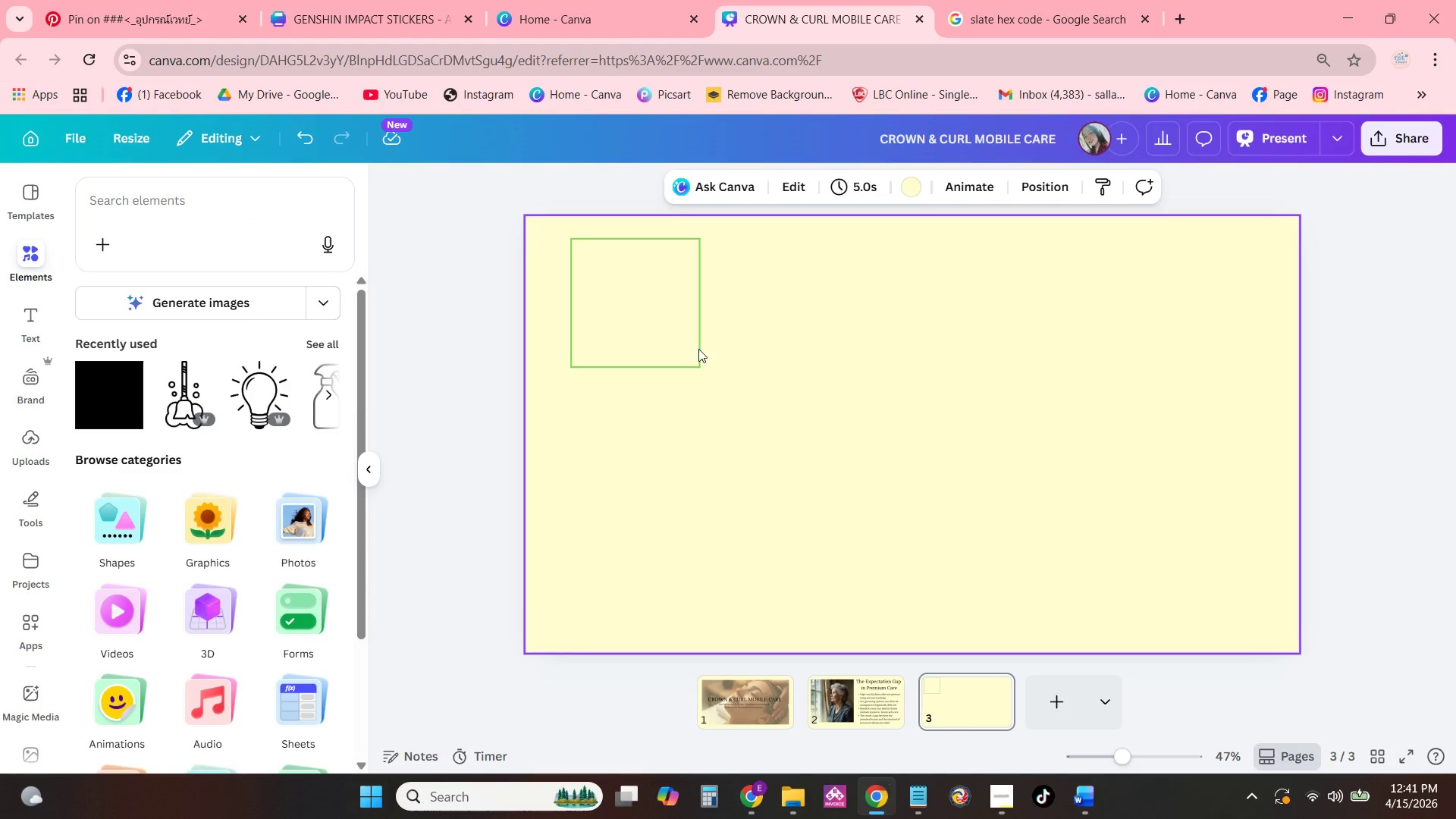 
left_click([686, 338])
 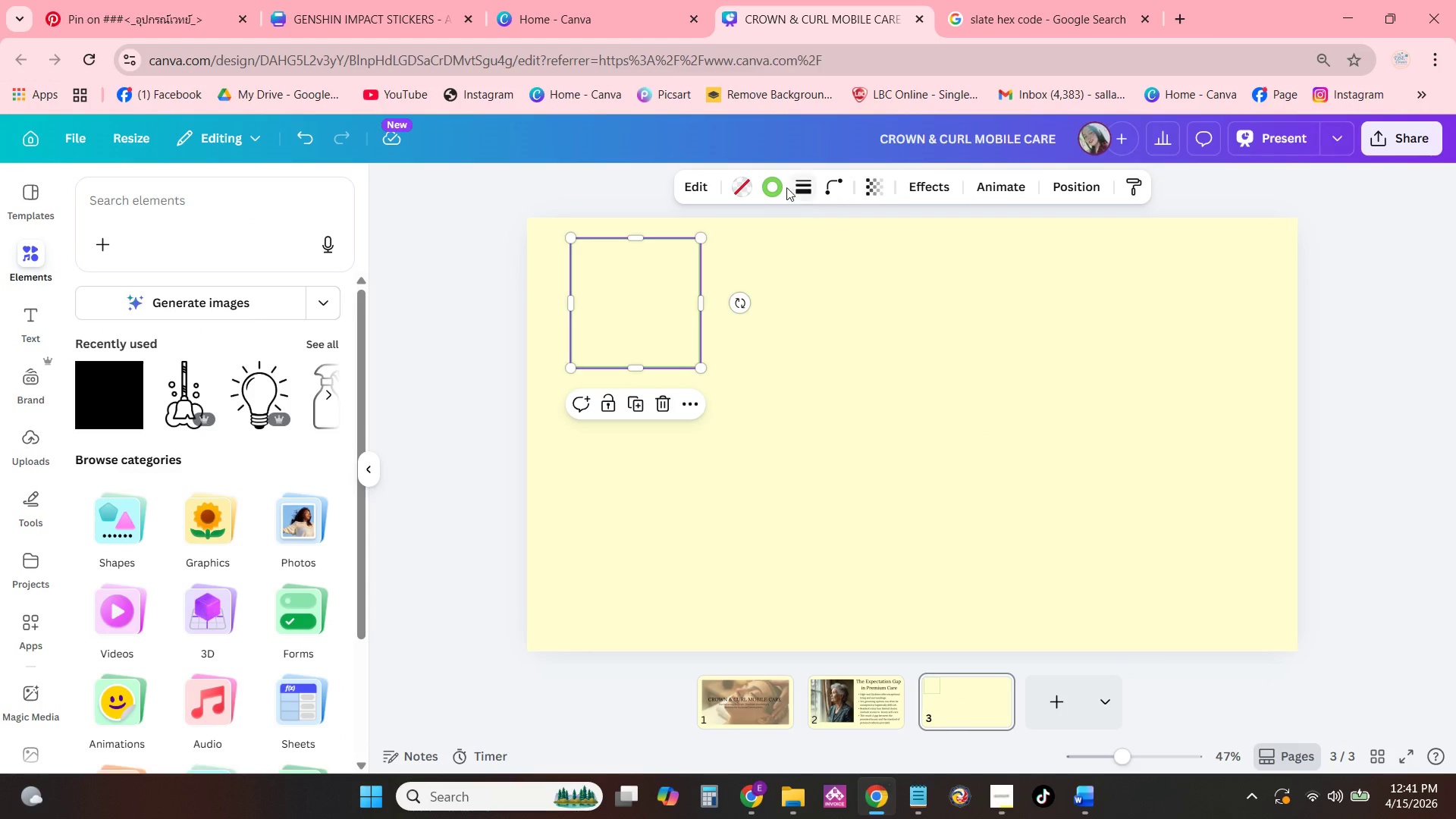 
left_click([777, 184])
 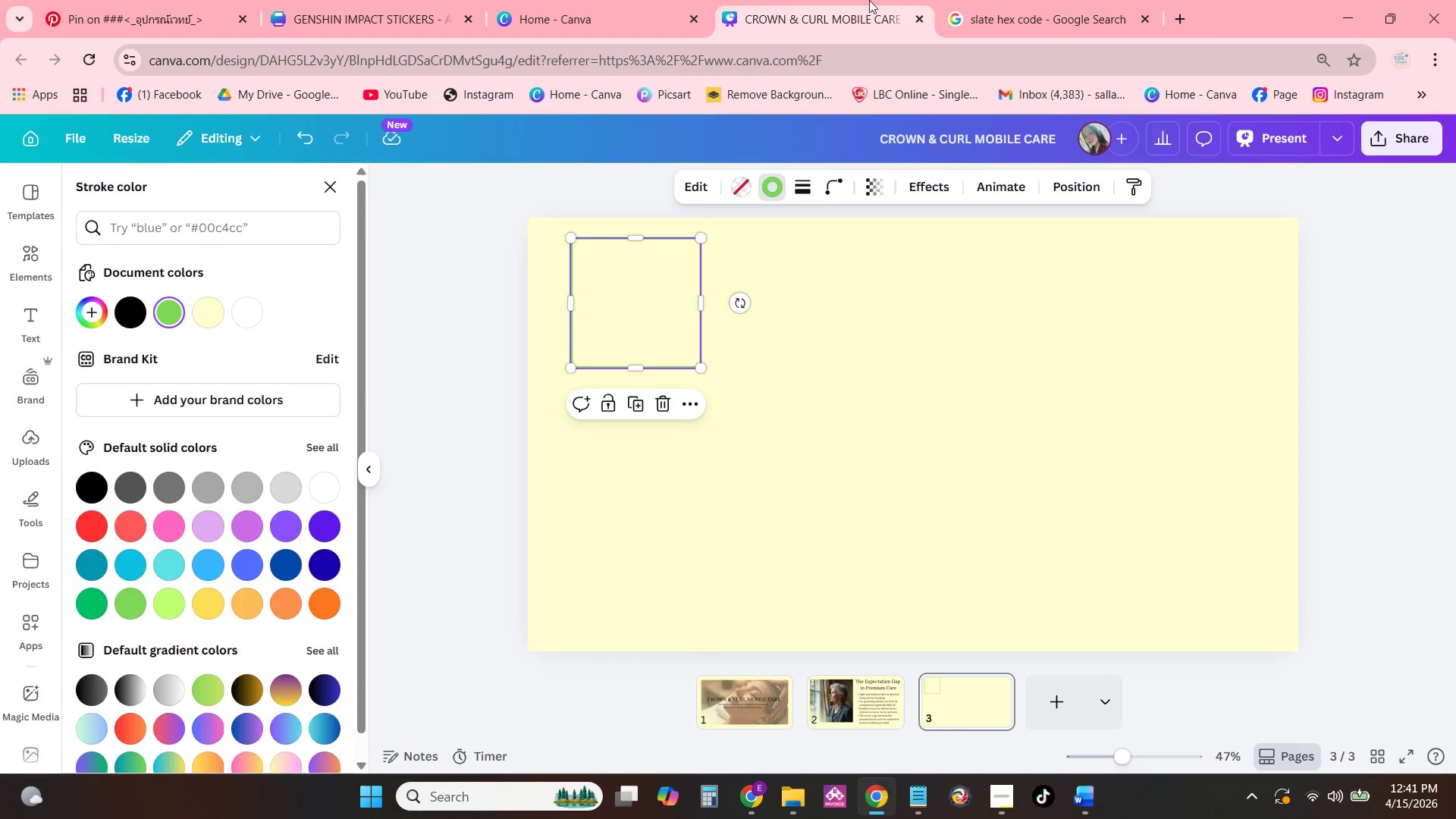 
left_click([970, 0])
 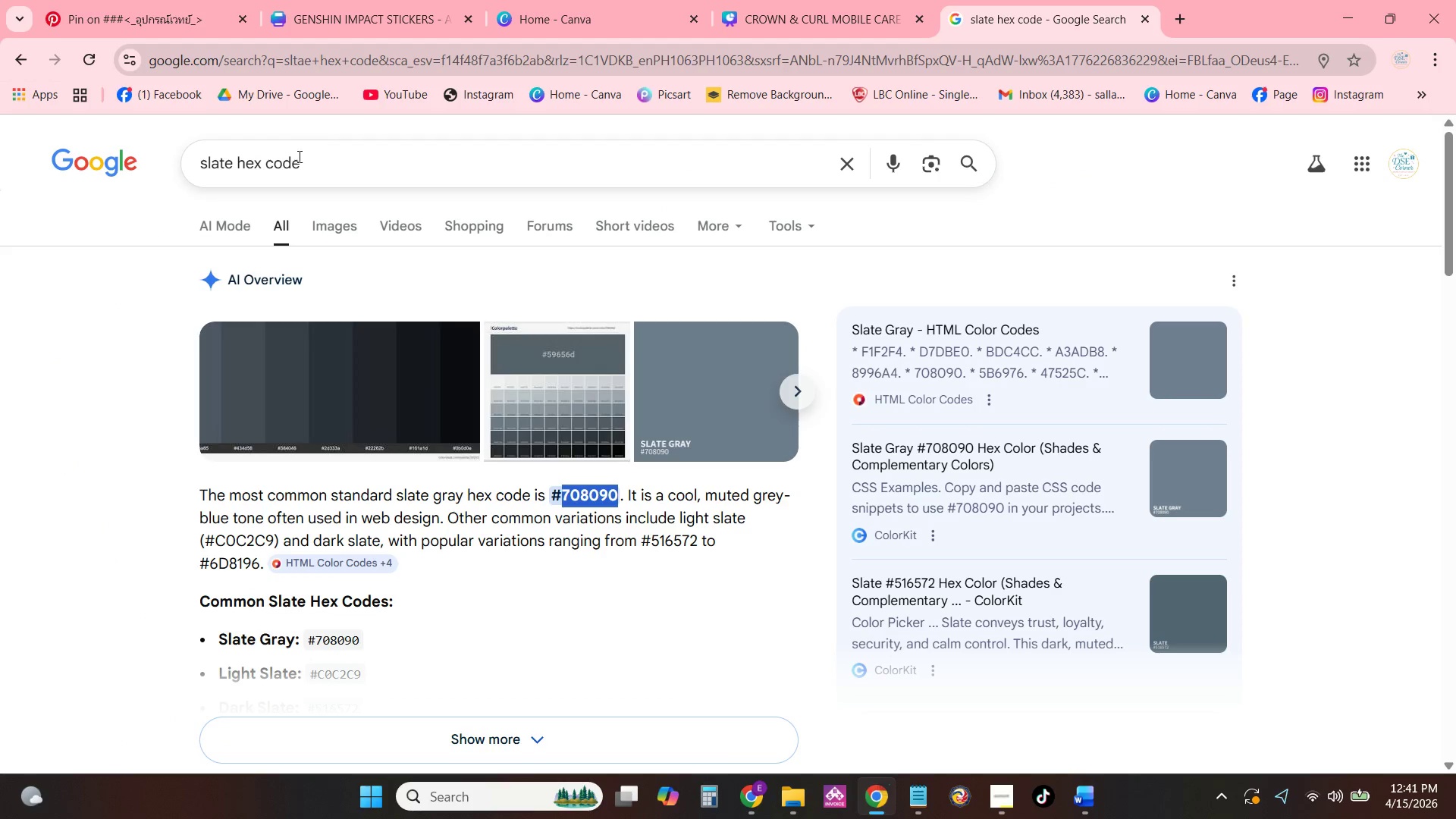 
left_click_drag(start_coordinate=[313, 163], to_coordinate=[52, 153])
 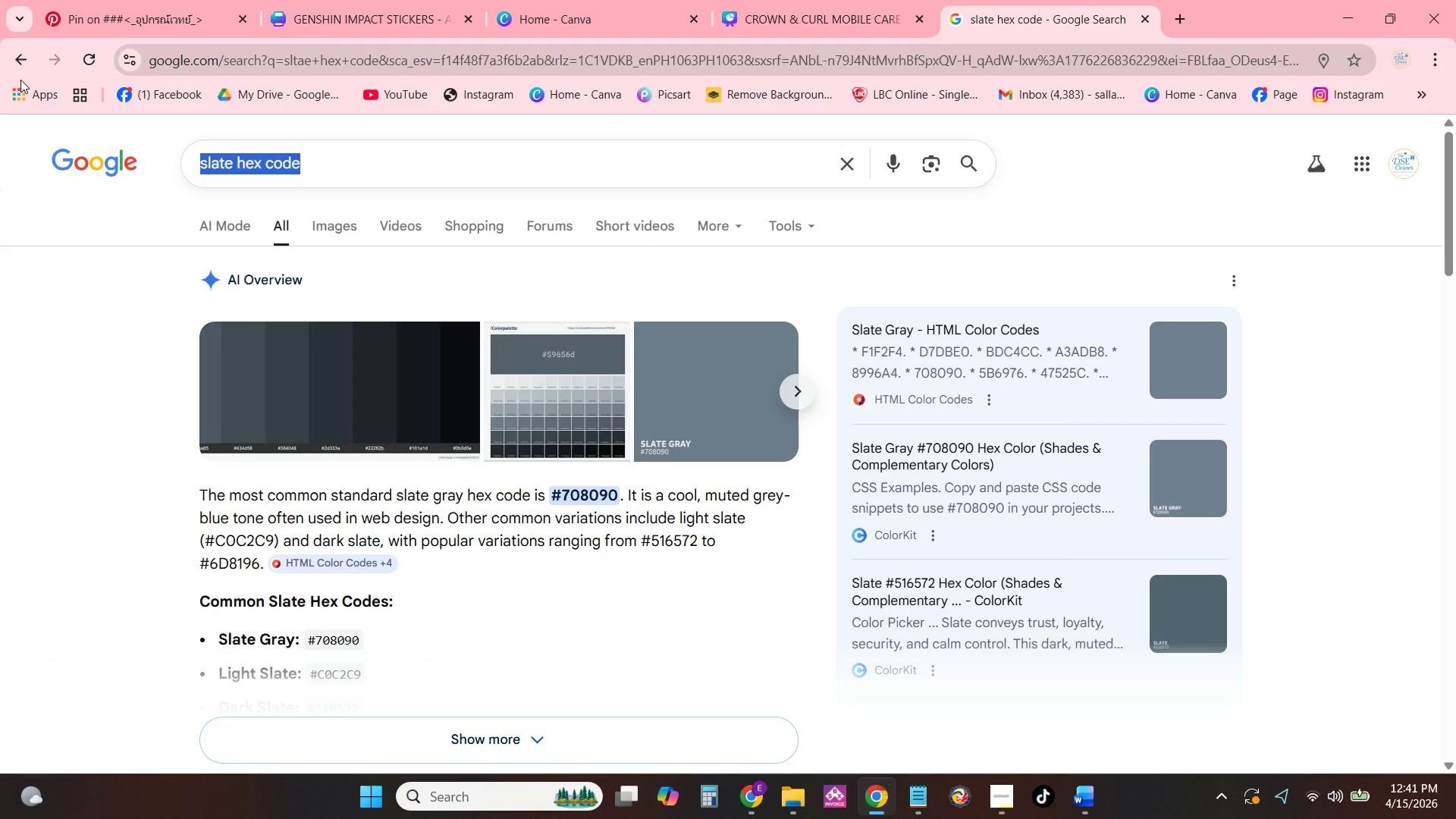 
type(elegant green hex code)
 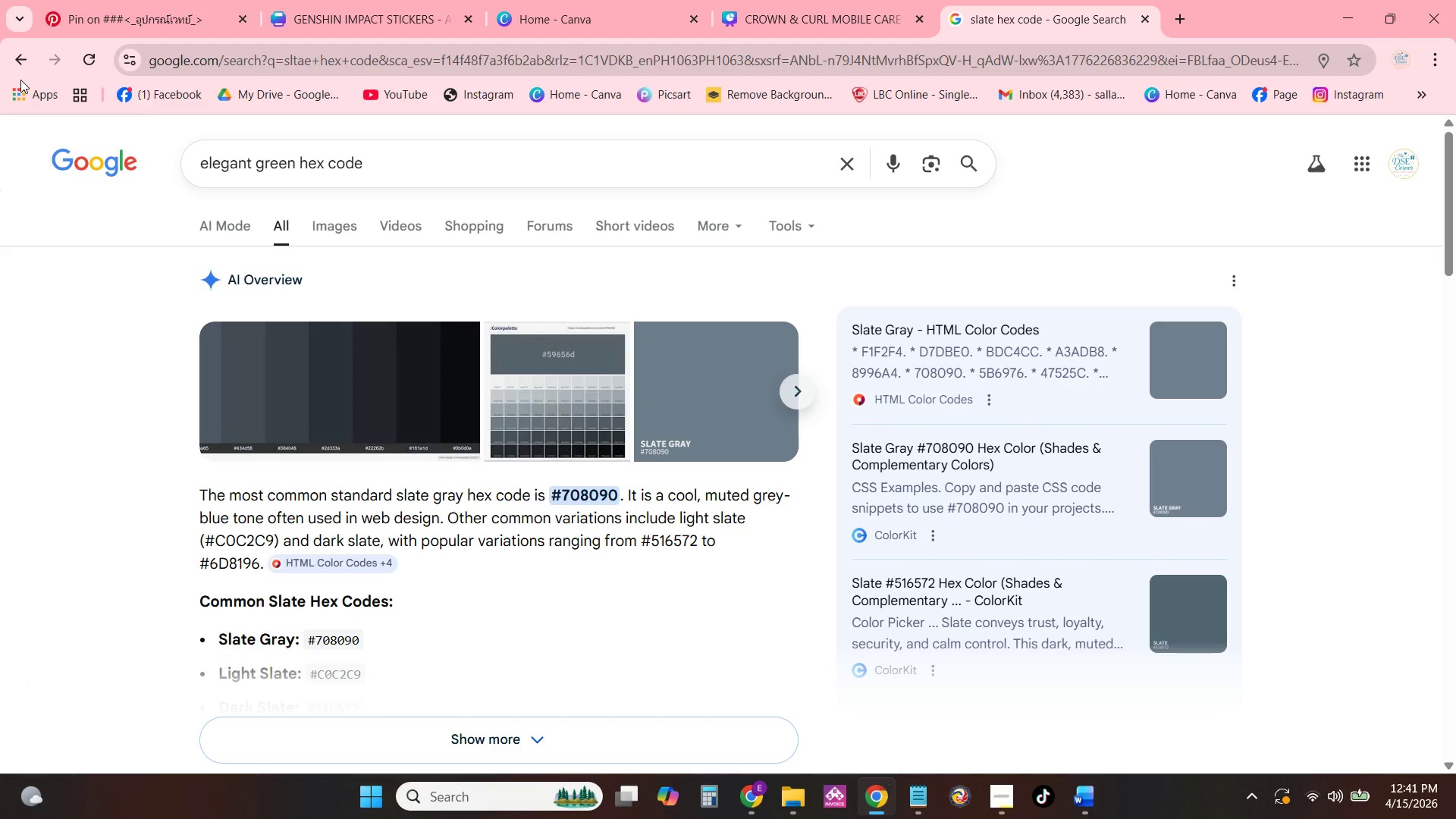 
key(Enter)
 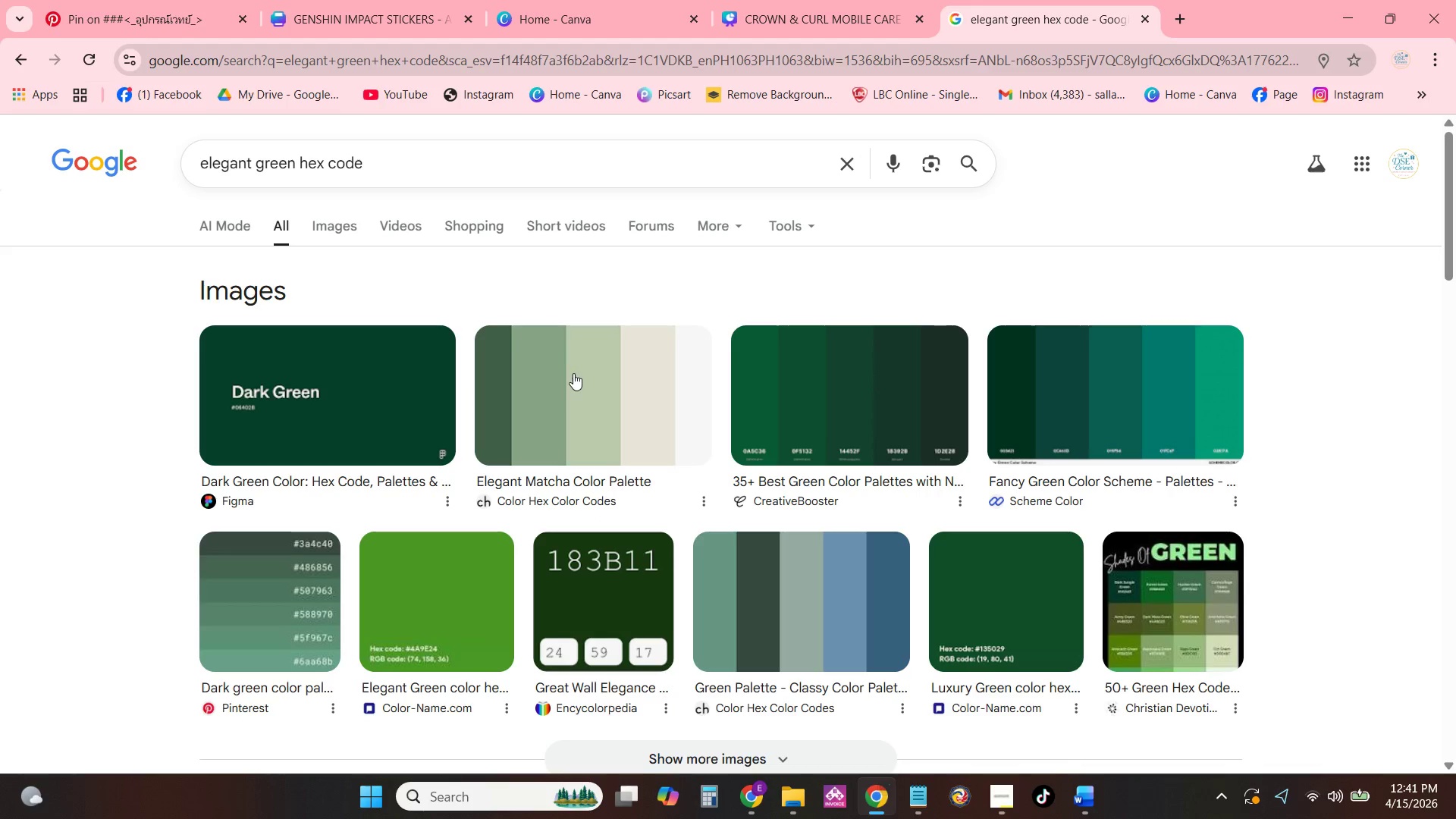 
left_click([234, 240])
 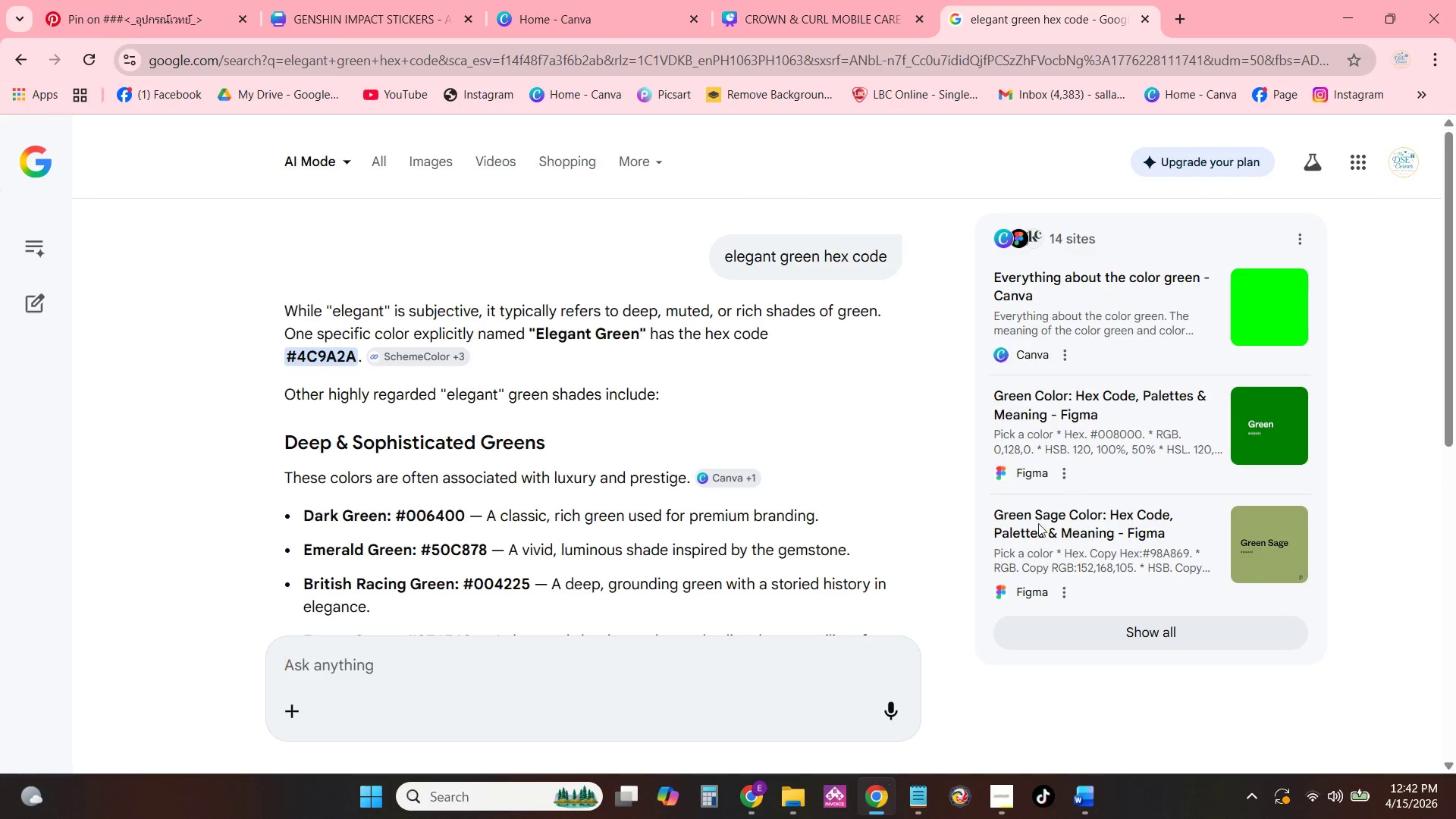 
wait(5.62)
 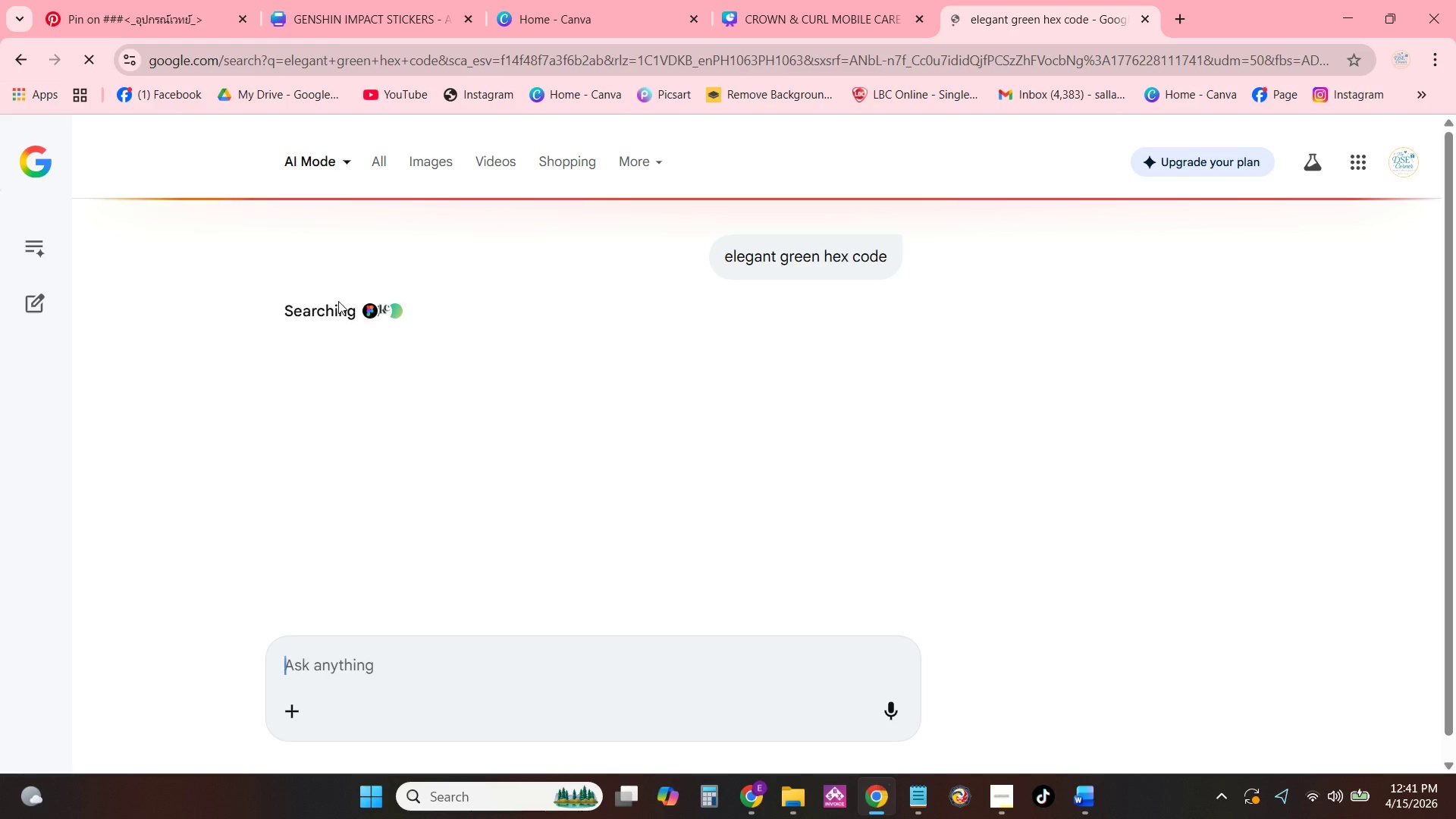 
scroll: coordinate [1134, 483], scroll_direction: down, amount: 1.0
 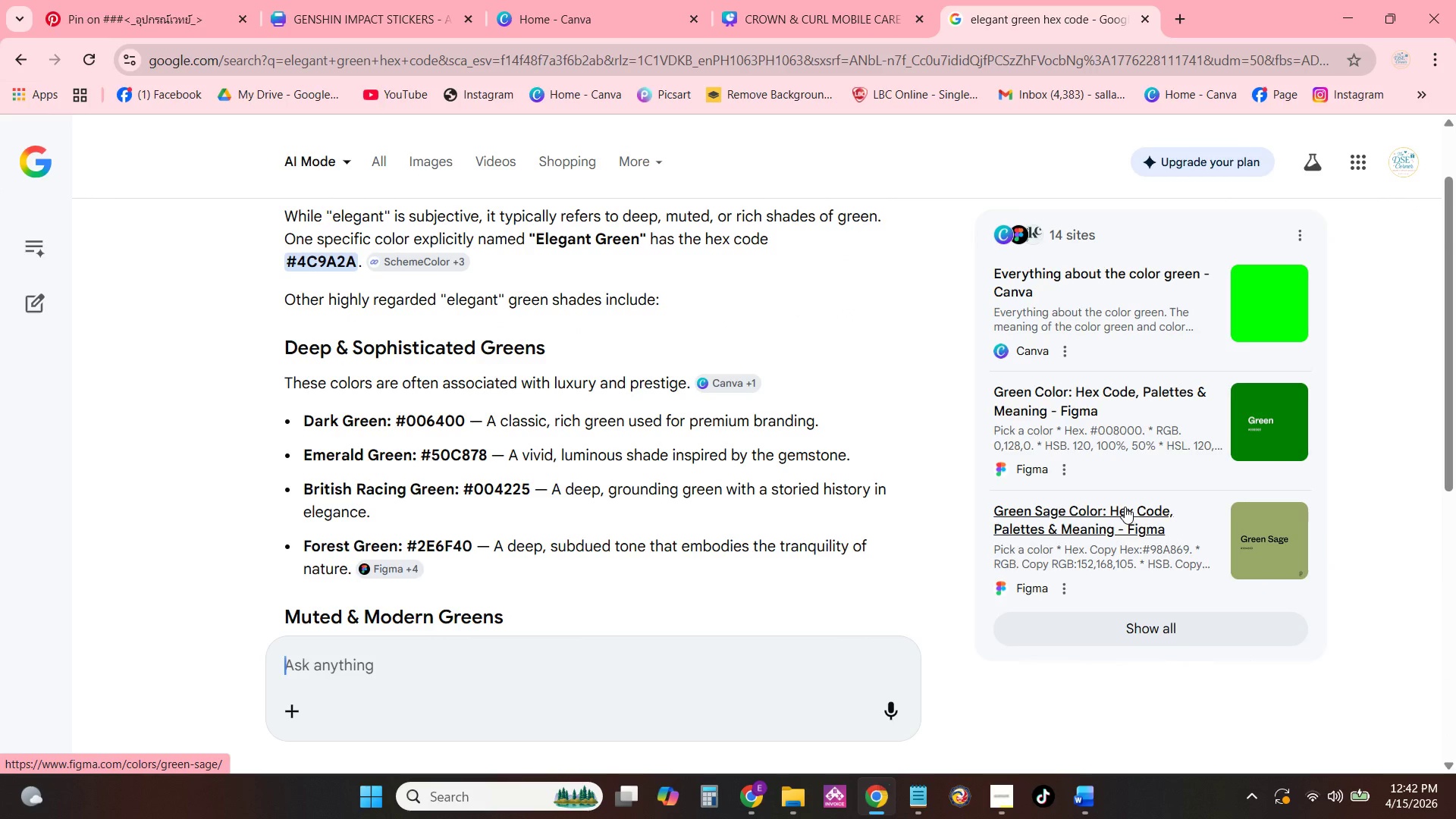 
left_click([1125, 510])
 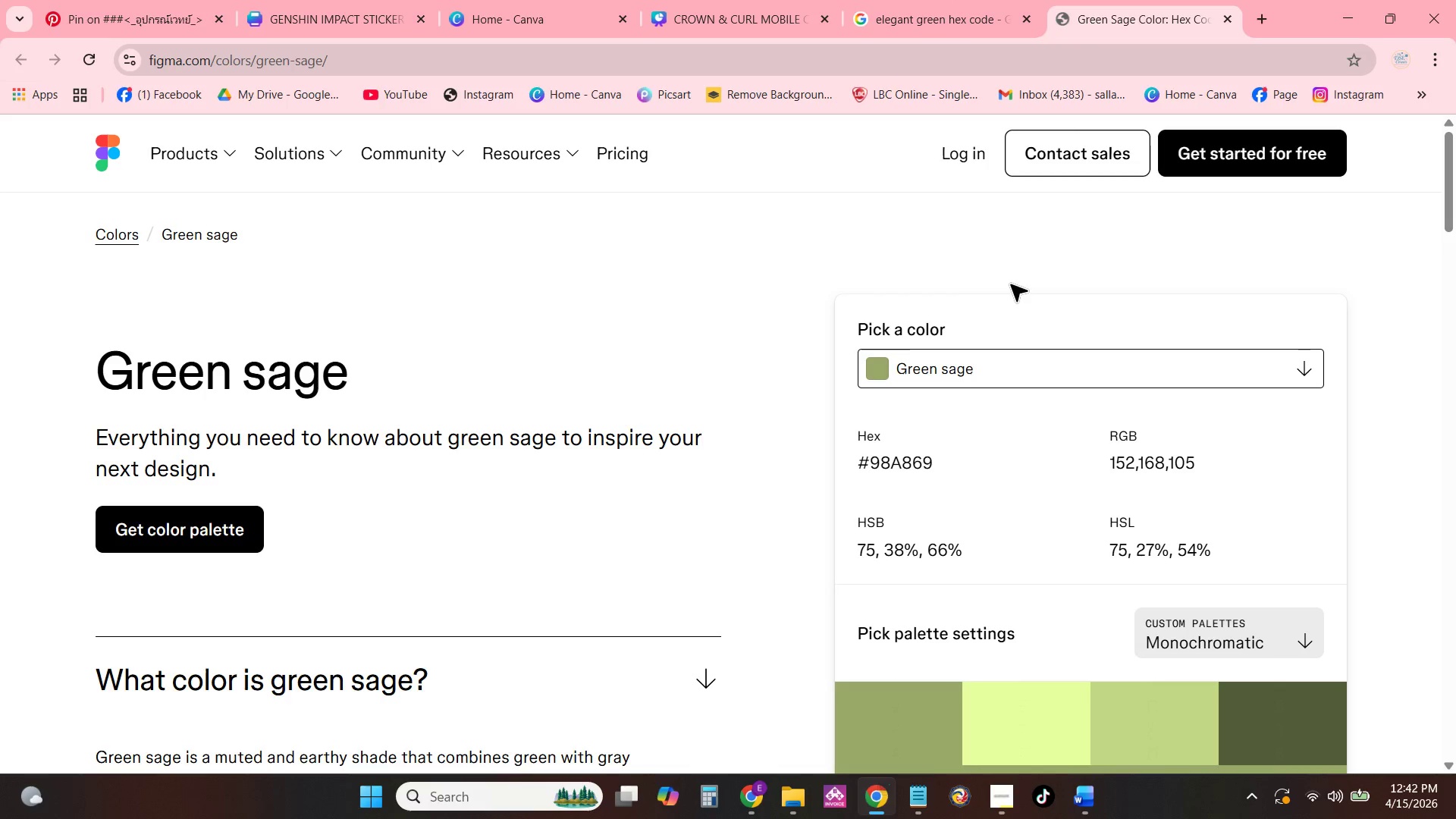 
scroll: coordinate [976, 328], scroll_direction: down, amount: 1.0
 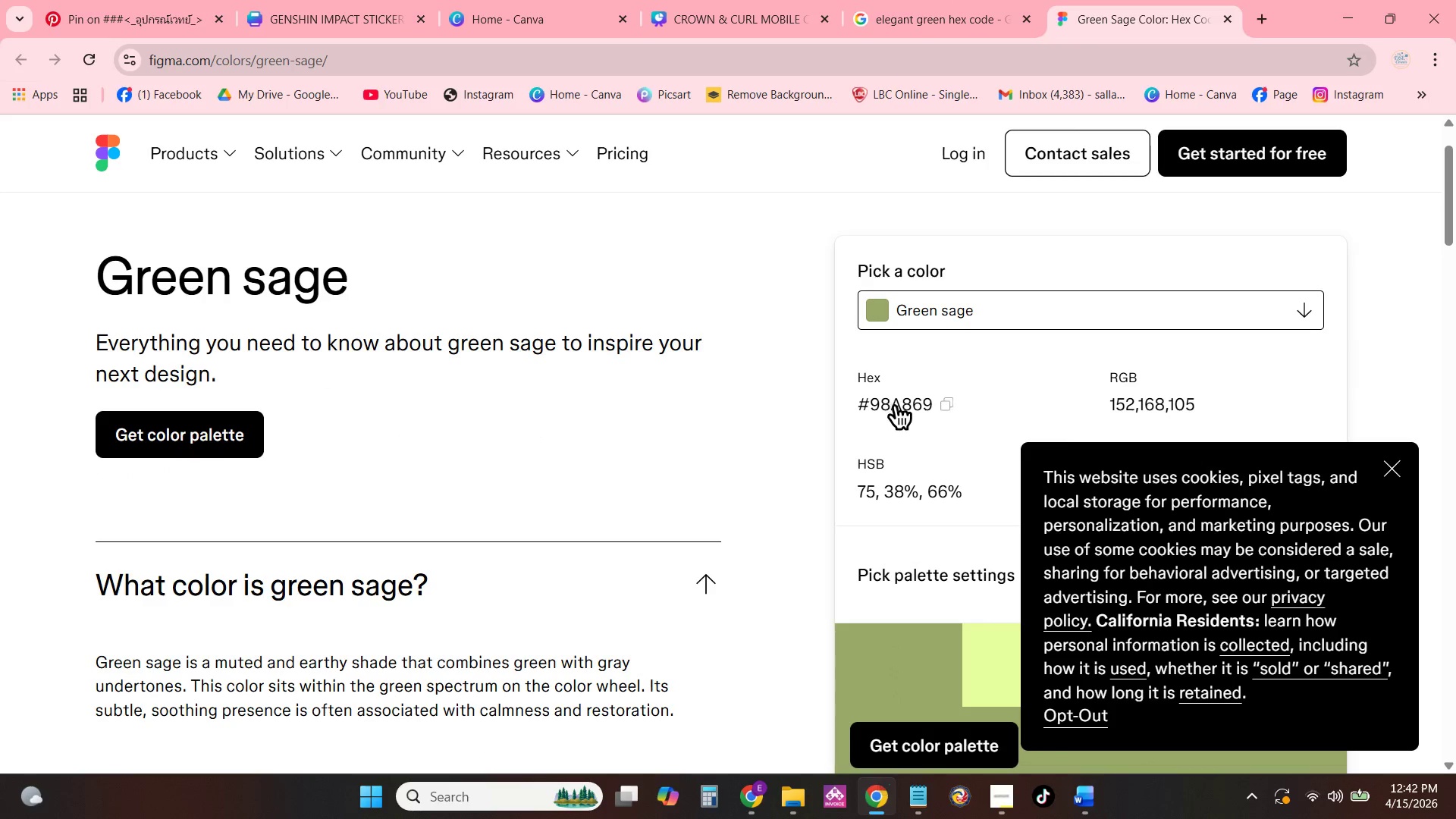 
left_click([880, 410])
 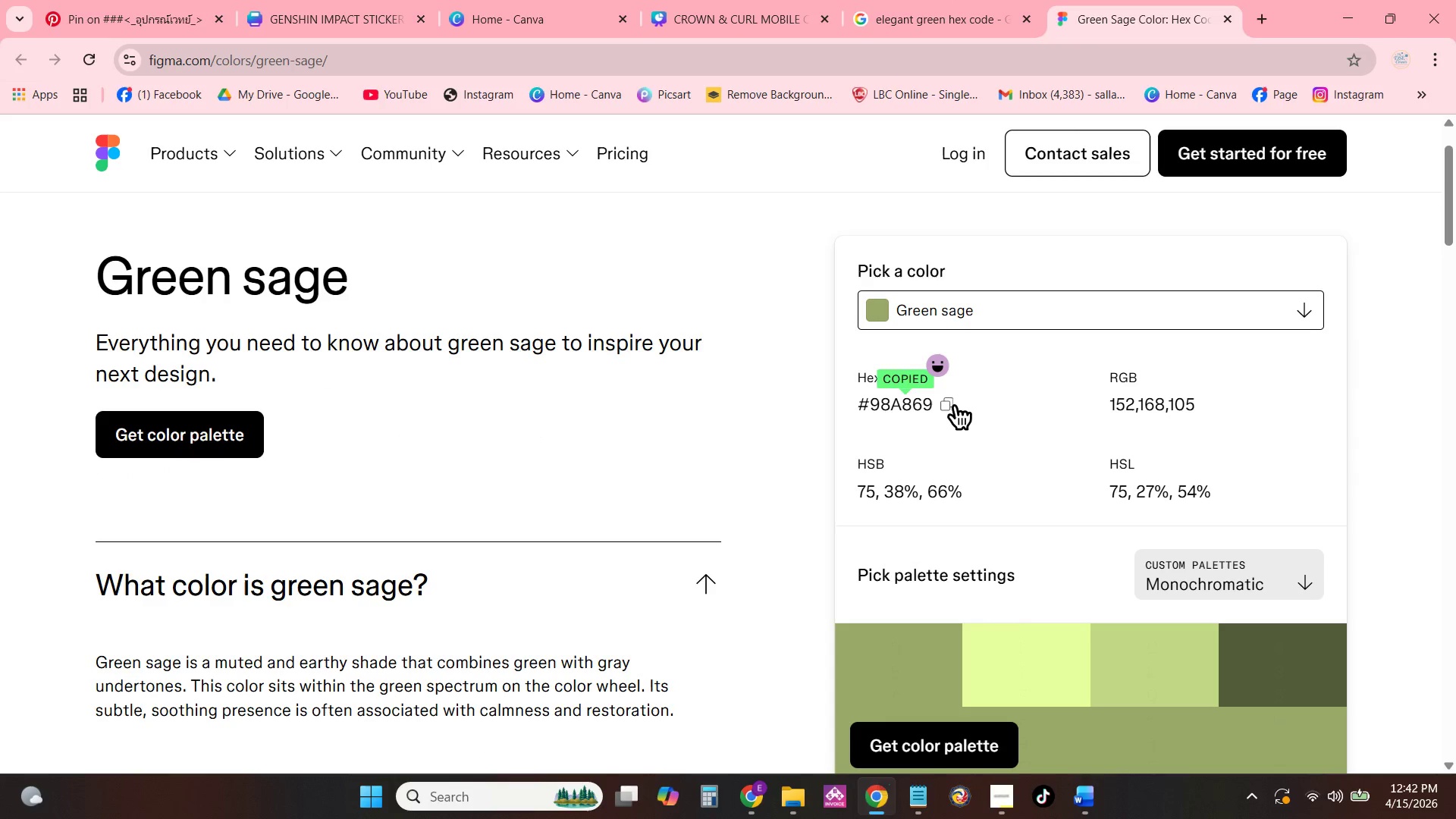 
left_click([947, 399])
 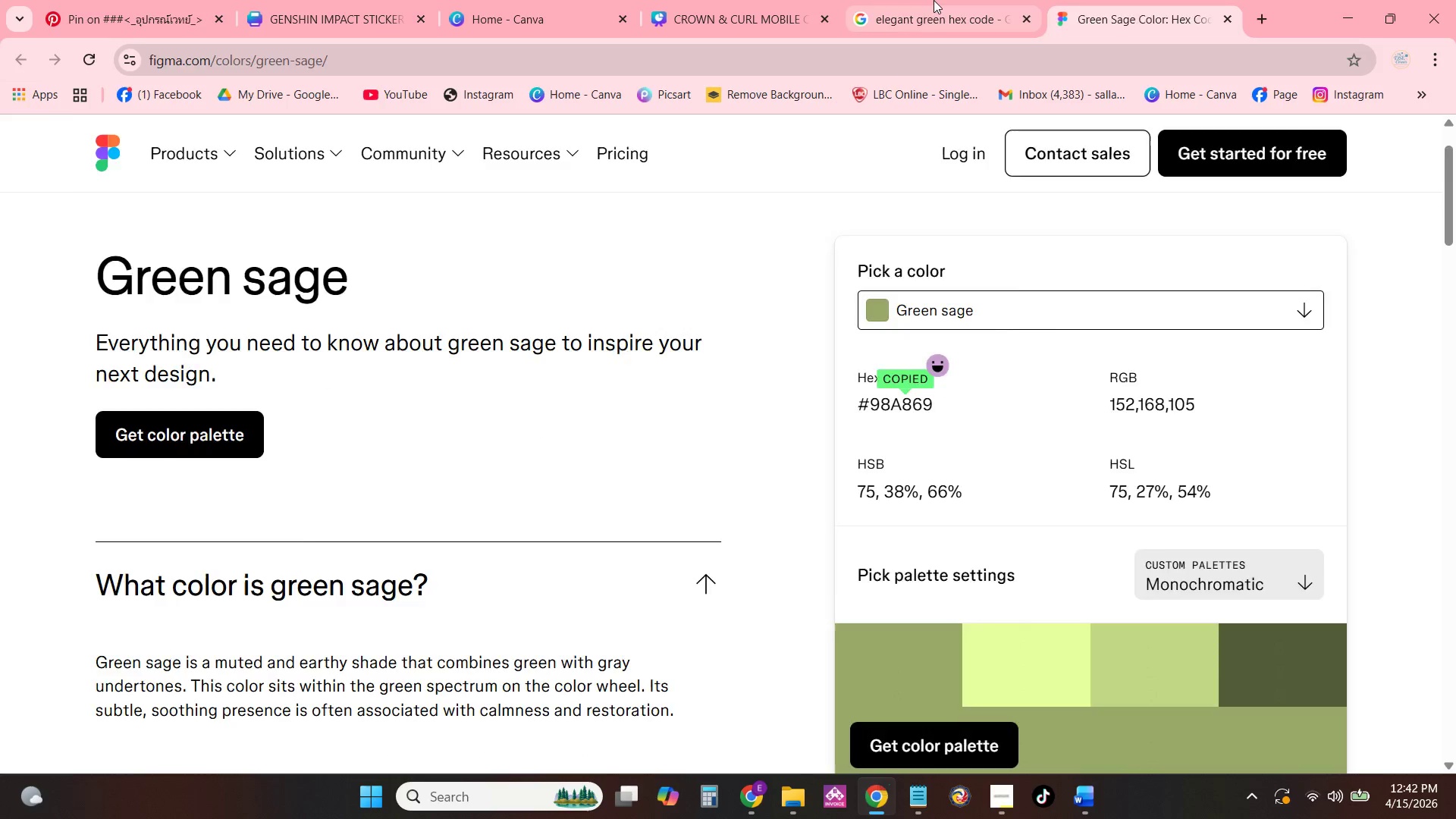 
double_click([790, 0])
 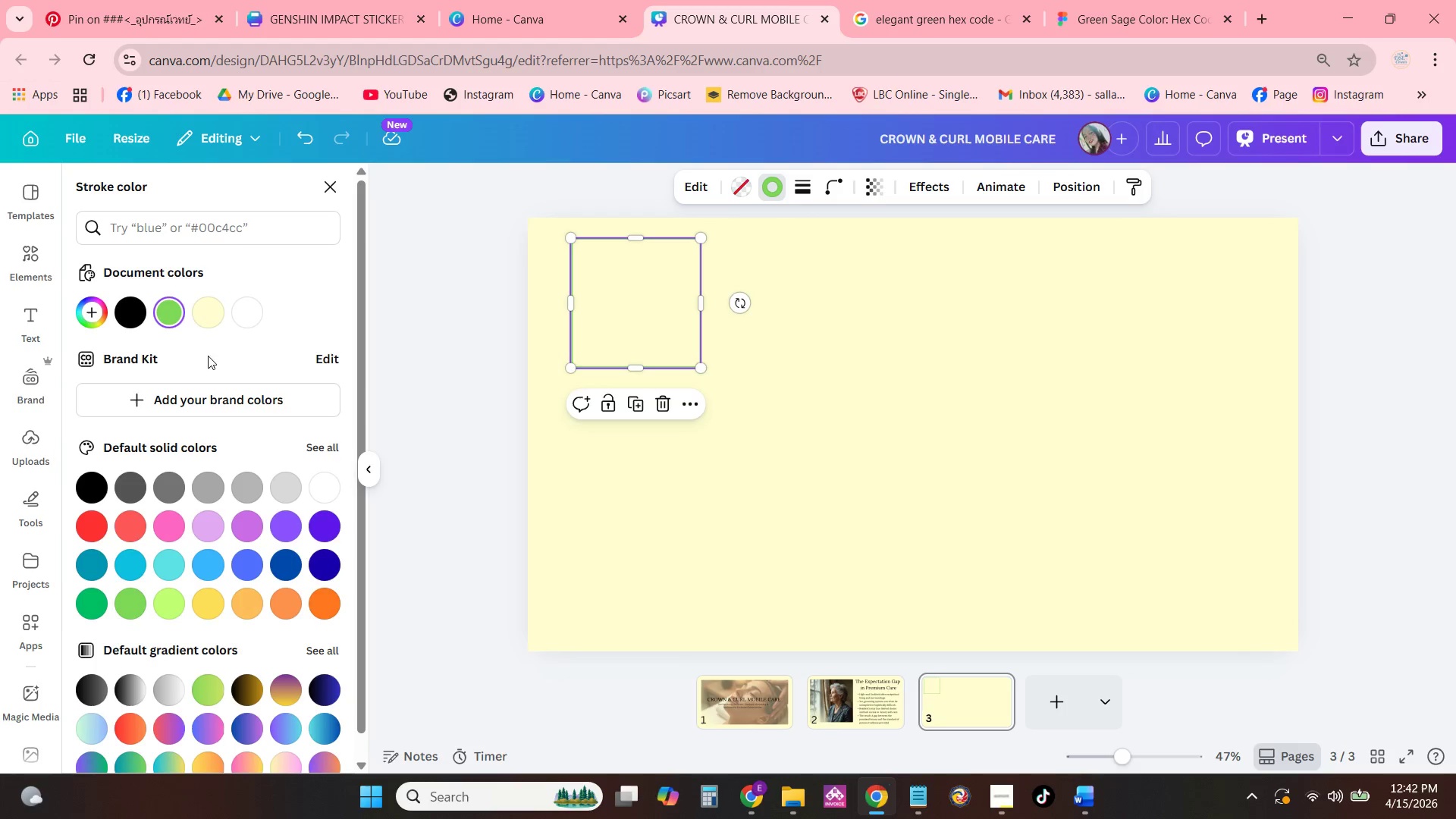 
left_click([88, 309])
 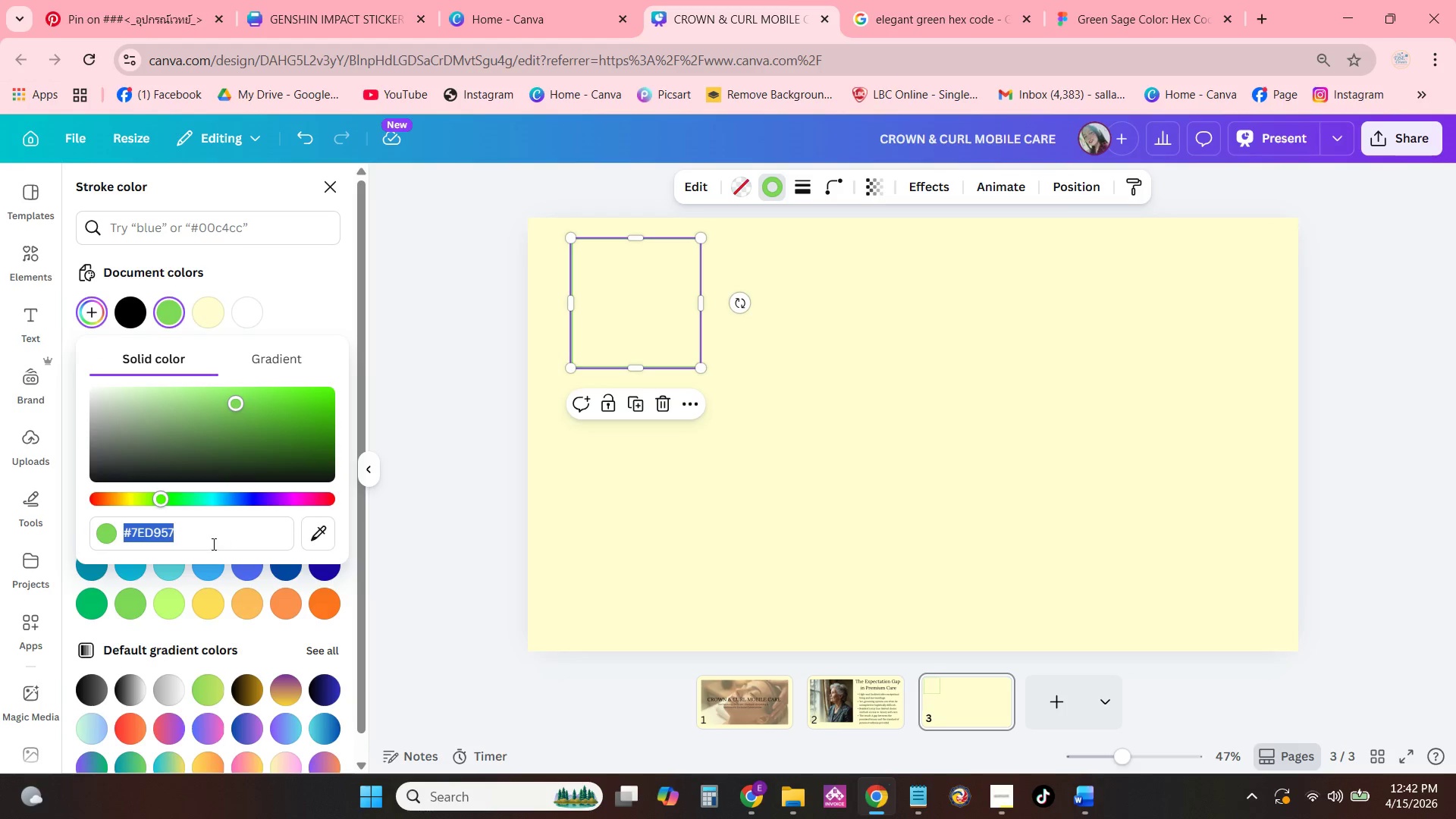 
left_click([196, 532])
 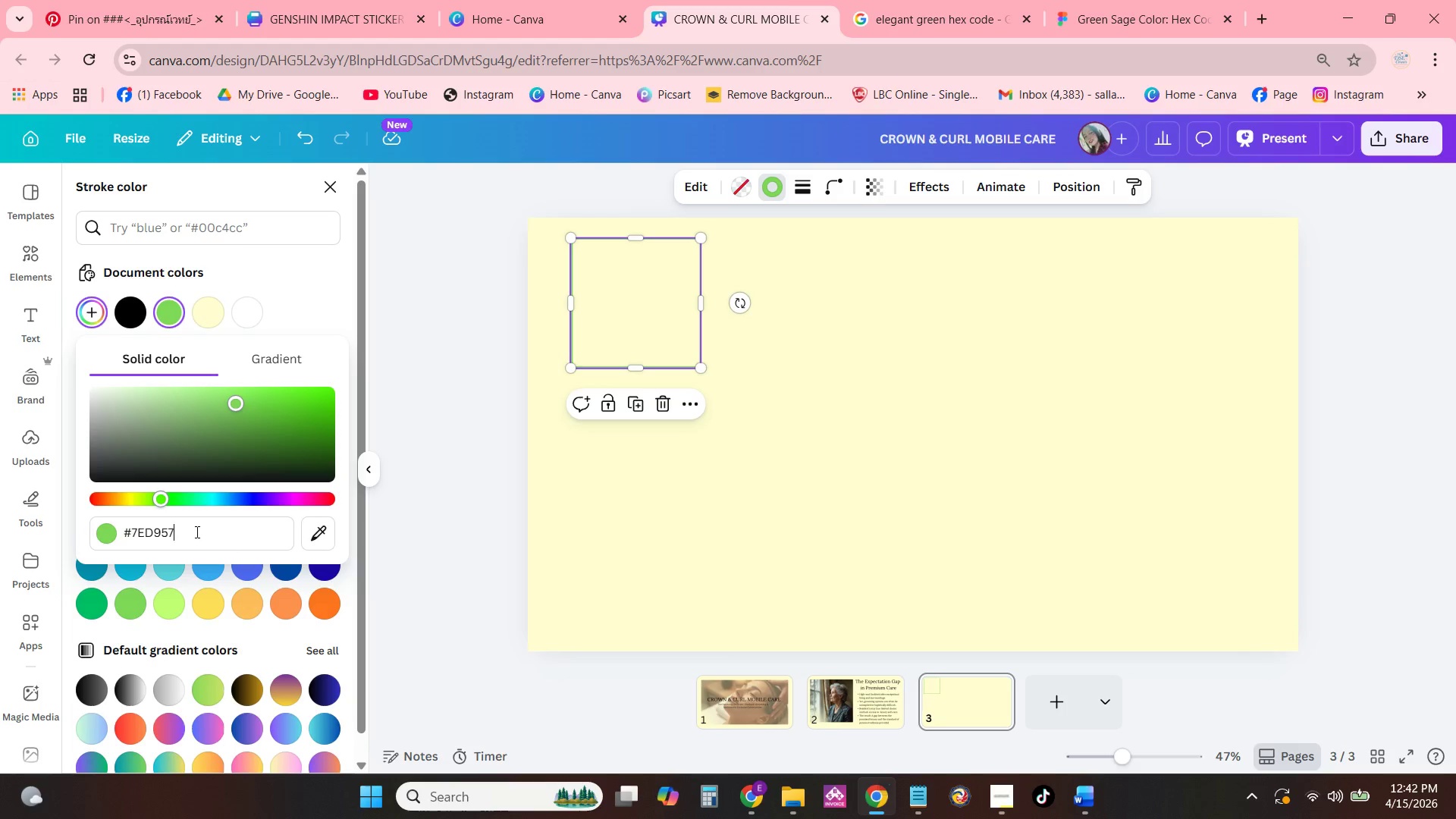 
left_click_drag(start_coordinate=[196, 532], to_coordinate=[111, 526])
 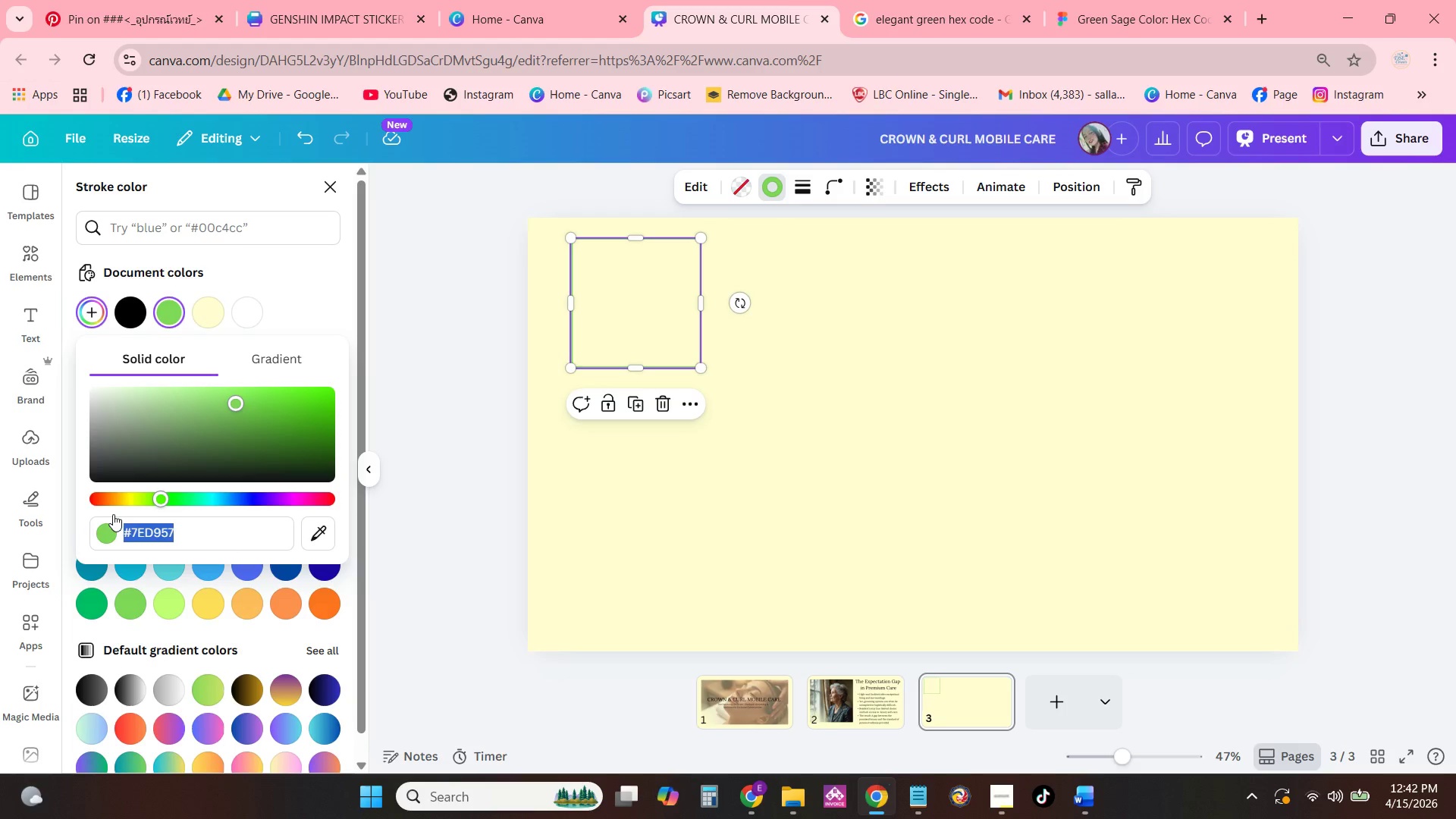 
key(Control+V)
 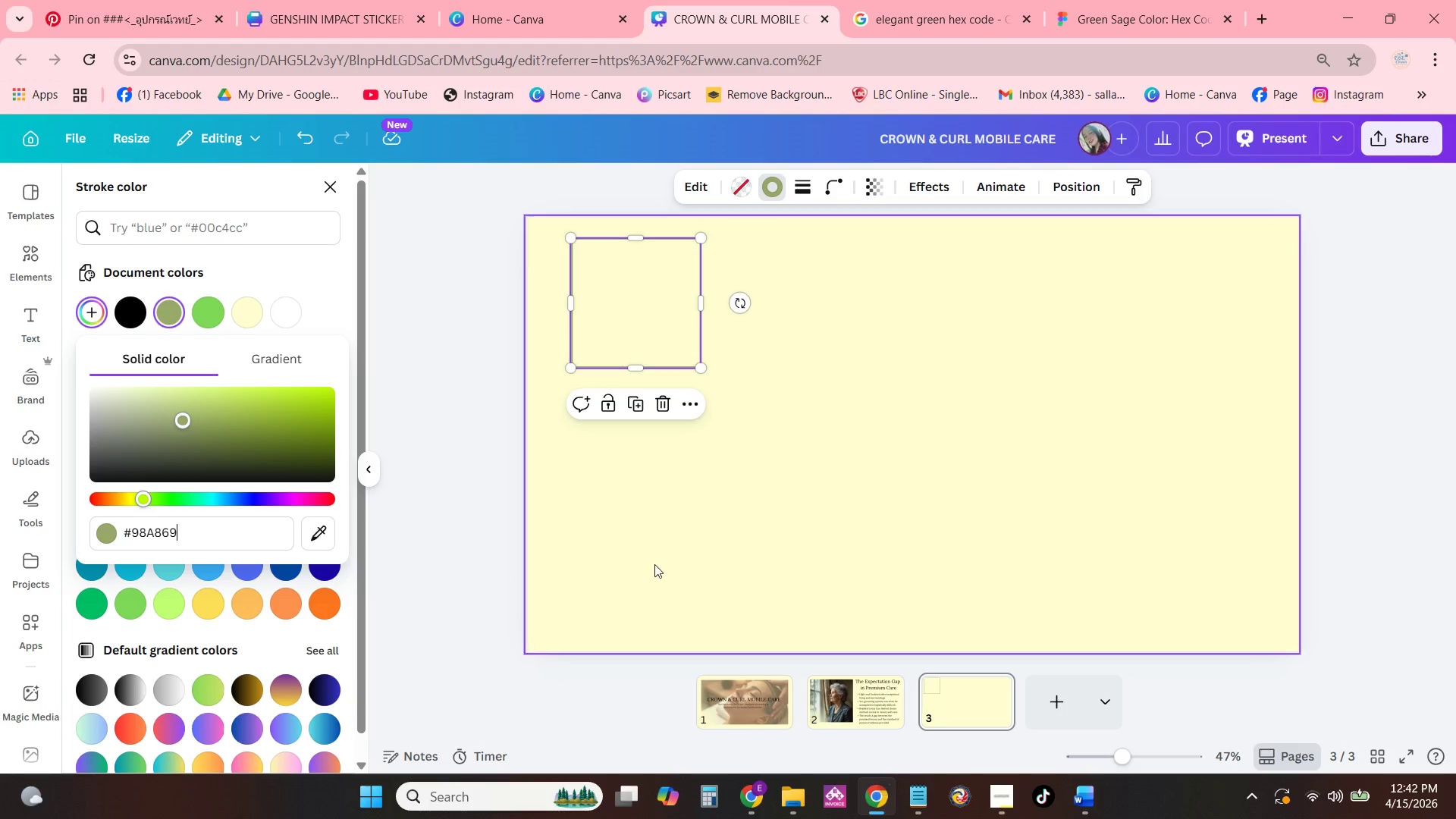 
double_click([666, 551])
 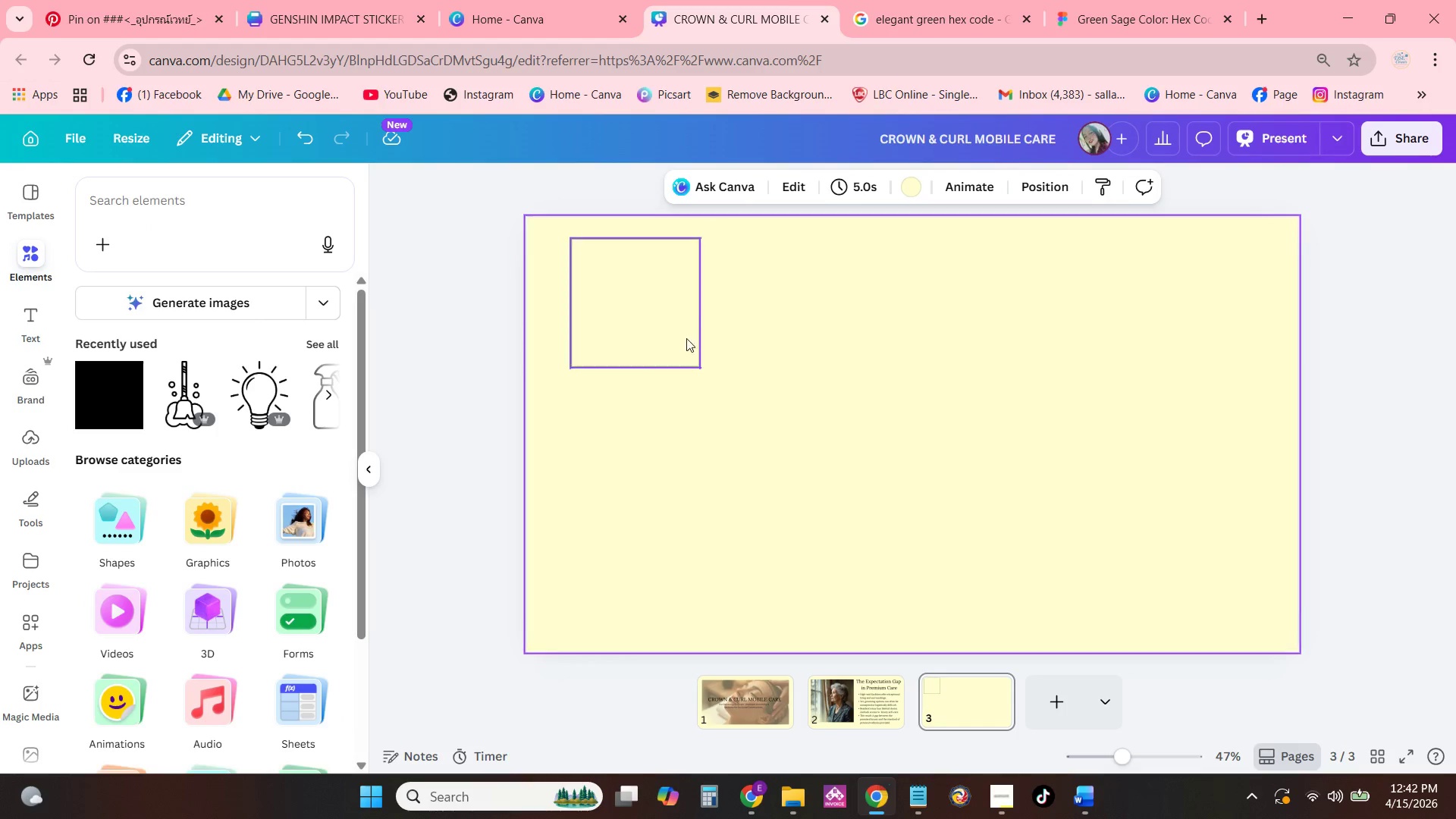 
triple_click([678, 321])
 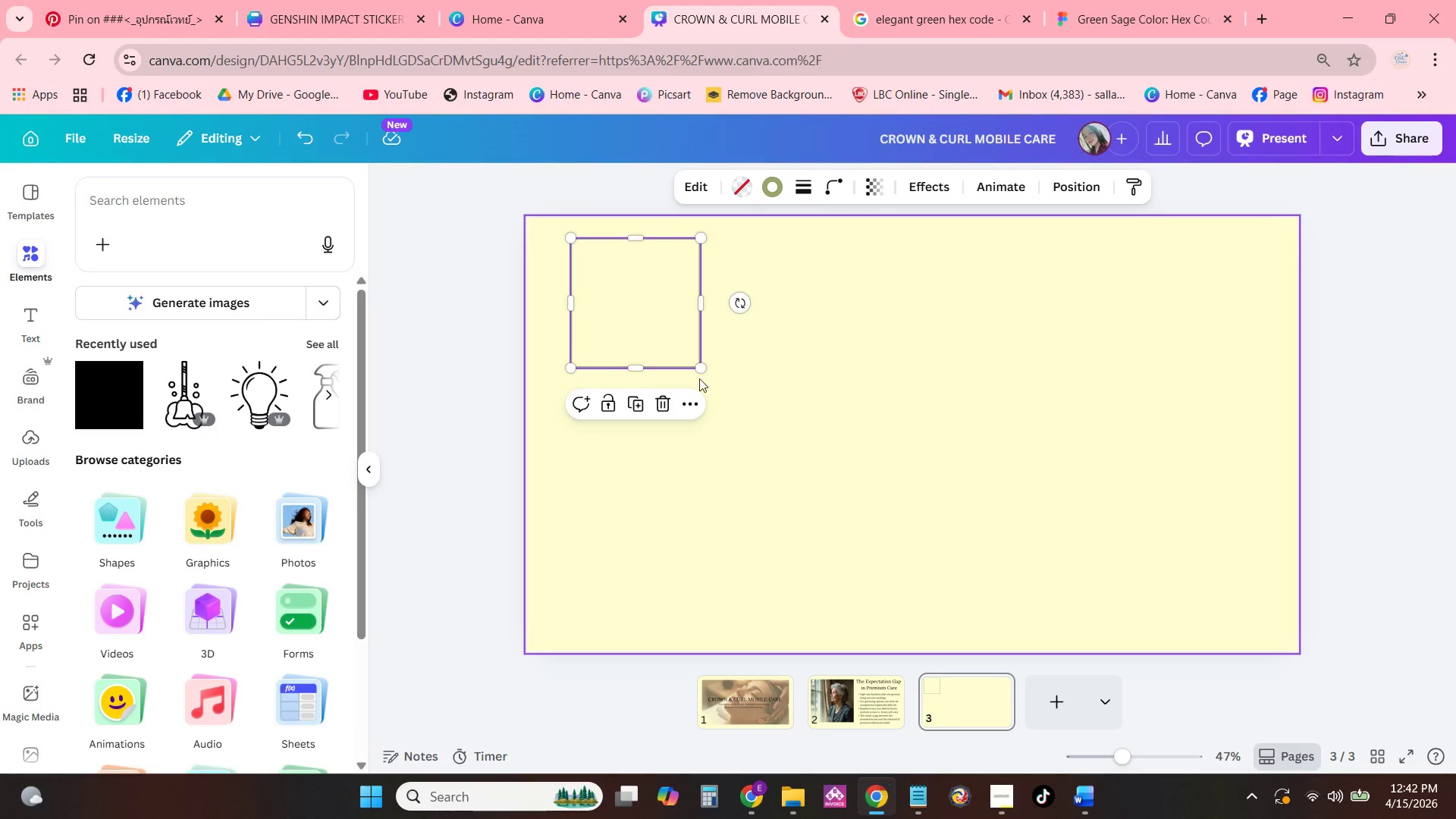 
left_click_drag(start_coordinate=[698, 372], to_coordinate=[1263, 617])
 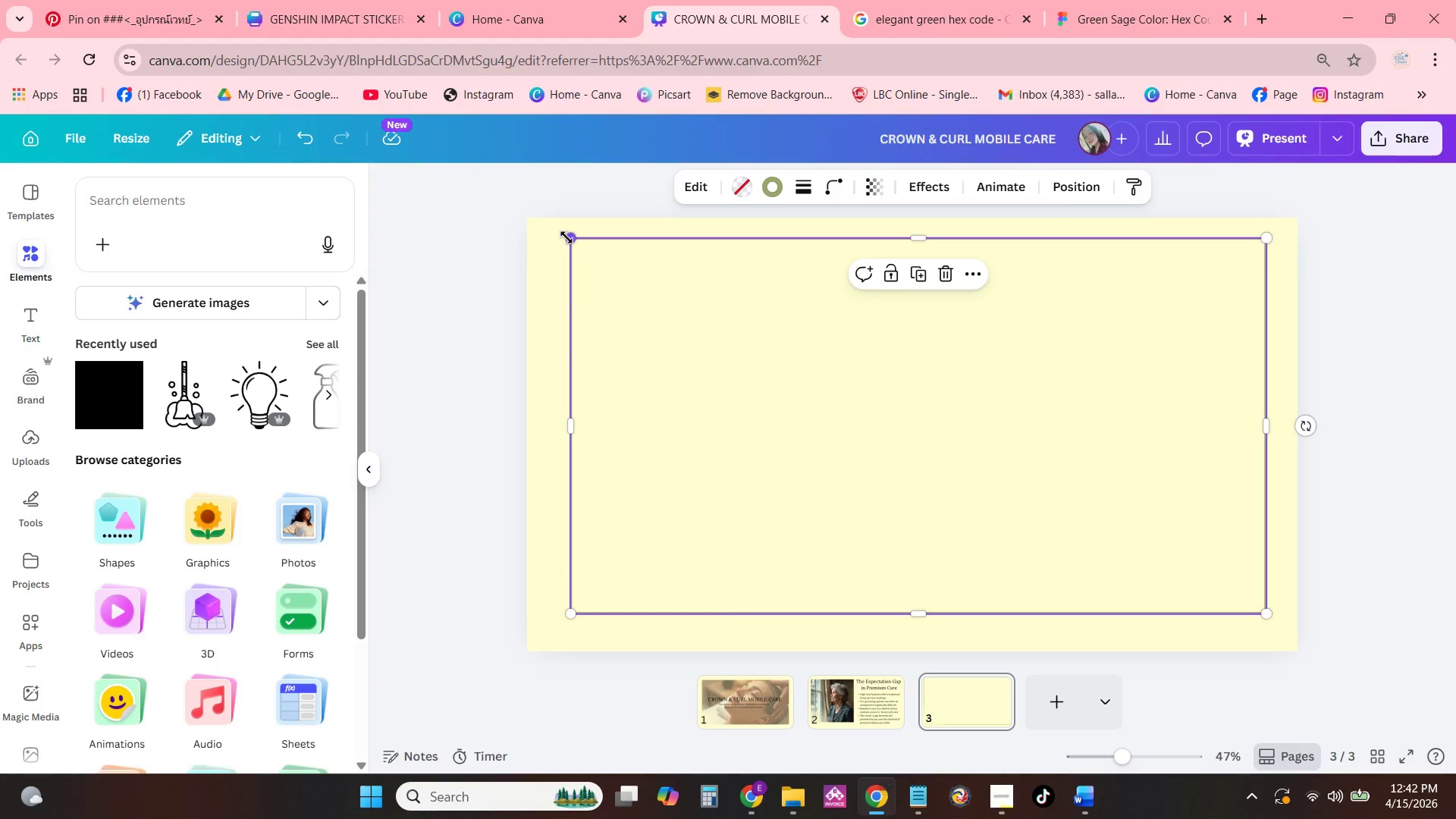 
left_click_drag(start_coordinate=[573, 238], to_coordinate=[566, 257])
 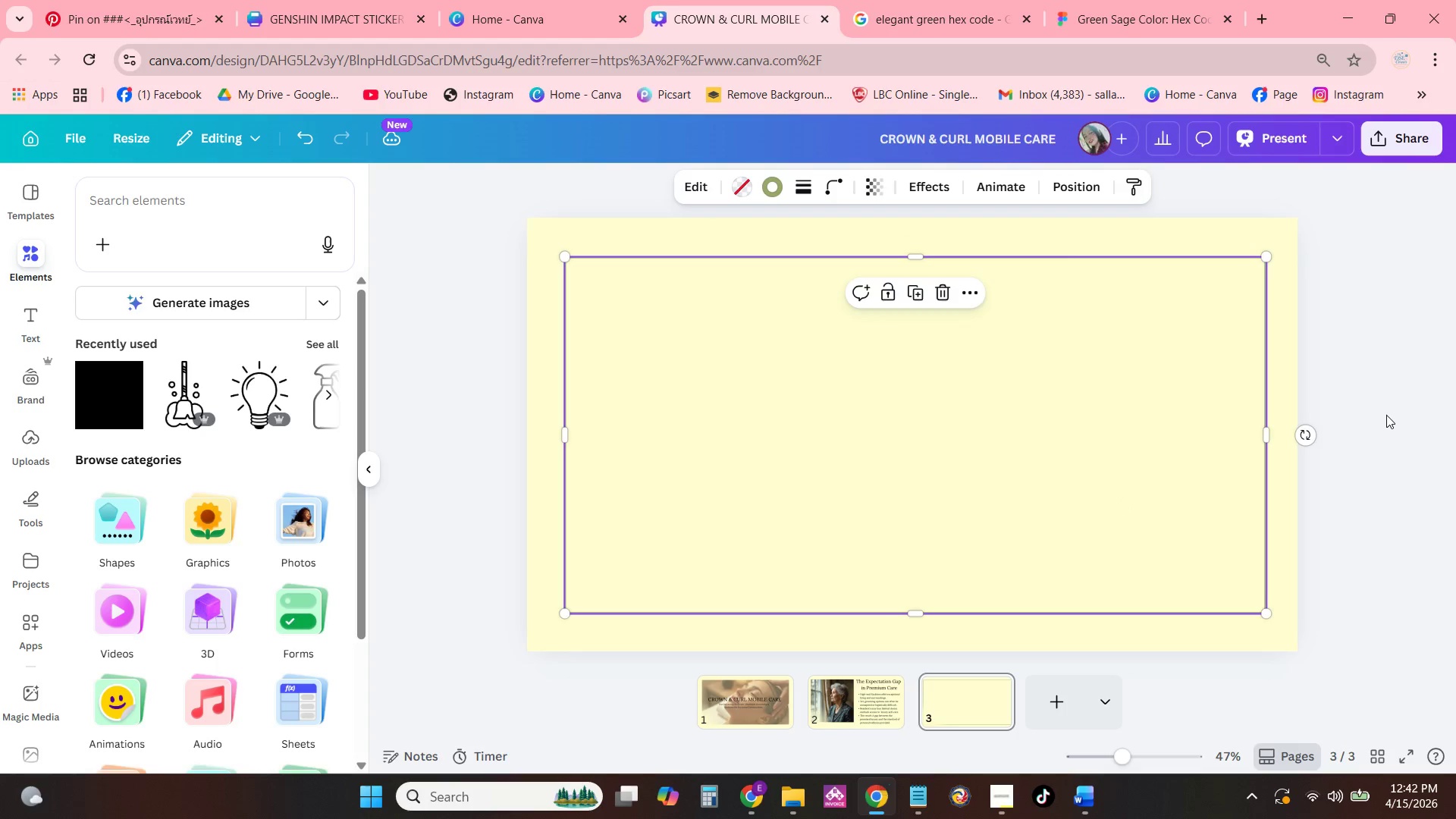 
left_click([1386, 415])
 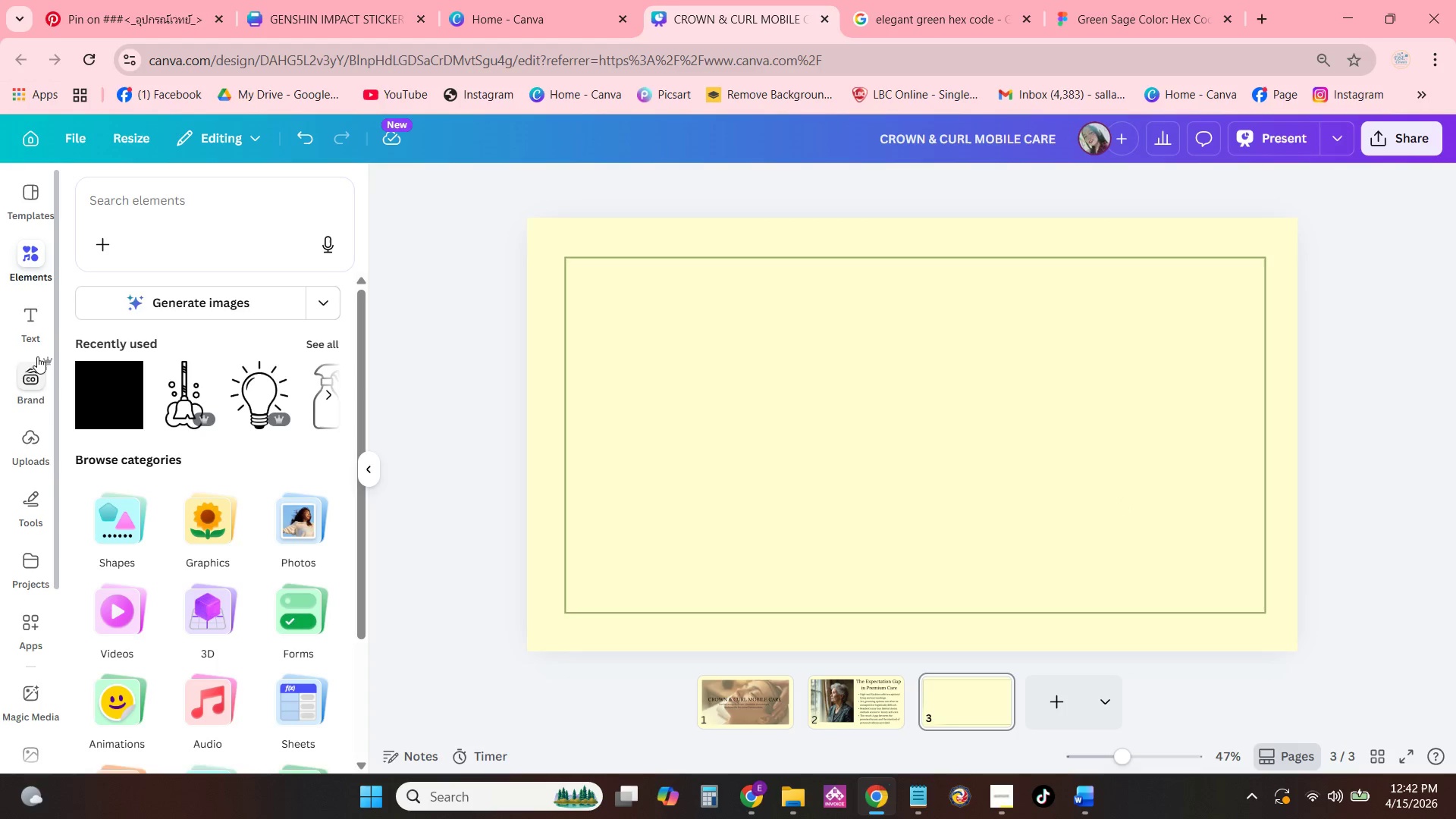 
left_click([158, 221])
 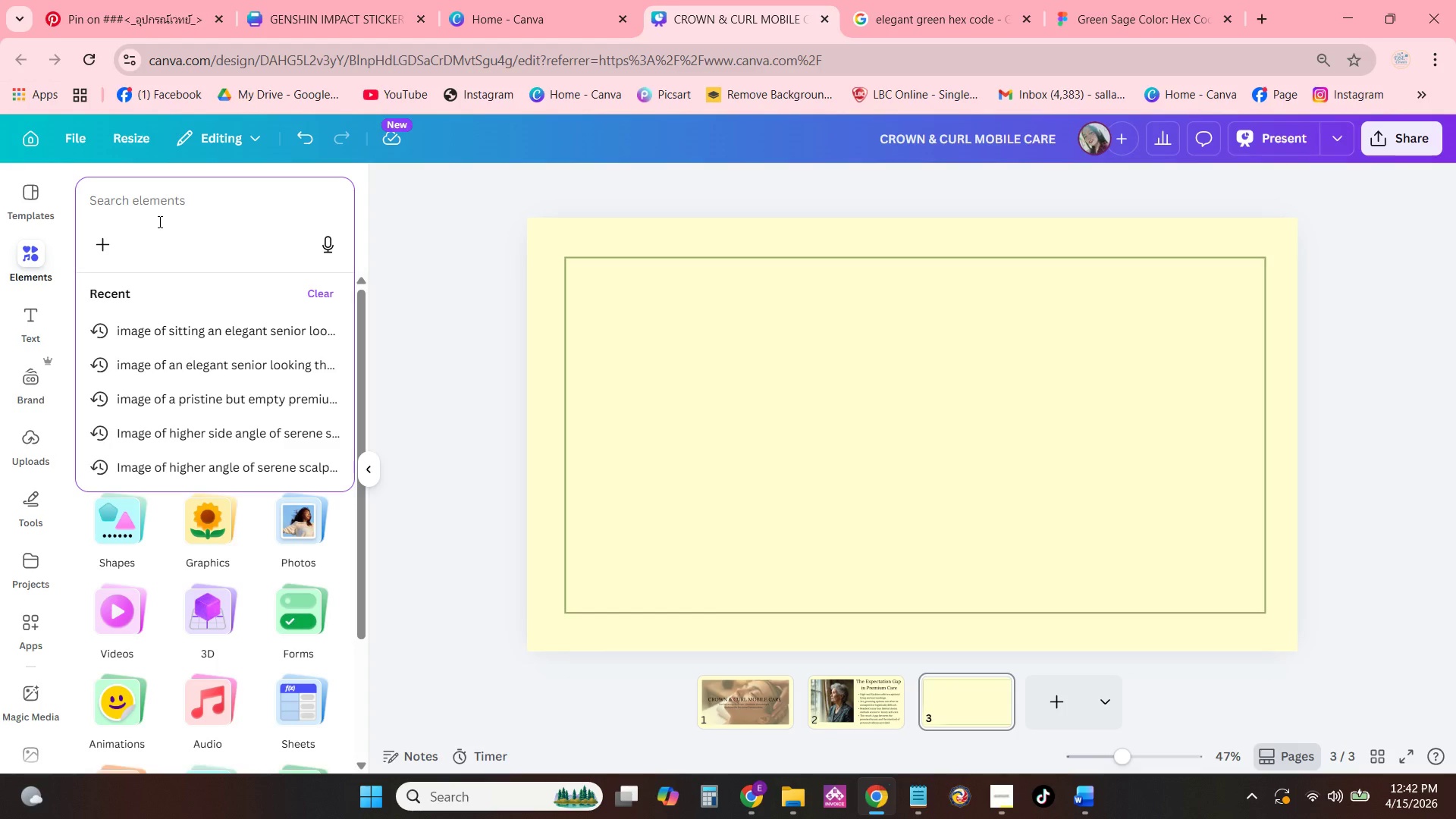 
wait(9.22)
 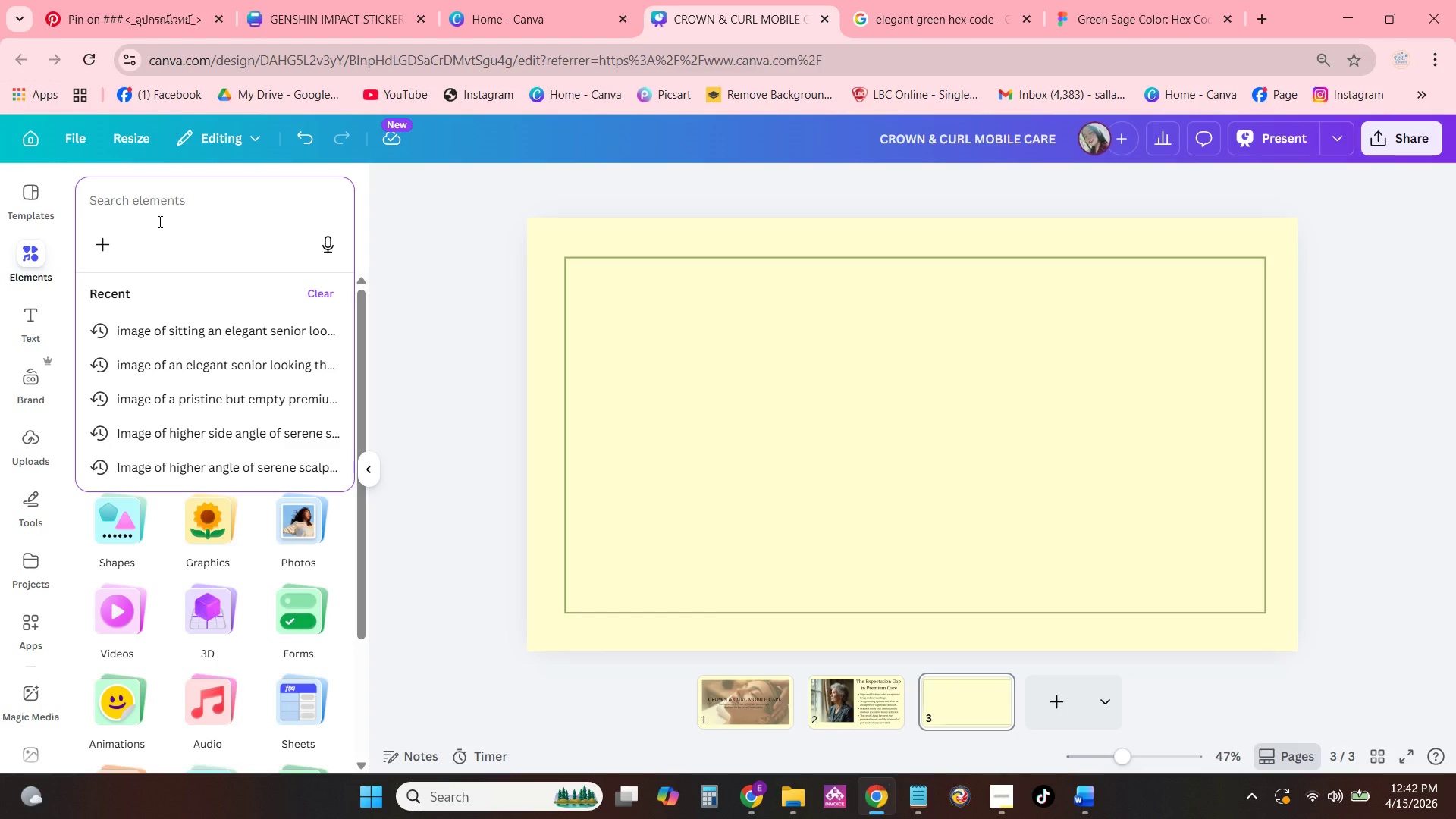 
type(absta)
key(Backspace)
type(ract shape)
 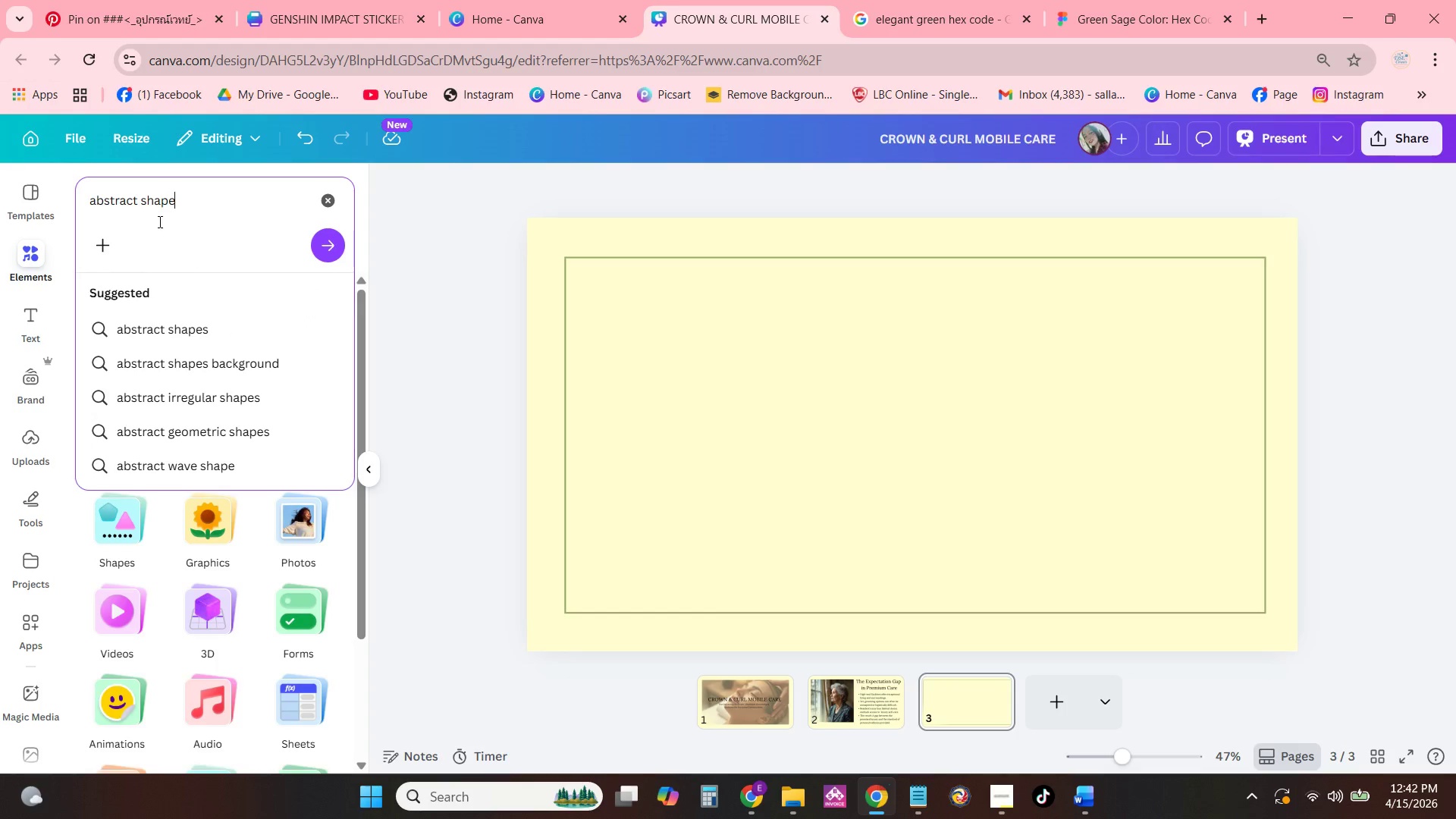 
key(Enter)
 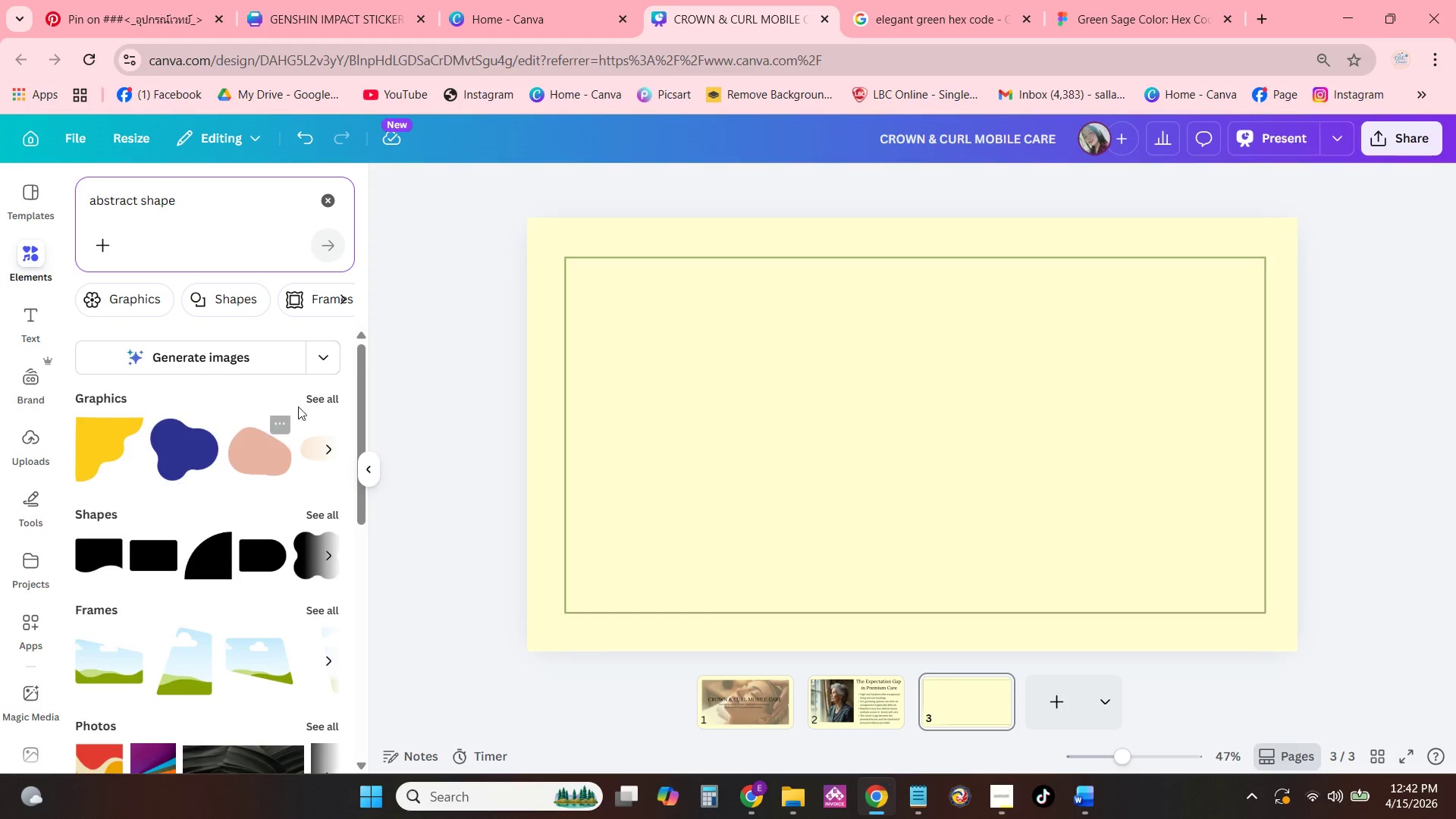 
left_click([256, 457])
 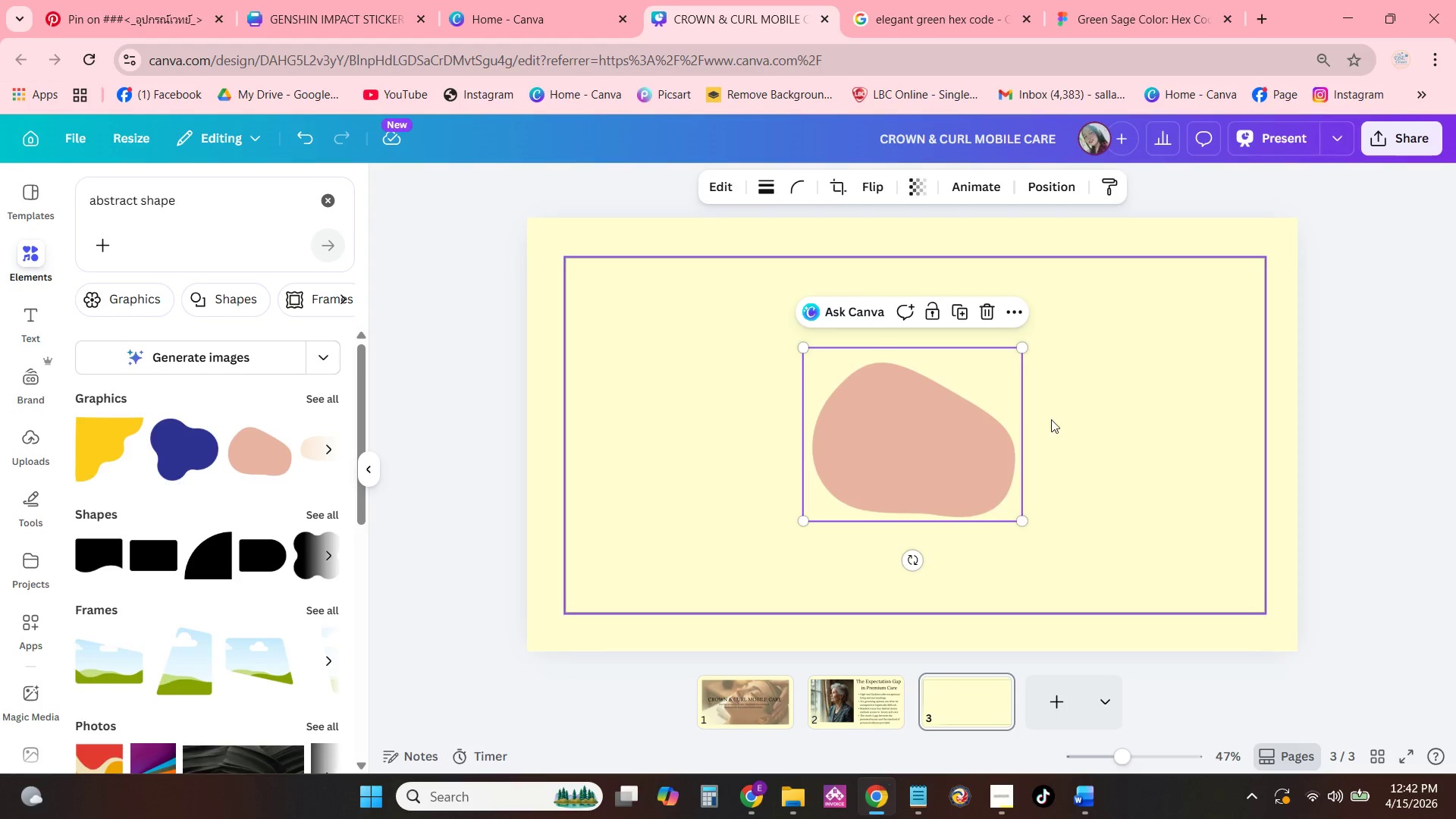 
left_click_drag(start_coordinate=[927, 417], to_coordinate=[732, 341])
 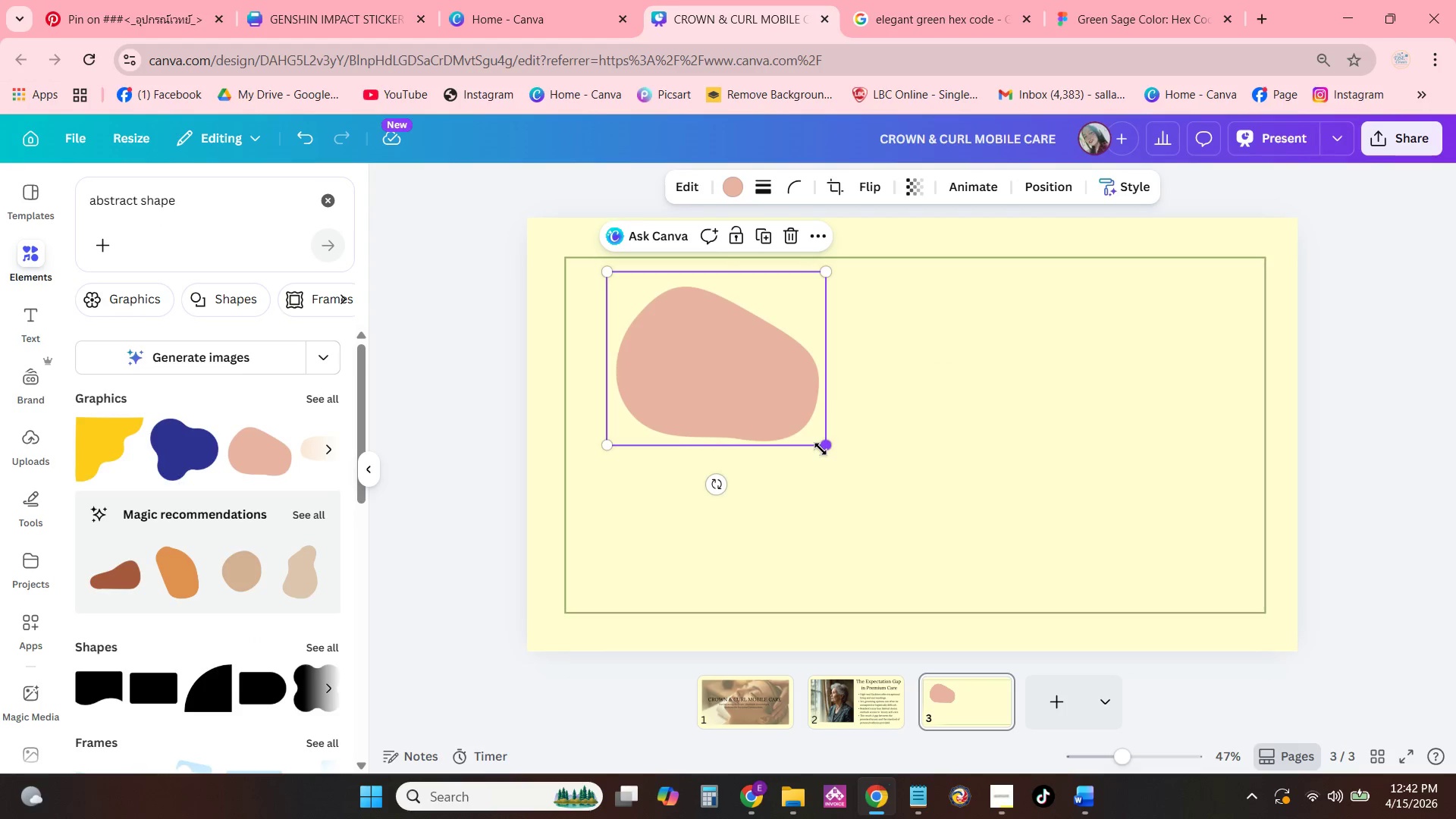 
left_click_drag(start_coordinate=[821, 449], to_coordinate=[1347, 543])
 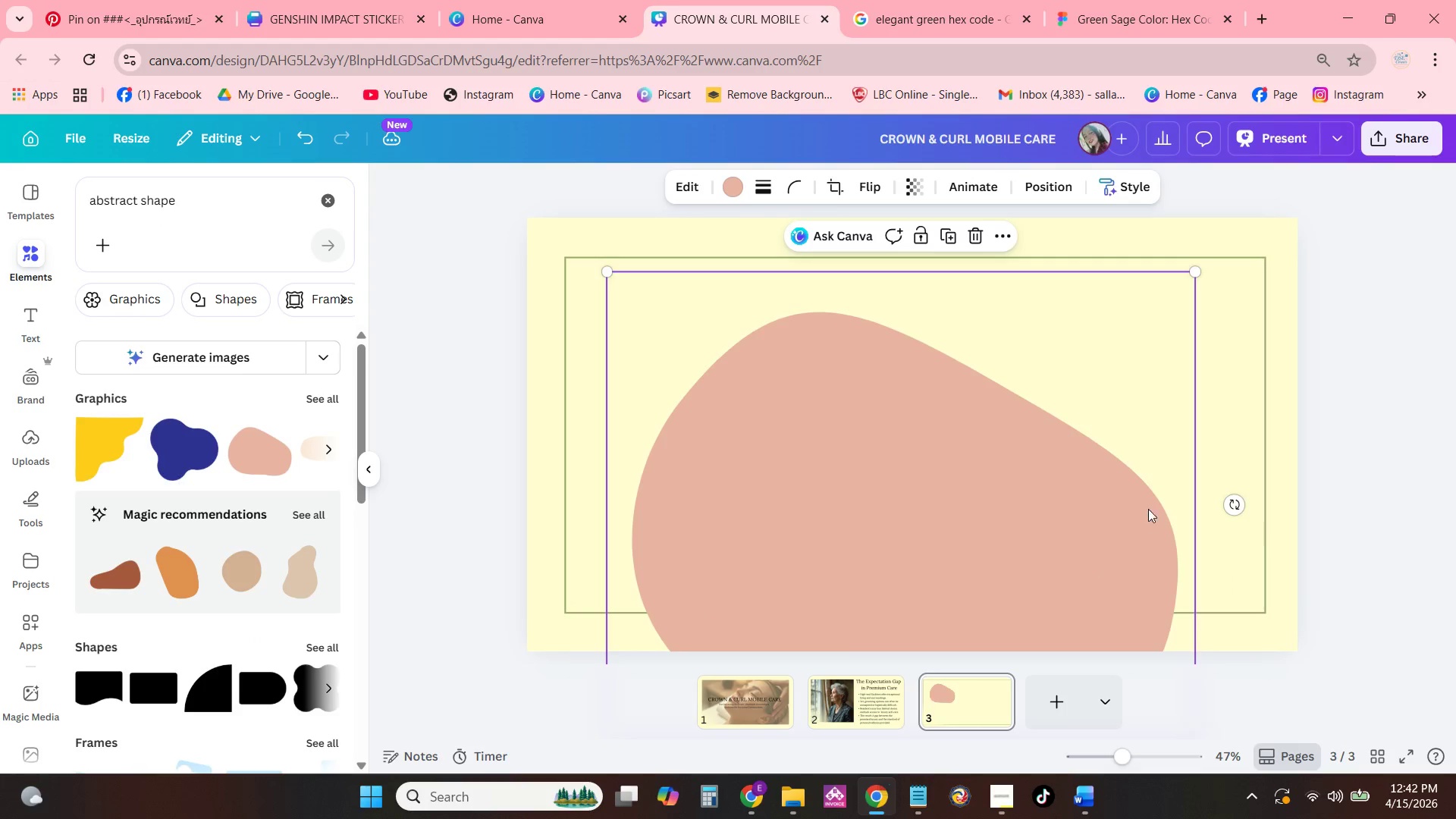 
left_click_drag(start_coordinate=[1095, 498], to_coordinate=[1107, 410])
 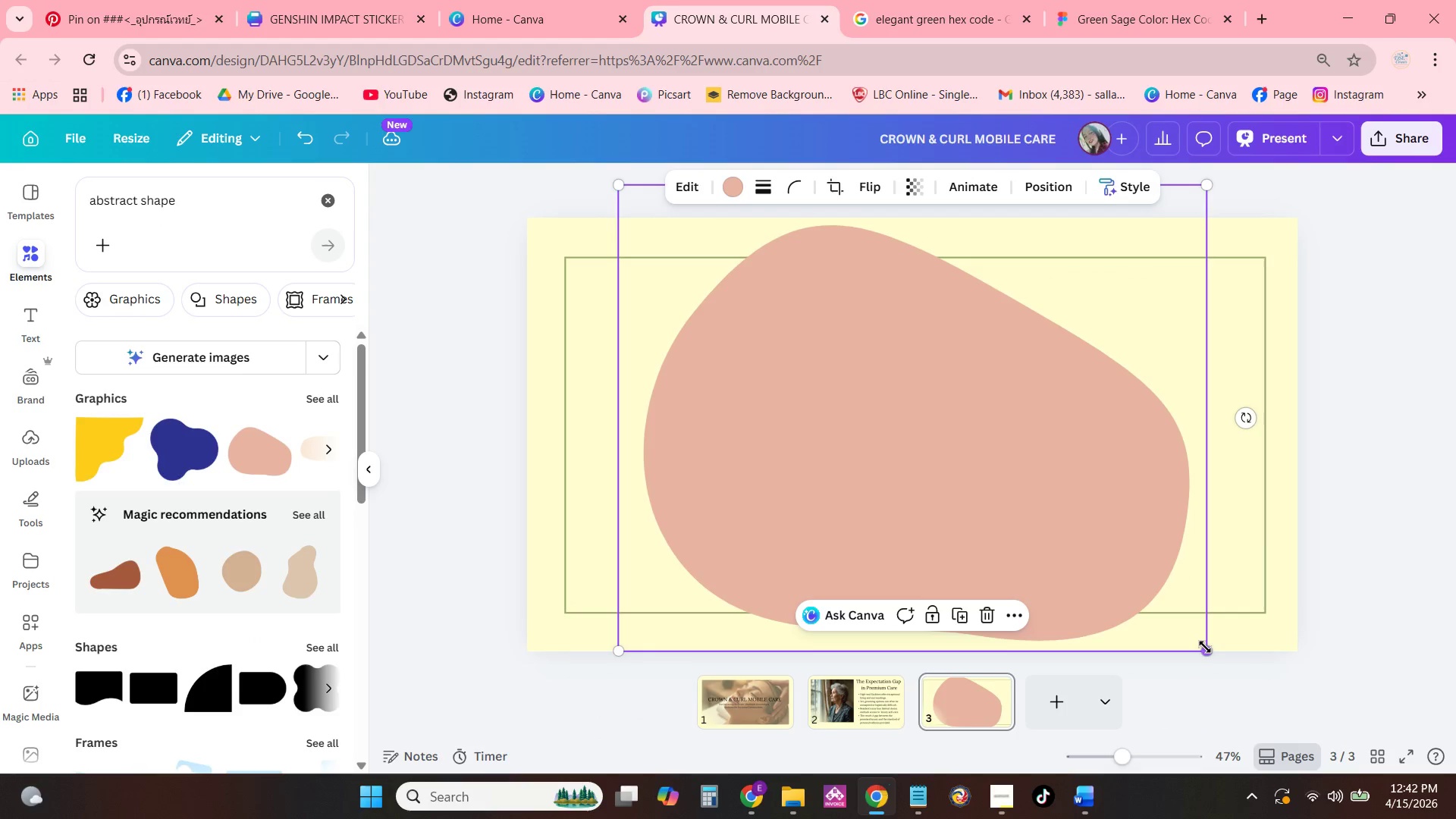 
left_click_drag(start_coordinate=[1205, 647], to_coordinate=[1024, 526])
 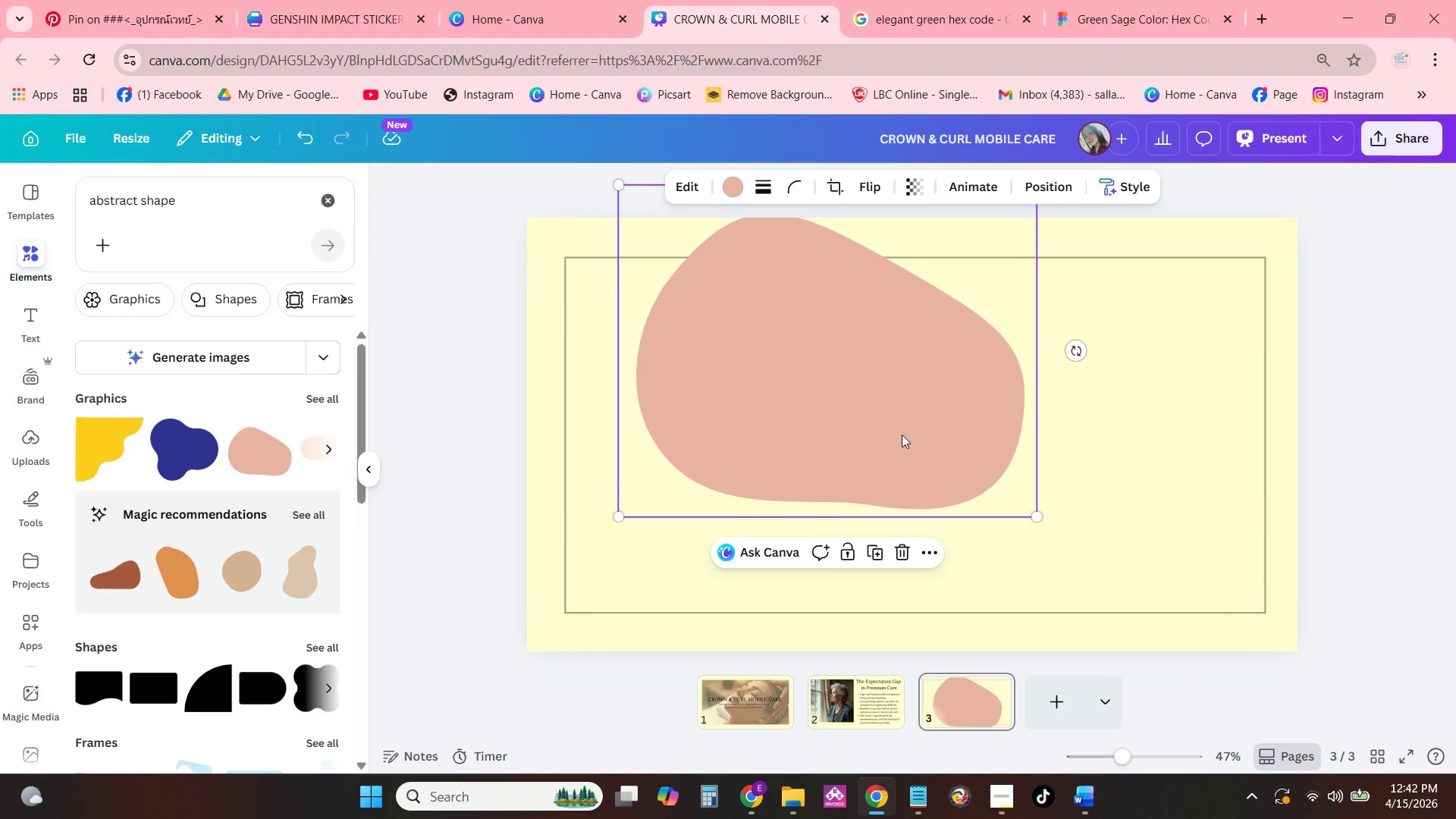 
left_click_drag(start_coordinate=[901, 432], to_coordinate=[981, 504])
 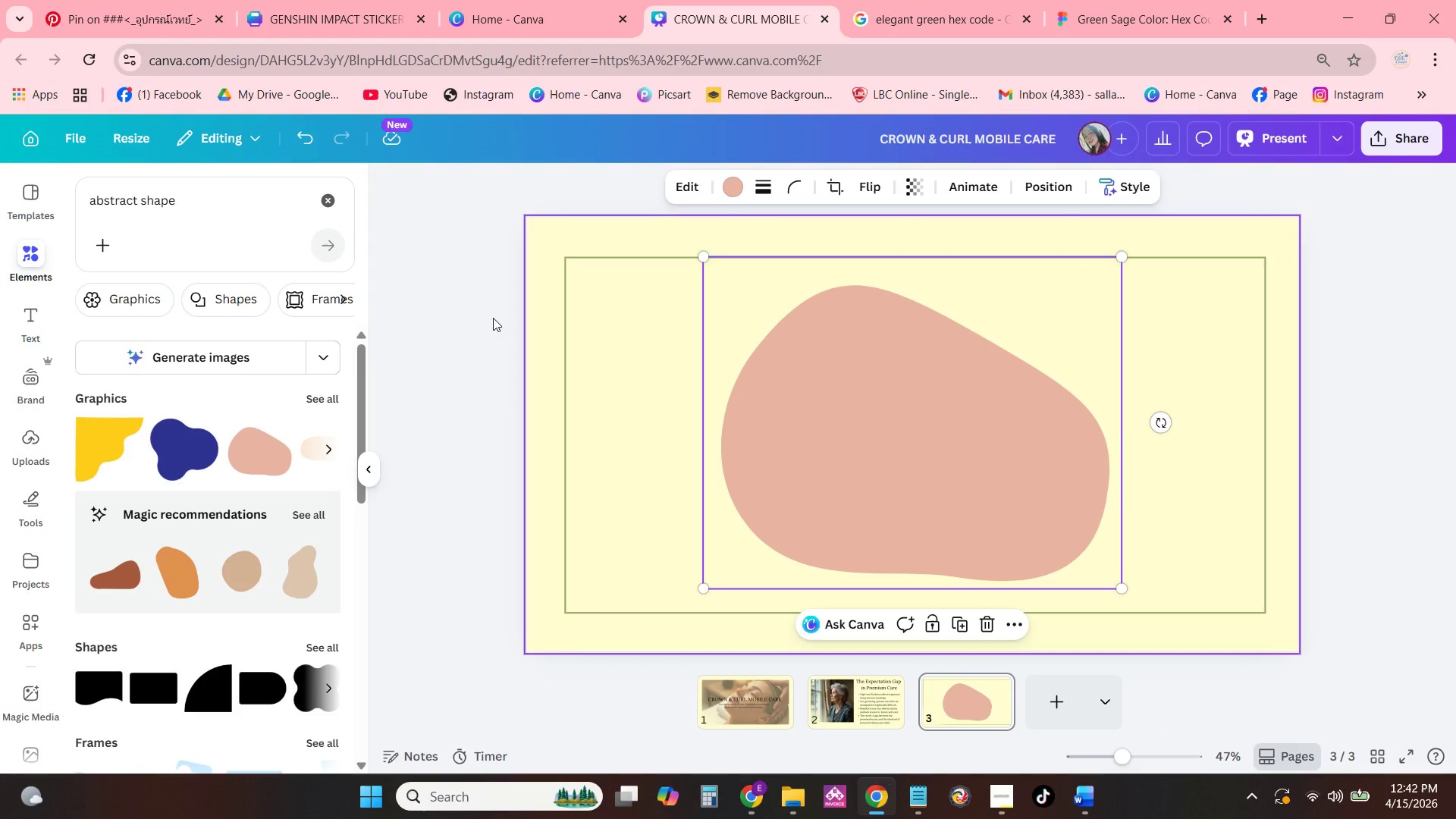 
key(Backspace)
 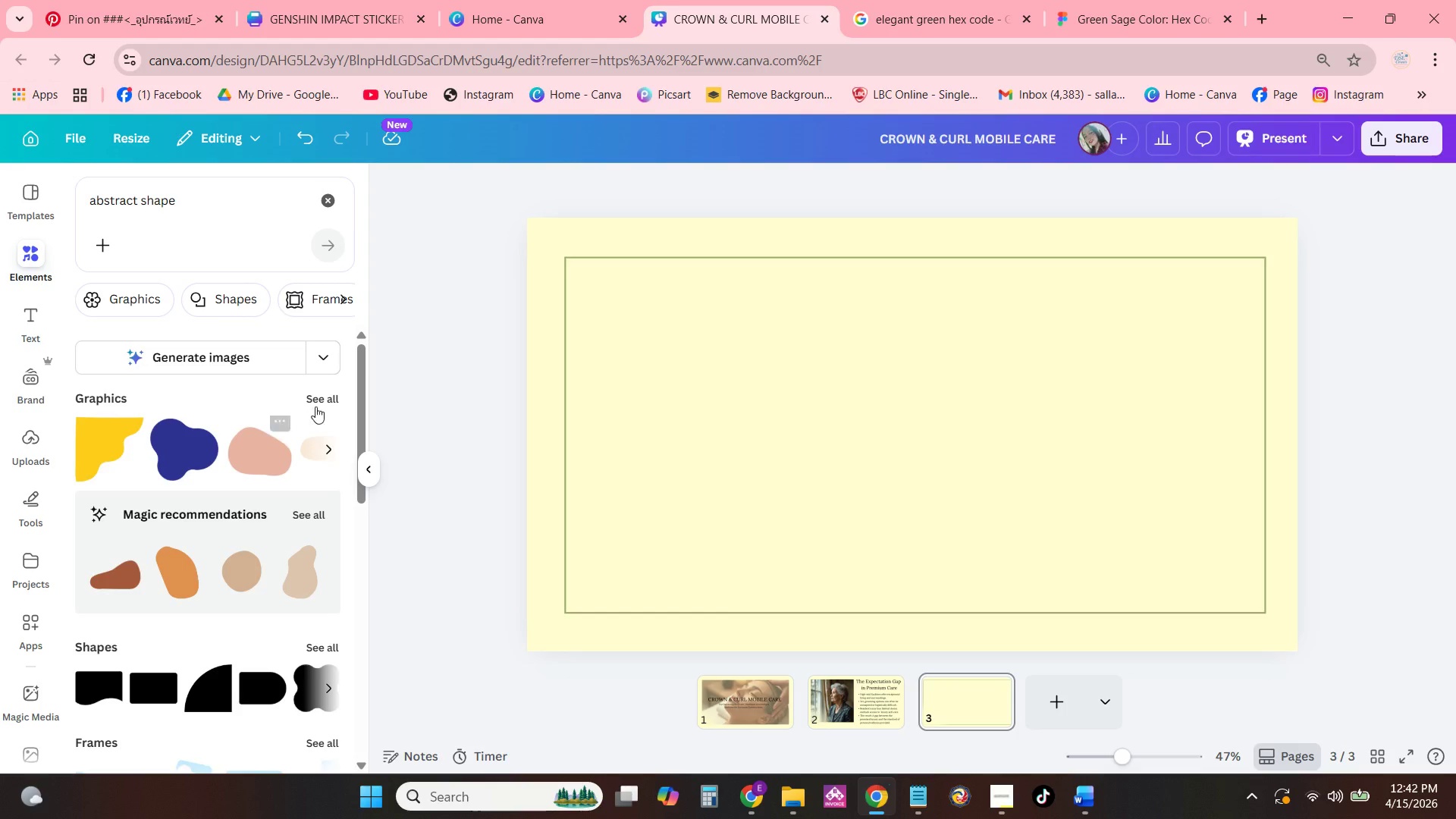 
left_click([320, 400])
 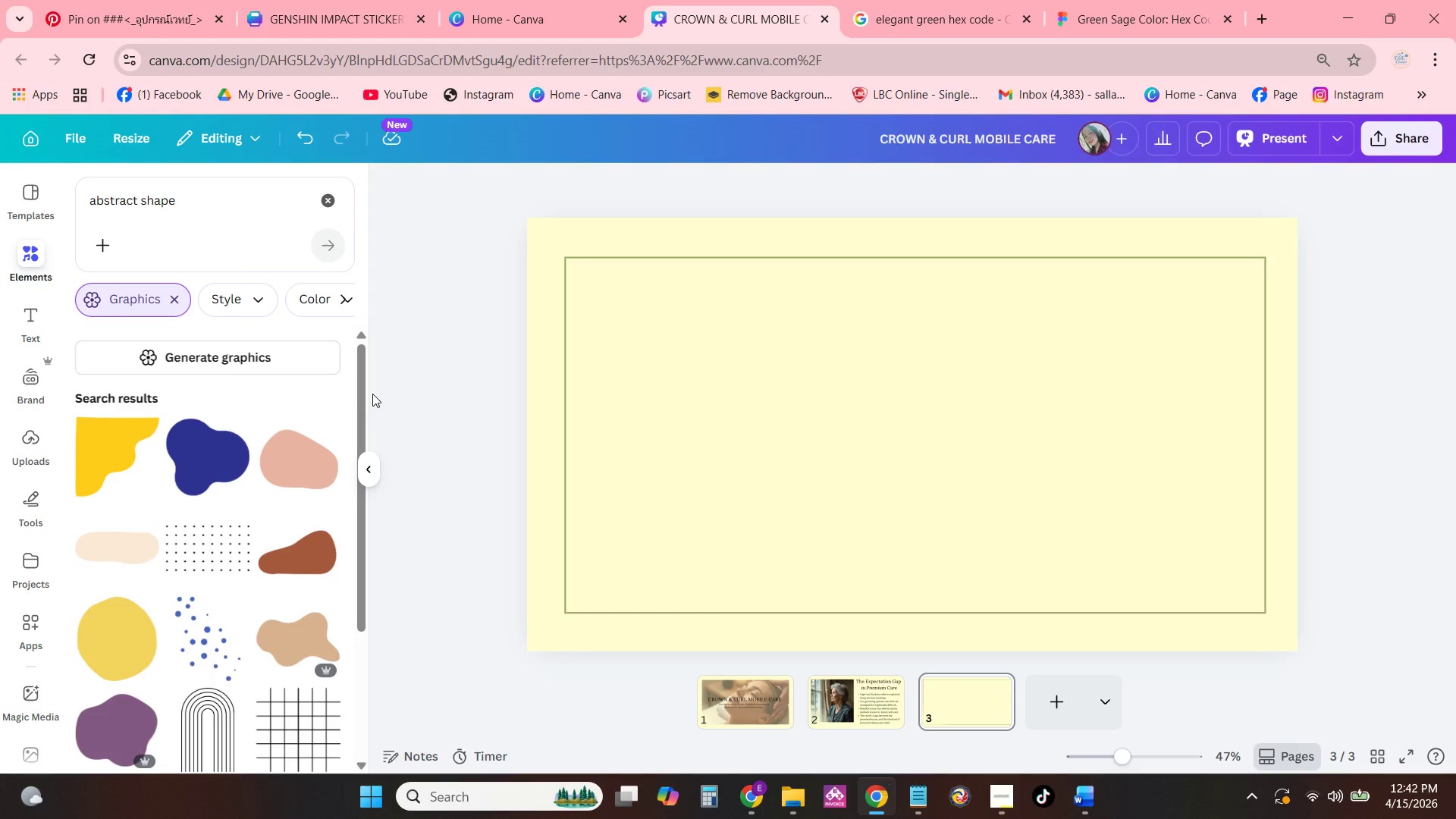 
scroll: coordinate [300, 454], scroll_direction: down, amount: 2.0
 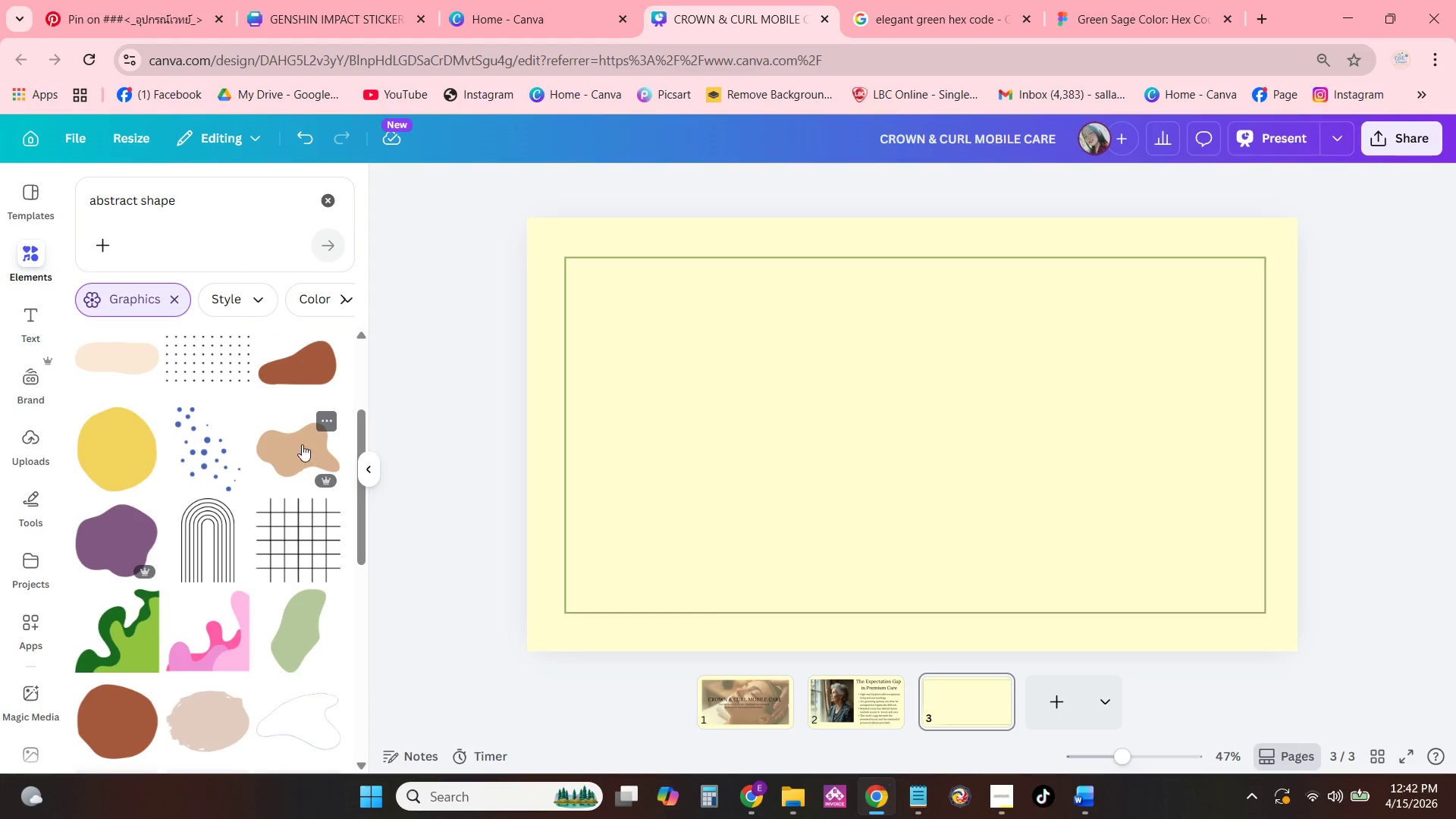 
left_click([293, 430])
 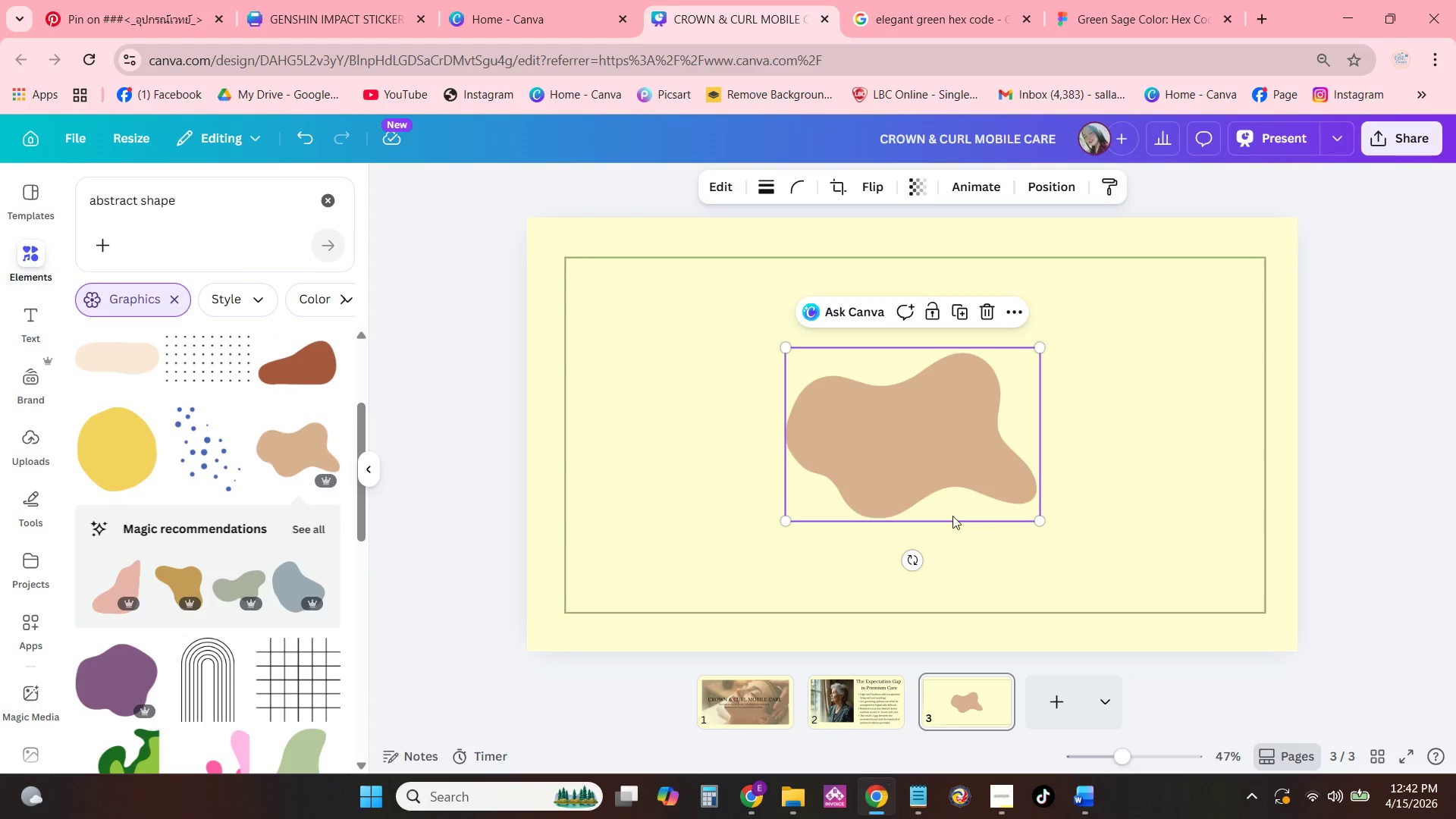 
left_click_drag(start_coordinate=[924, 469], to_coordinate=[752, 400])
 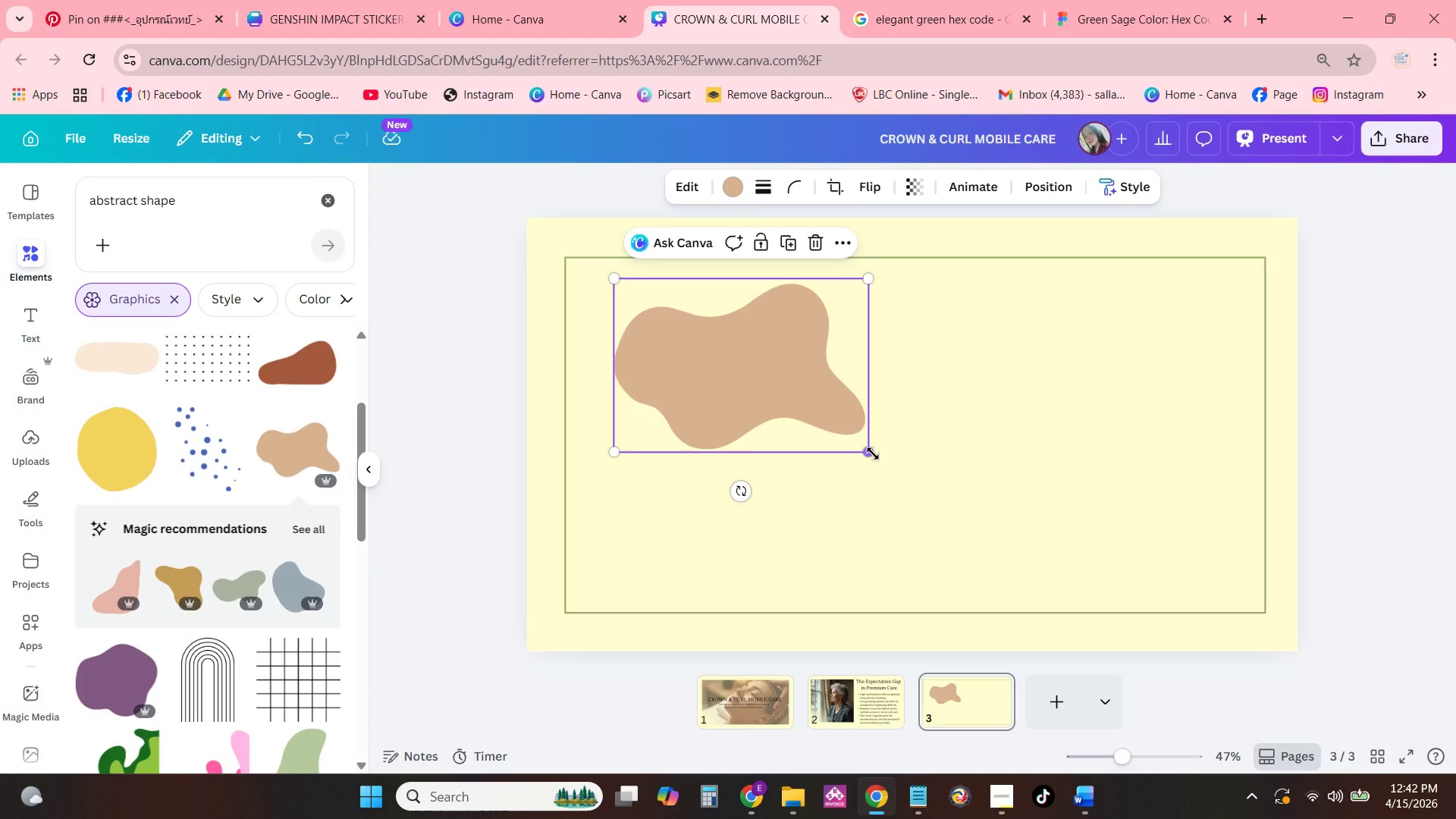 
left_click_drag(start_coordinate=[873, 453], to_coordinate=[1157, 515])
 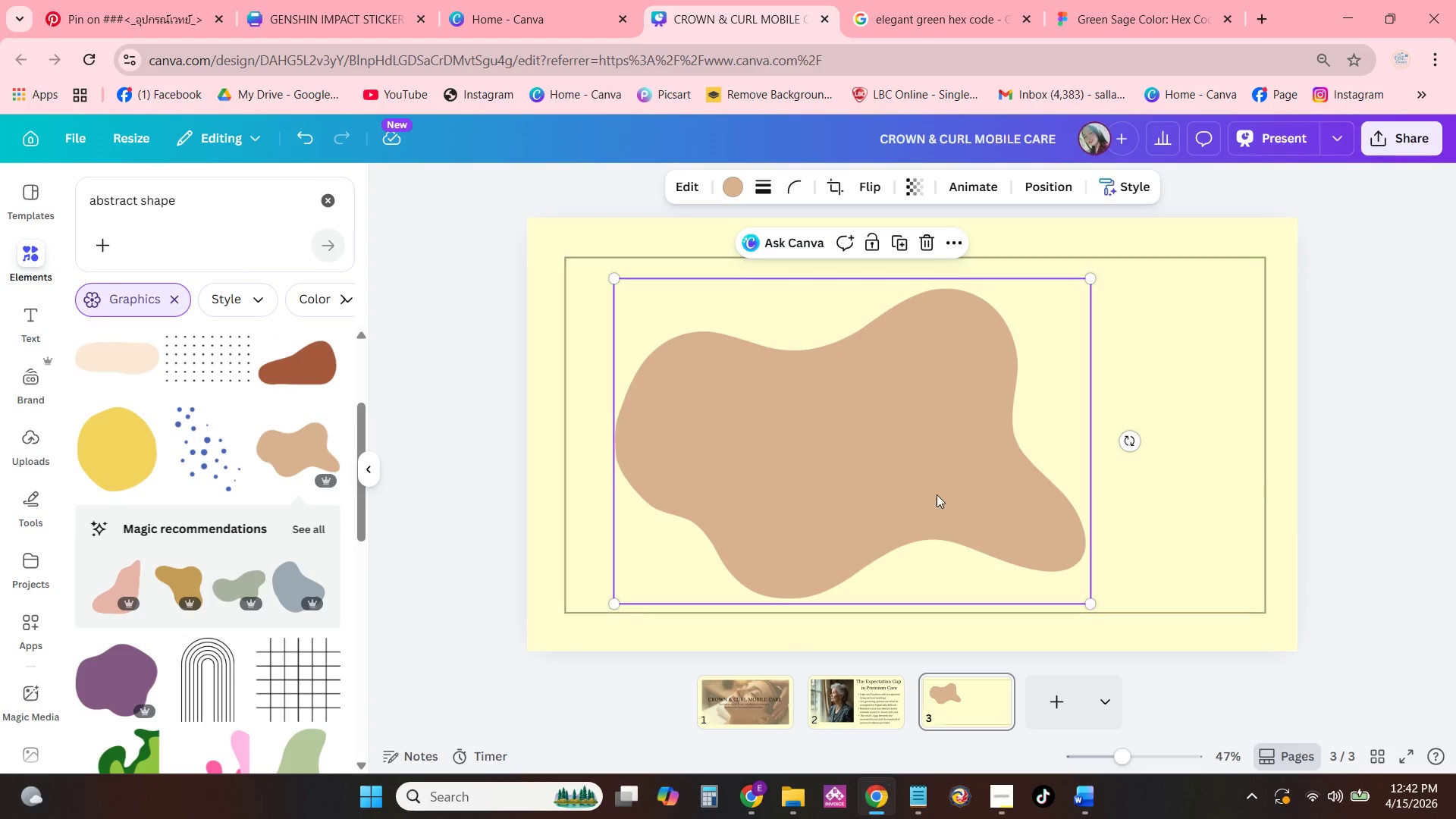 
left_click_drag(start_coordinate=[937, 494], to_coordinate=[1012, 484])
 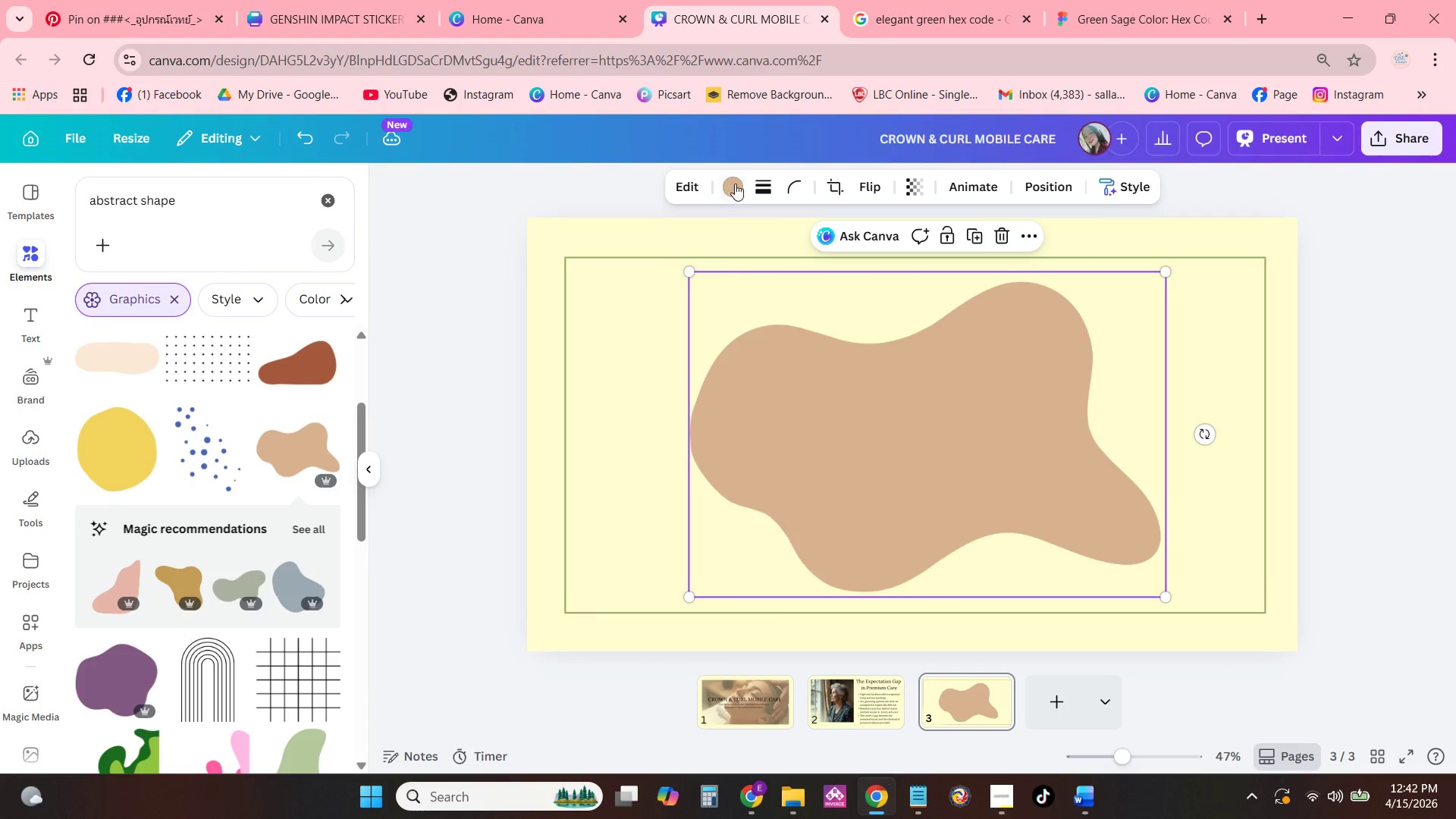 
left_click([736, 184])
 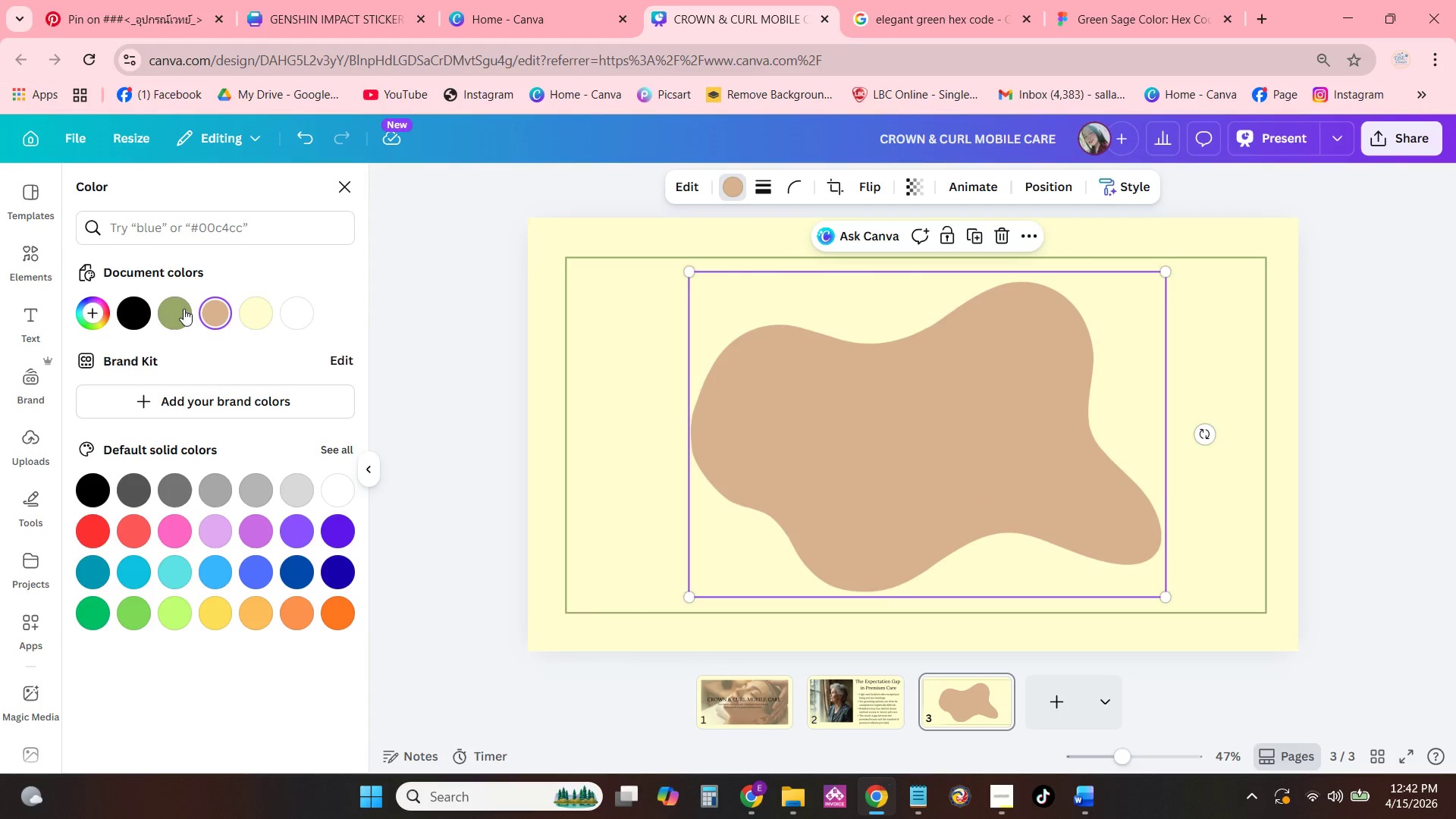 
left_click([171, 316])
 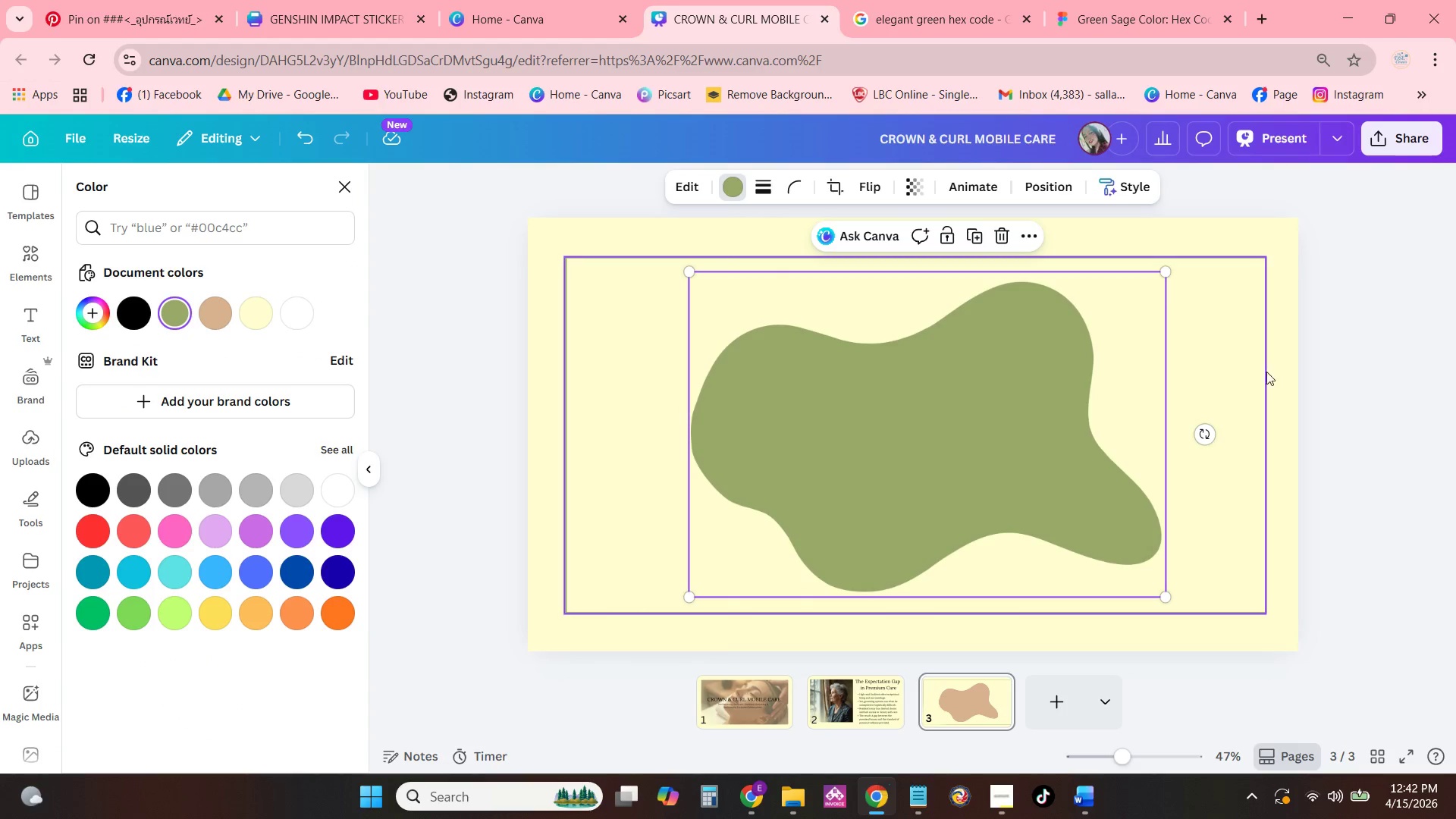 
left_click([1385, 331])
 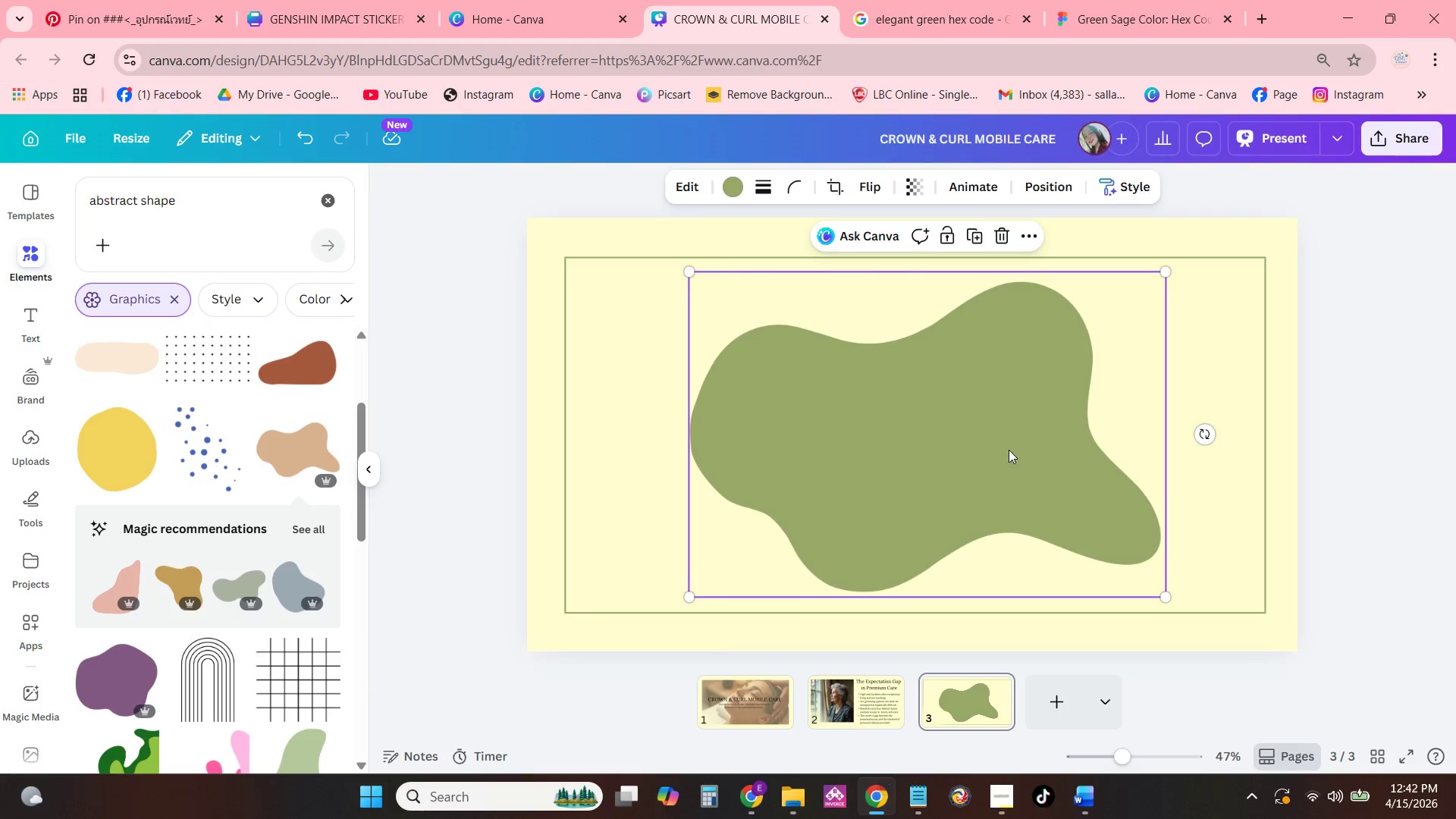 
left_click([1395, 435])
 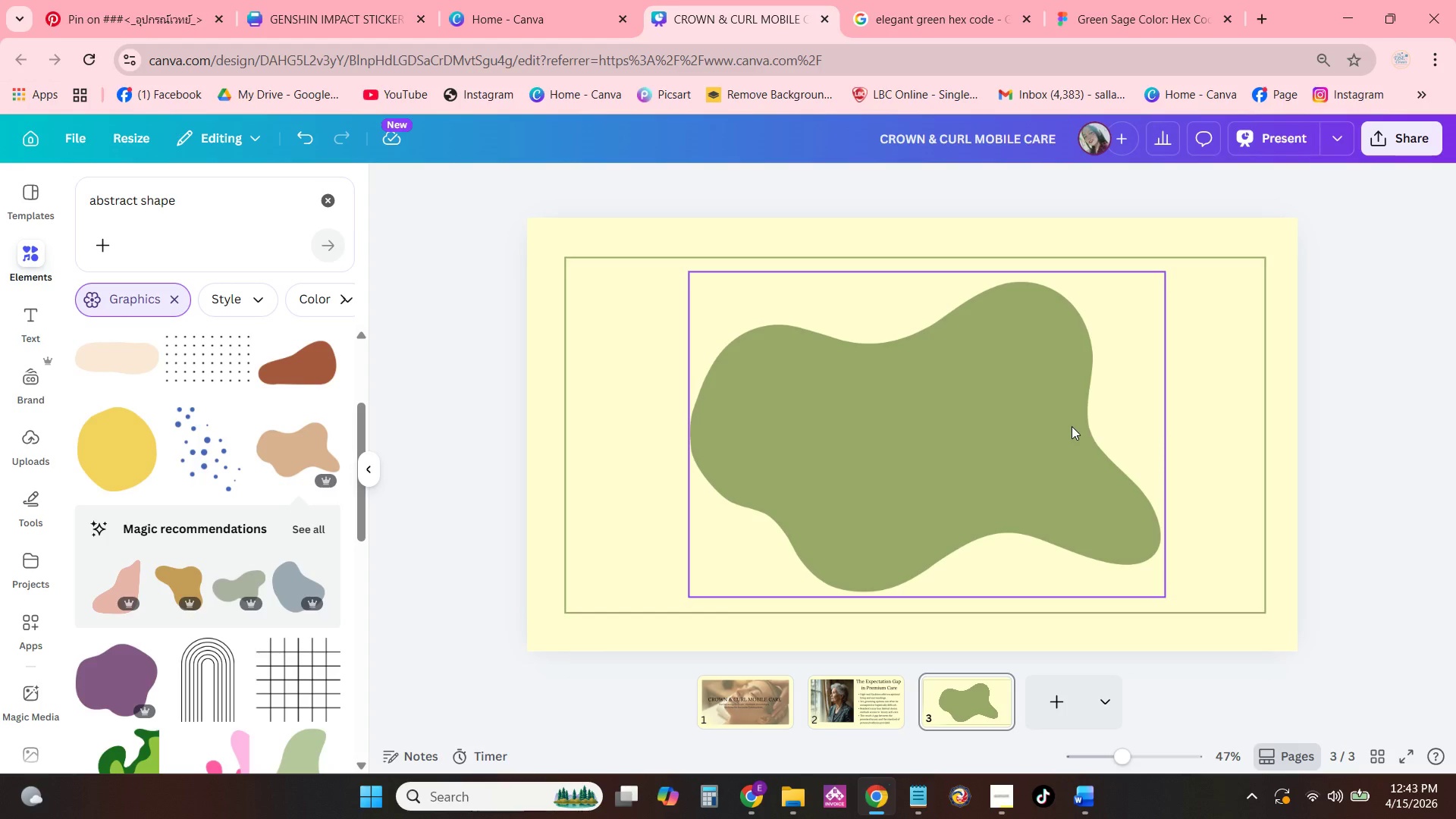 
left_click([878, 690])
 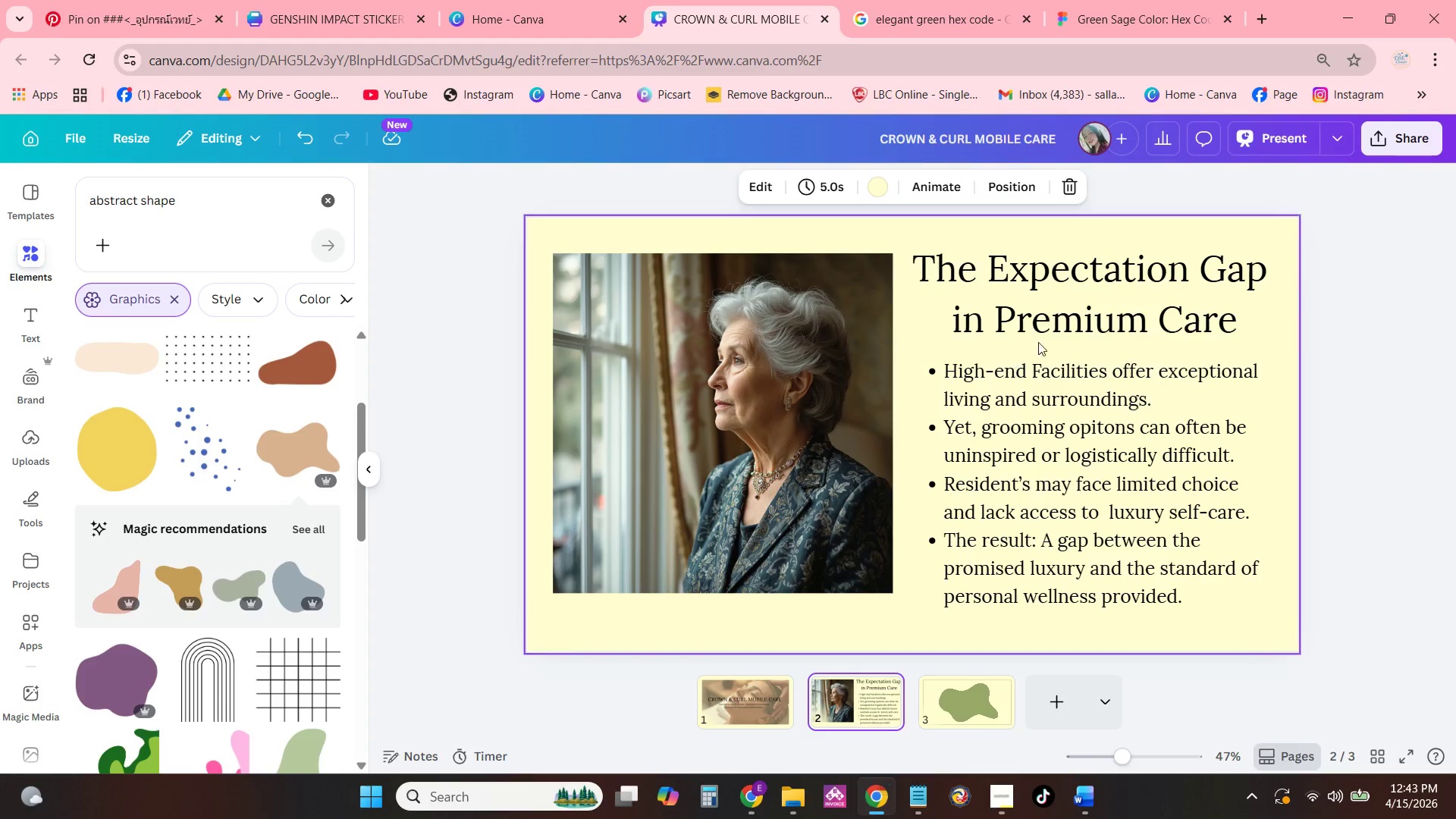 
left_click([1054, 309])
 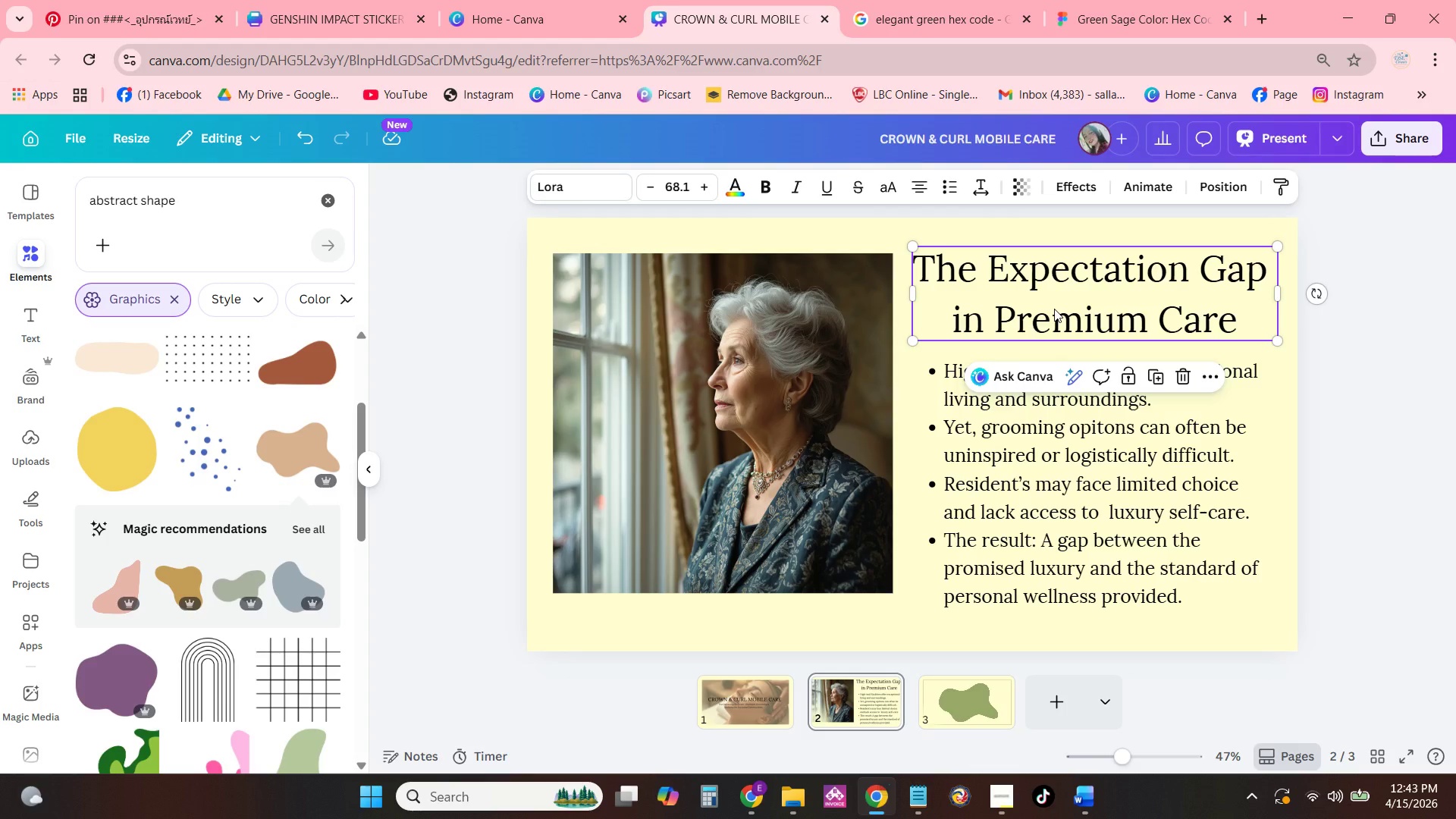 
key(Control+C)
 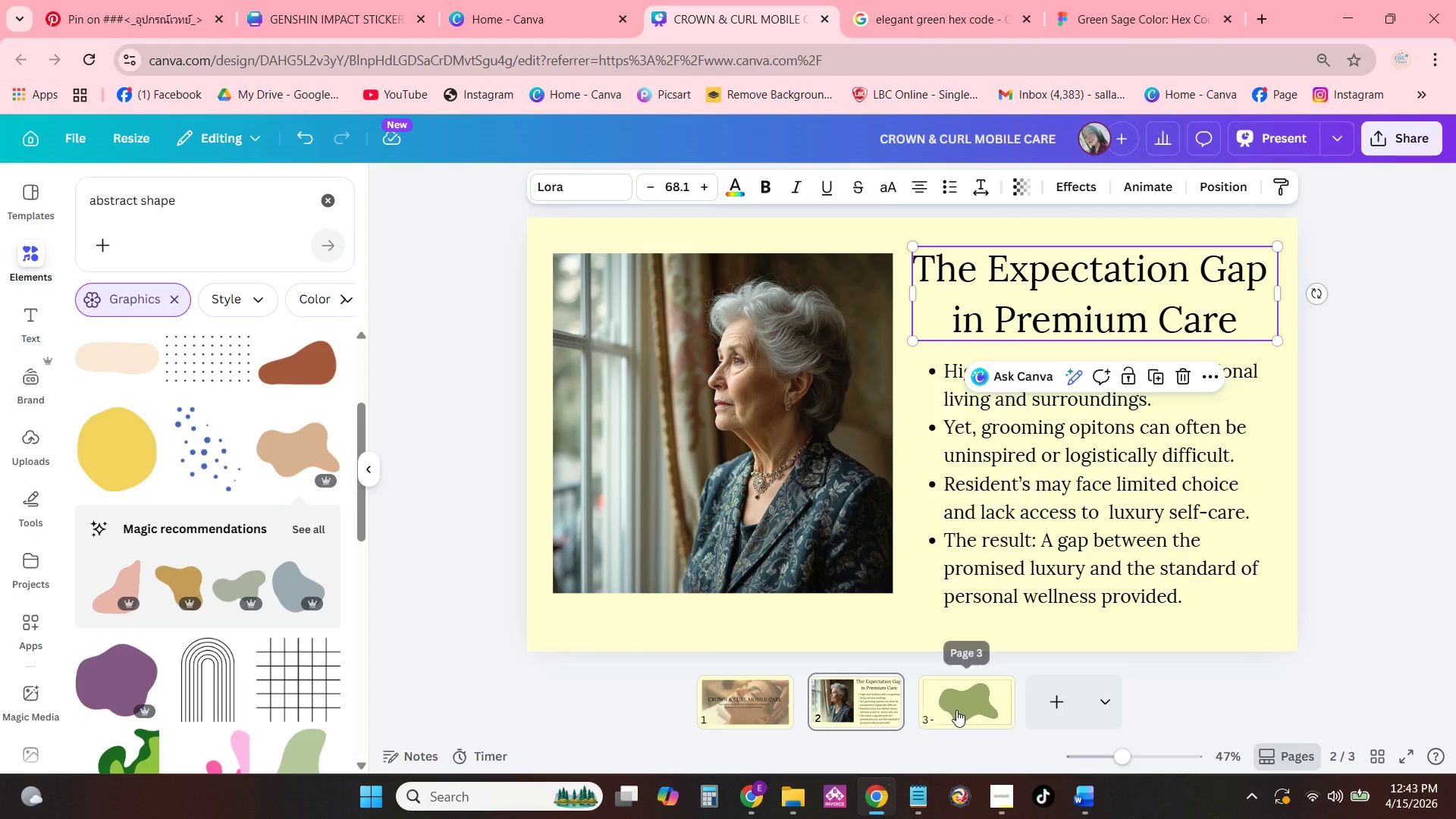 
double_click([937, 397])
 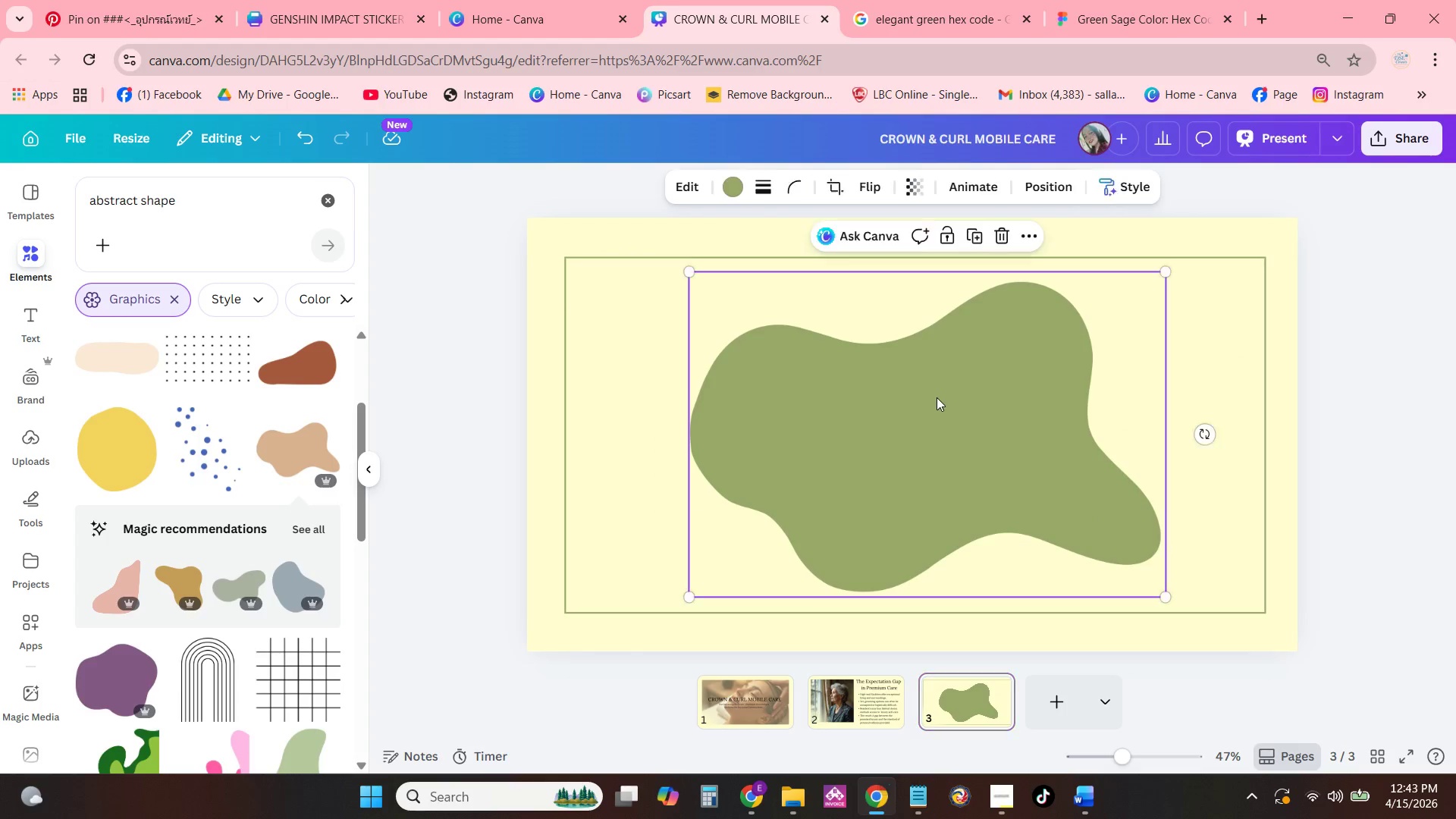 
key(Control+ControlLeft)
 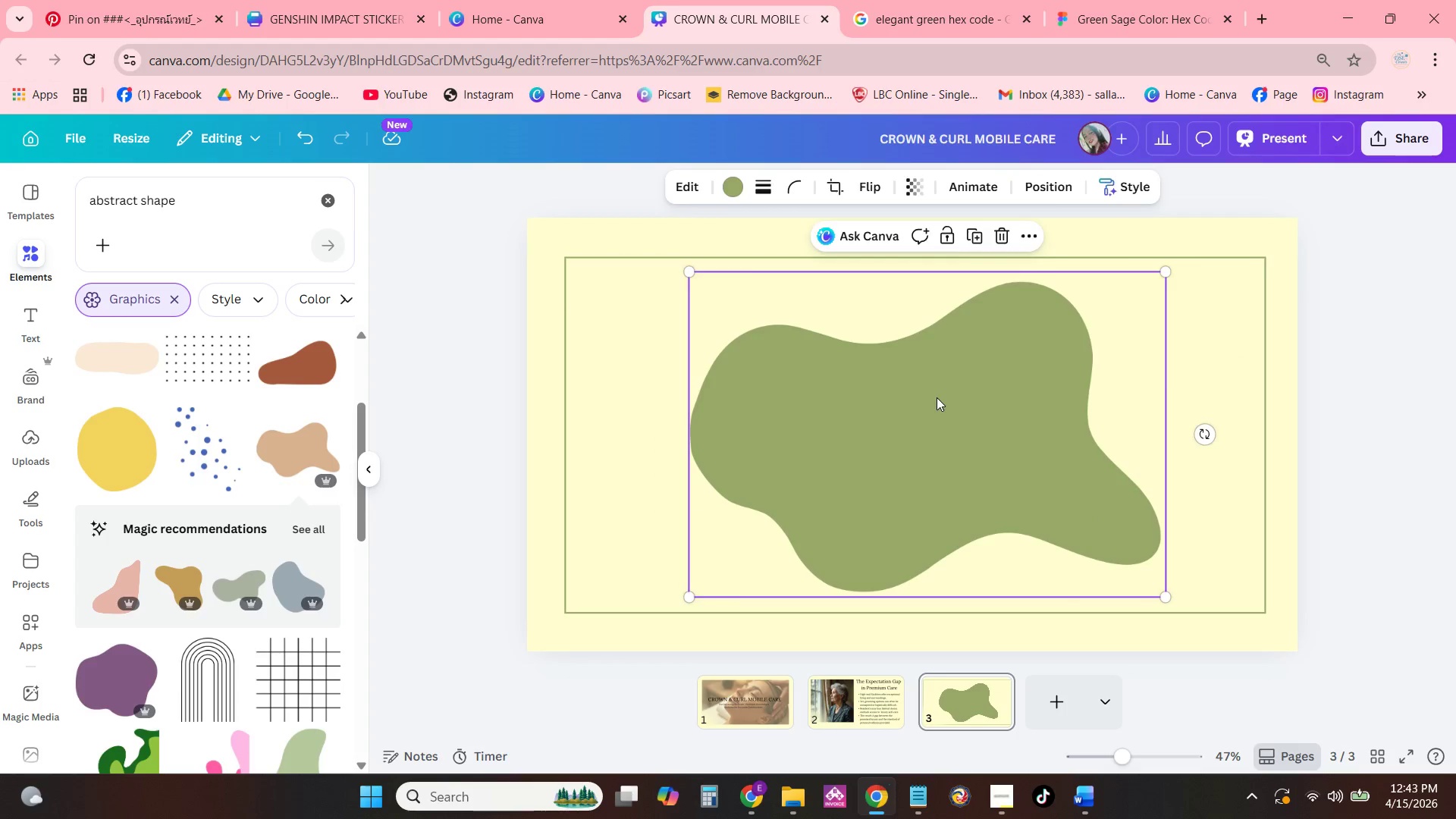 
key(Control+V)
 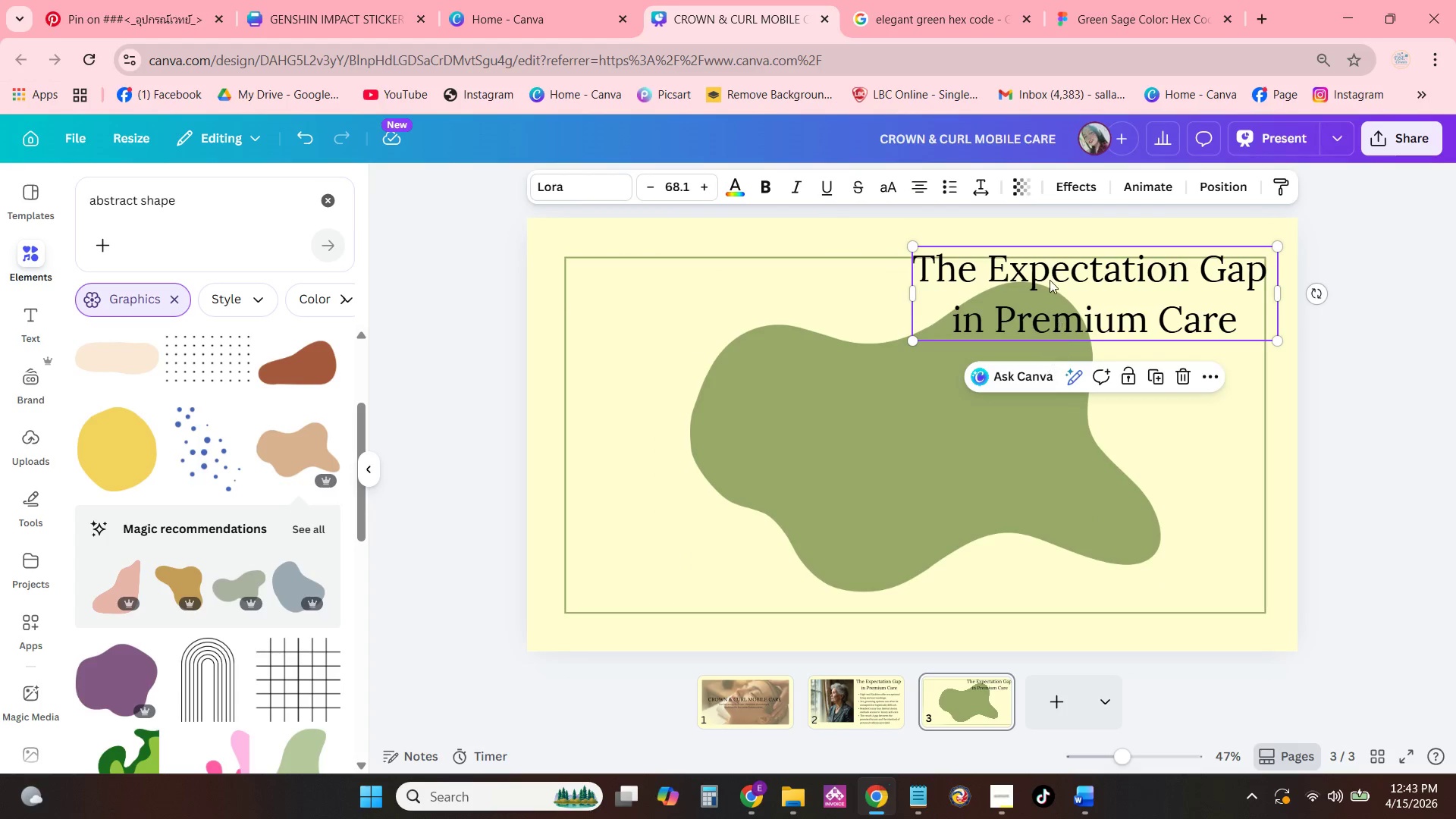 
left_click_drag(start_coordinate=[1047, 275], to_coordinate=[843, 315])
 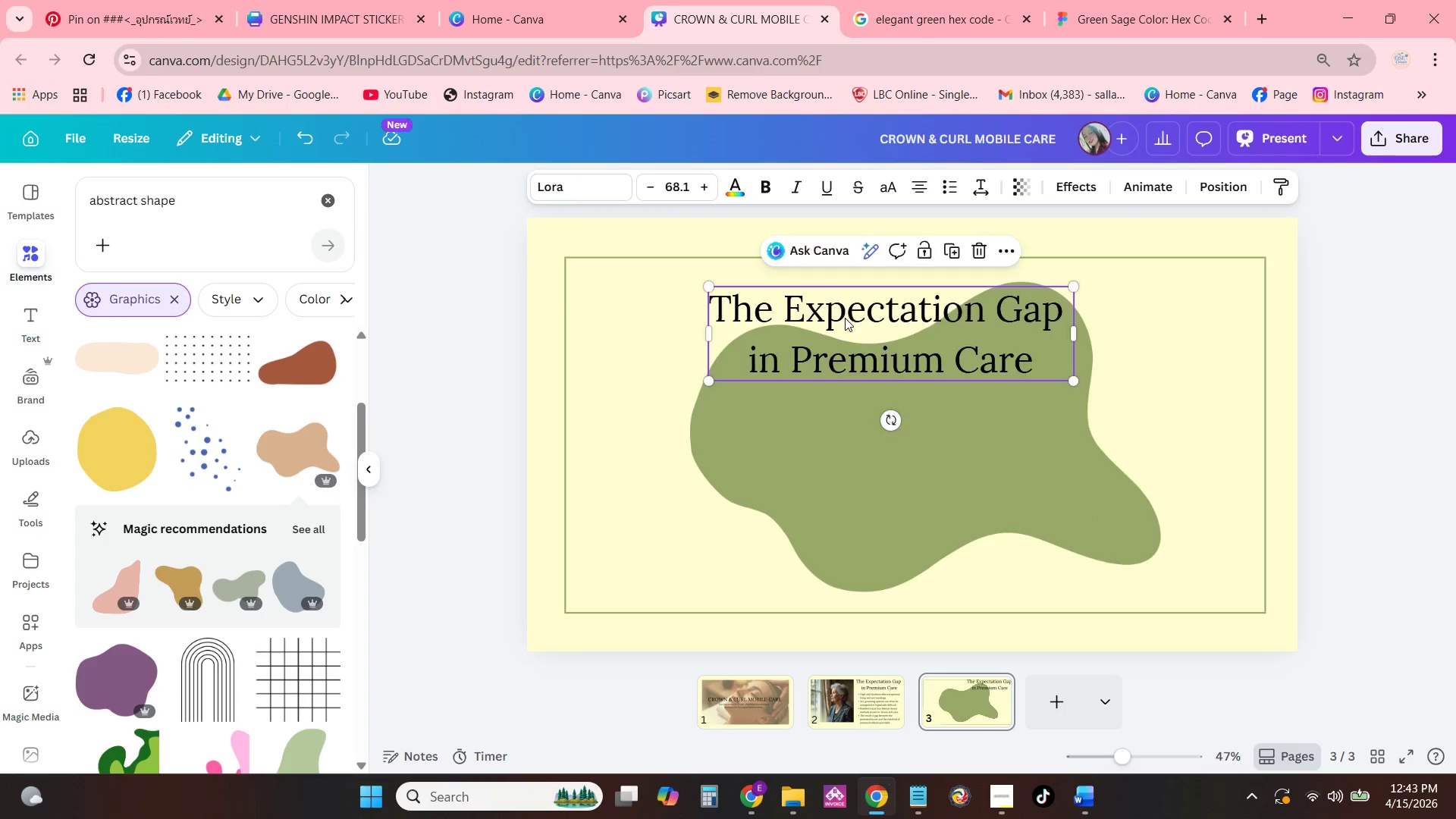 
double_click([845, 318])
 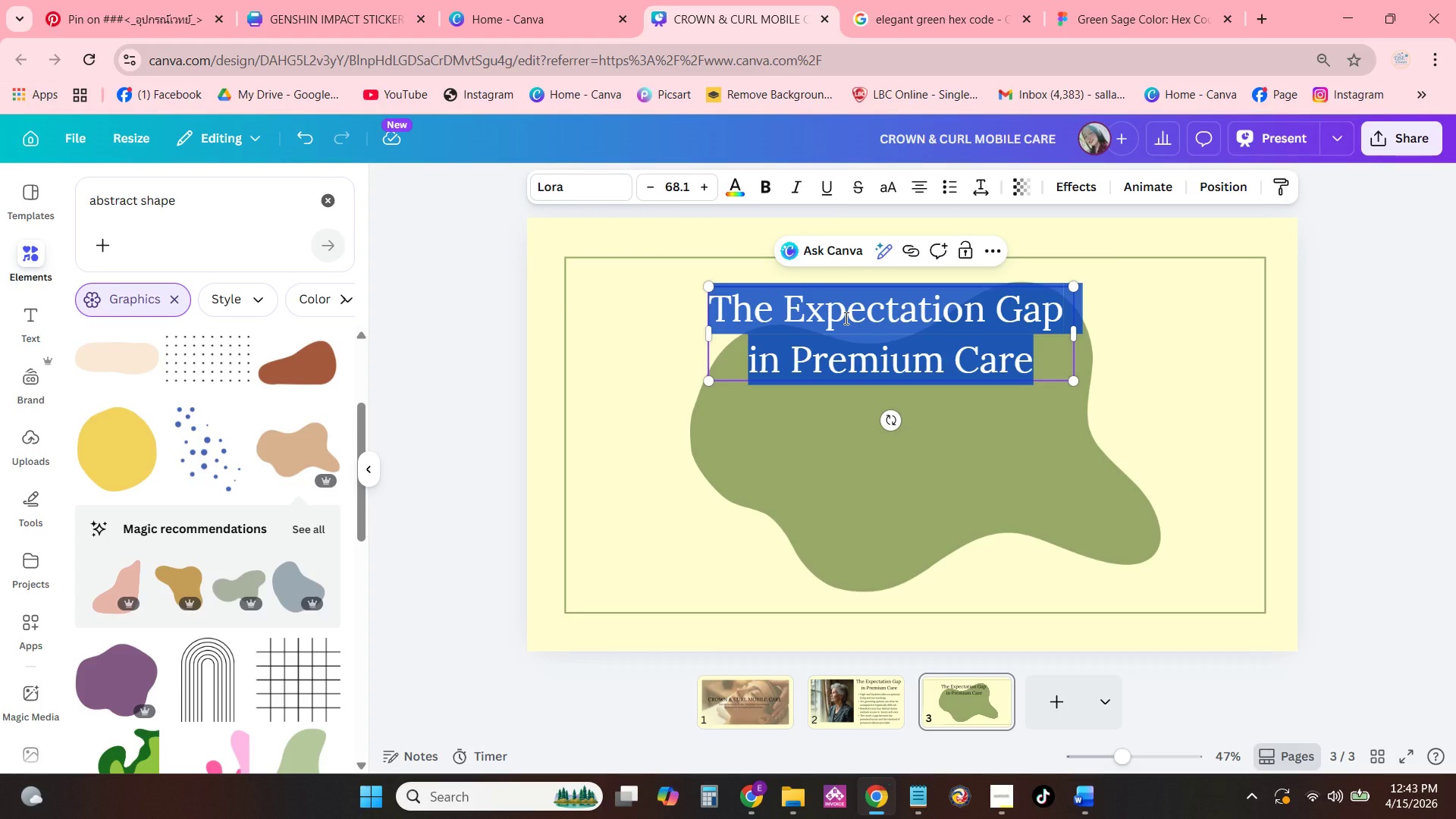 
type(The Solkutio)
key(Backspace)
key(Backspace)
key(Backspace)
key(Backspace)
key(Backspace)
type(ution: the Residency Program)
 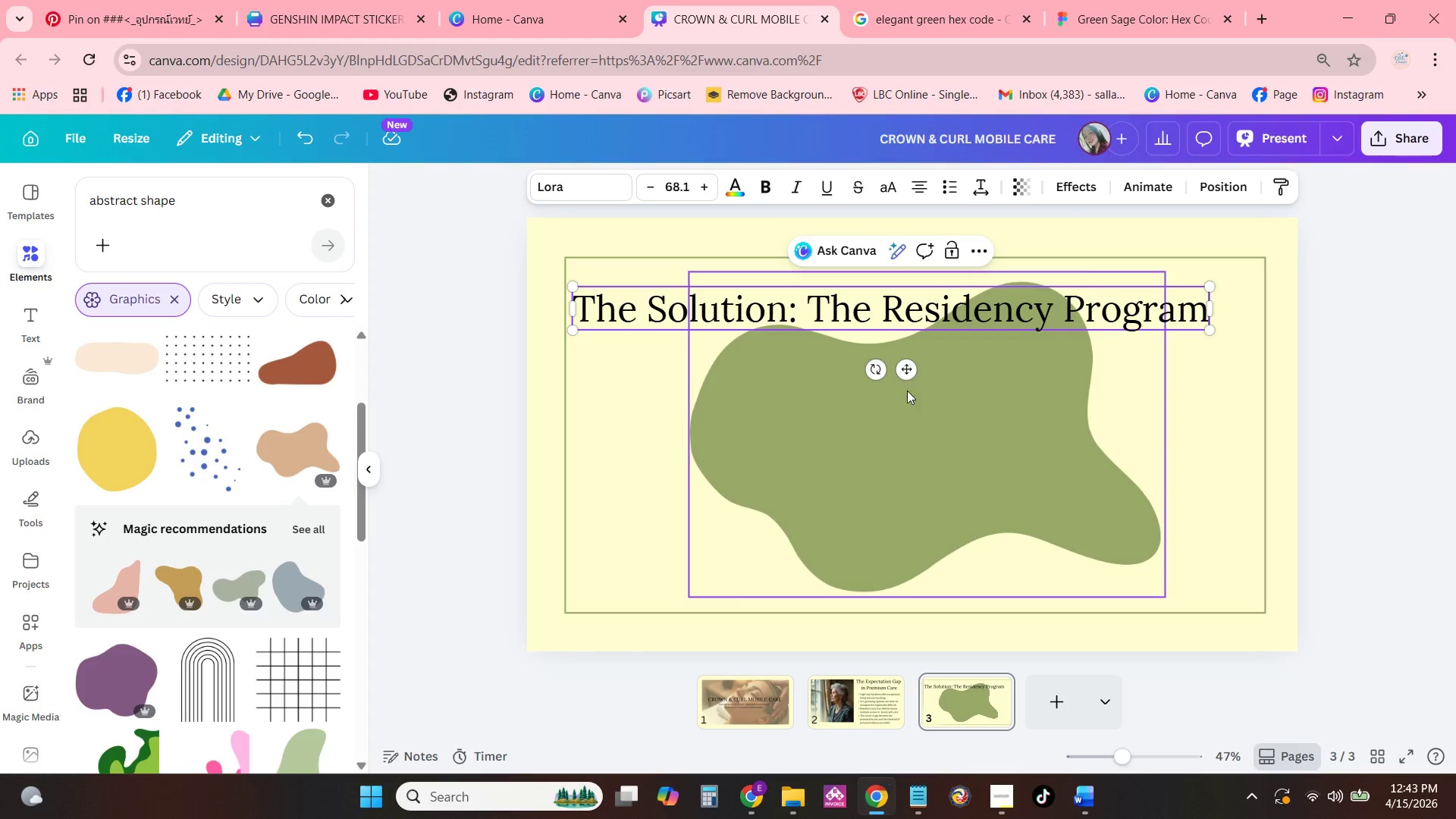 
left_click_drag(start_coordinate=[901, 369], to_coordinate=[934, 372])
 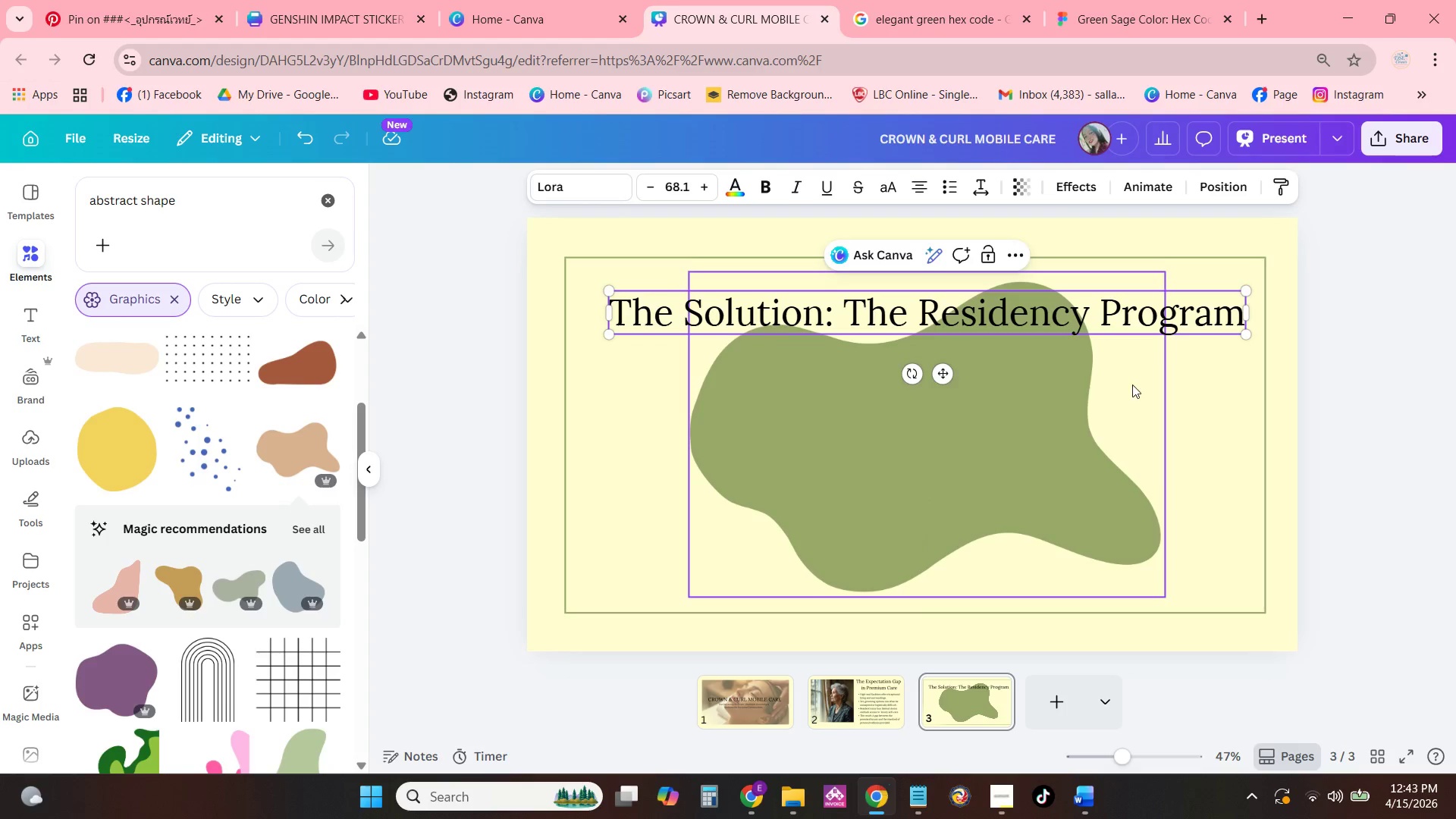 
double_click([1068, 333])
 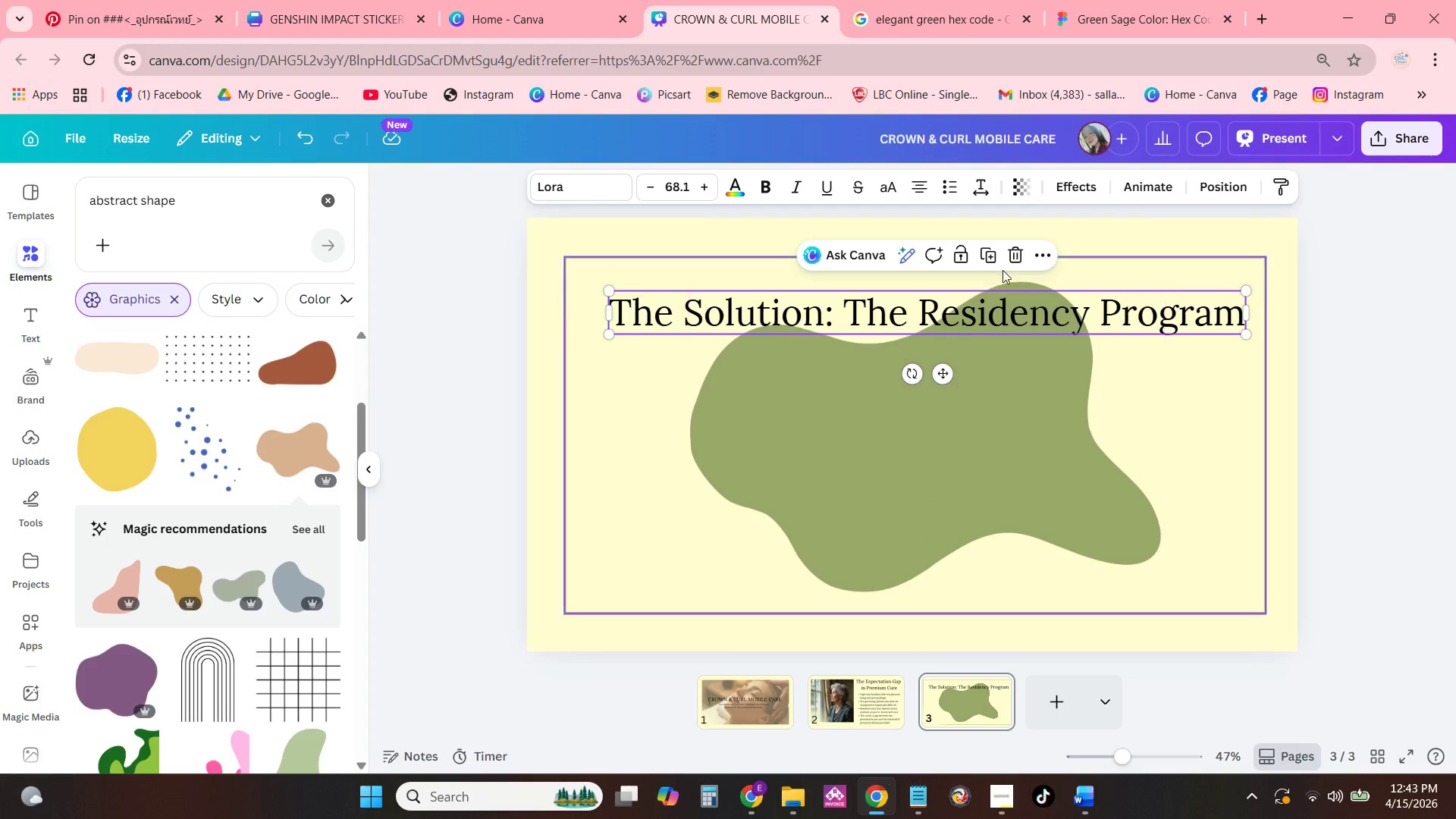 
left_click([983, 256])
 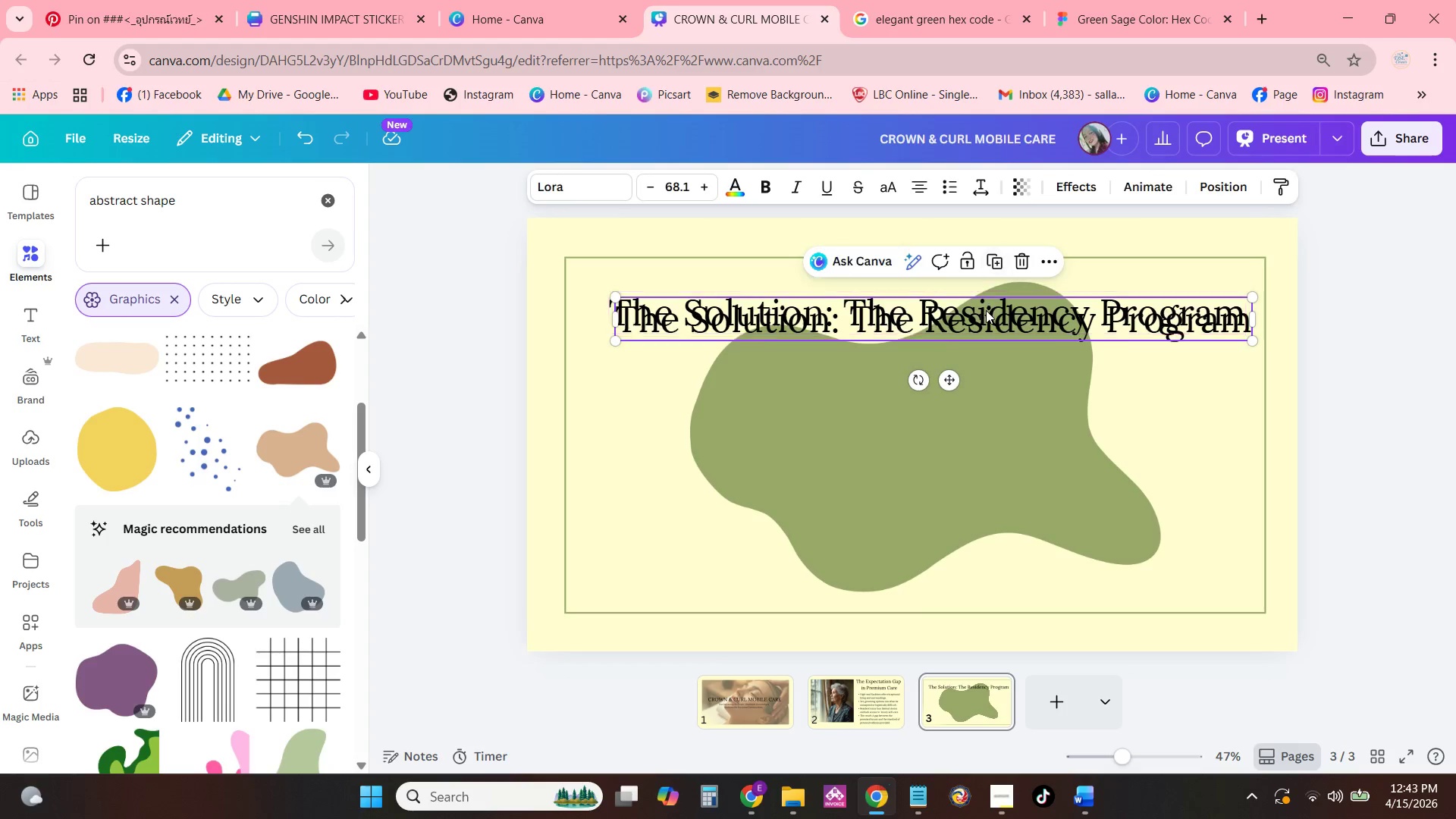 
left_click_drag(start_coordinate=[986, 312], to_coordinate=[948, 398])
 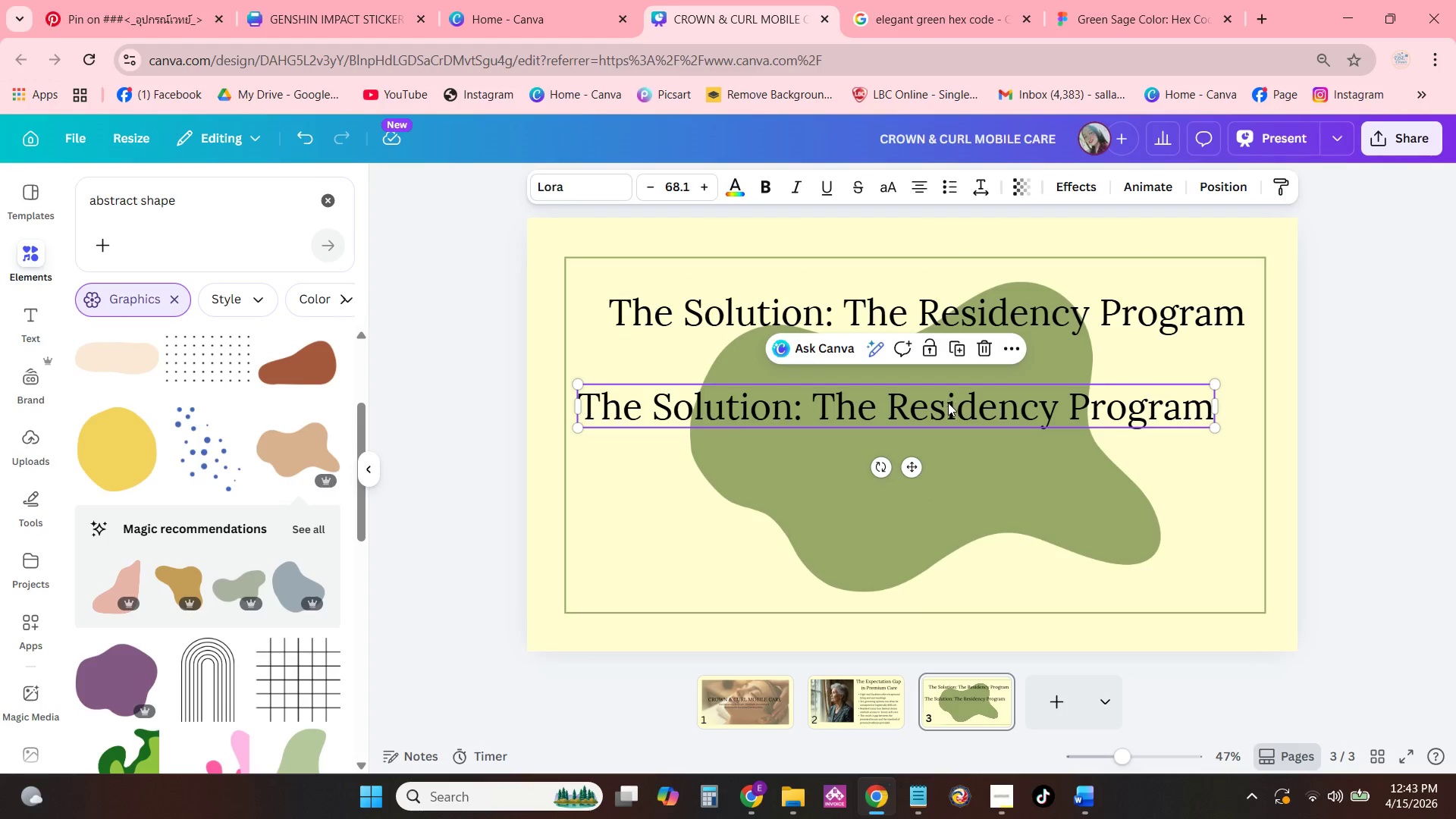 
left_click([948, 405])
 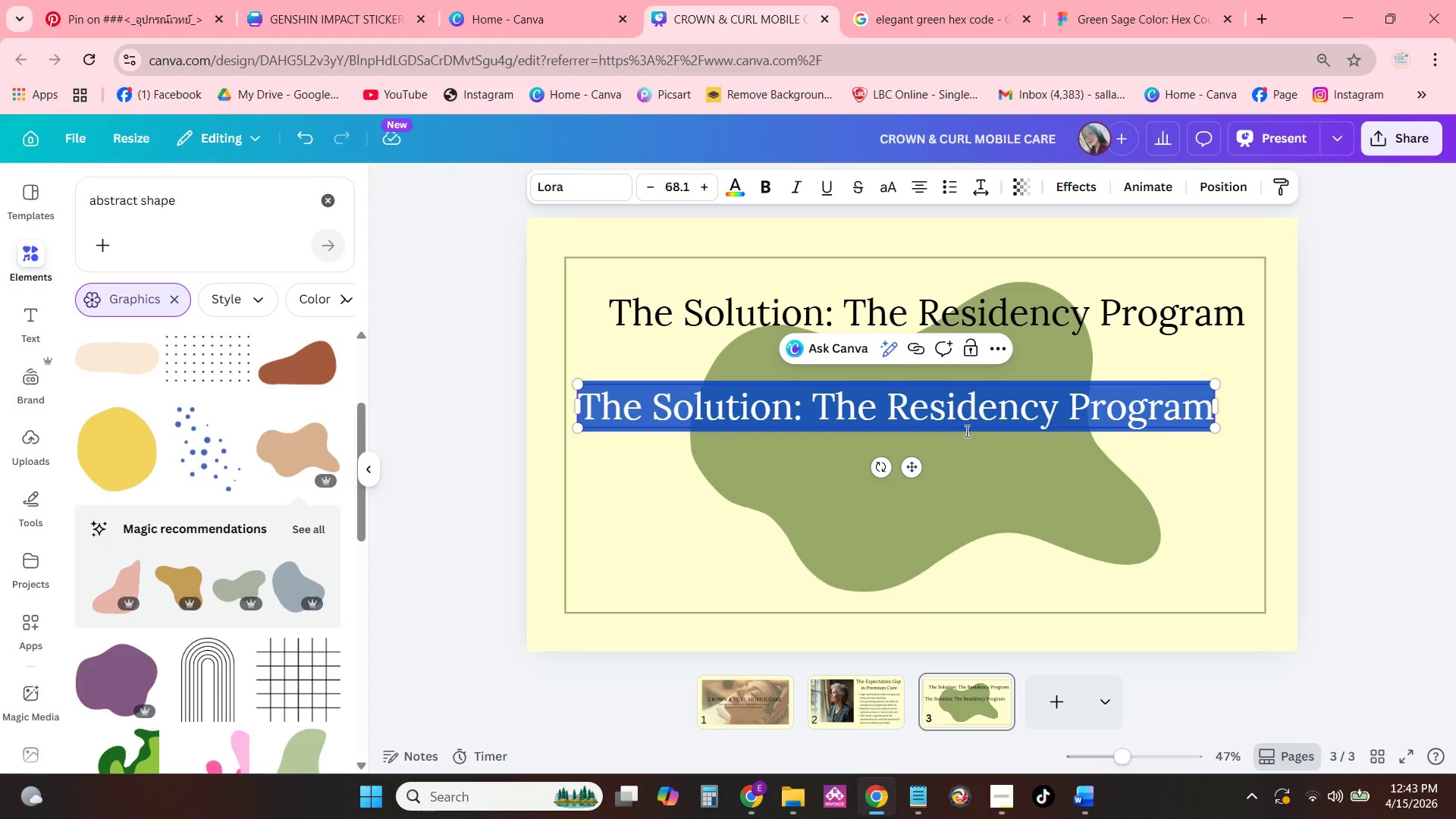 
left_click([874, 694])
 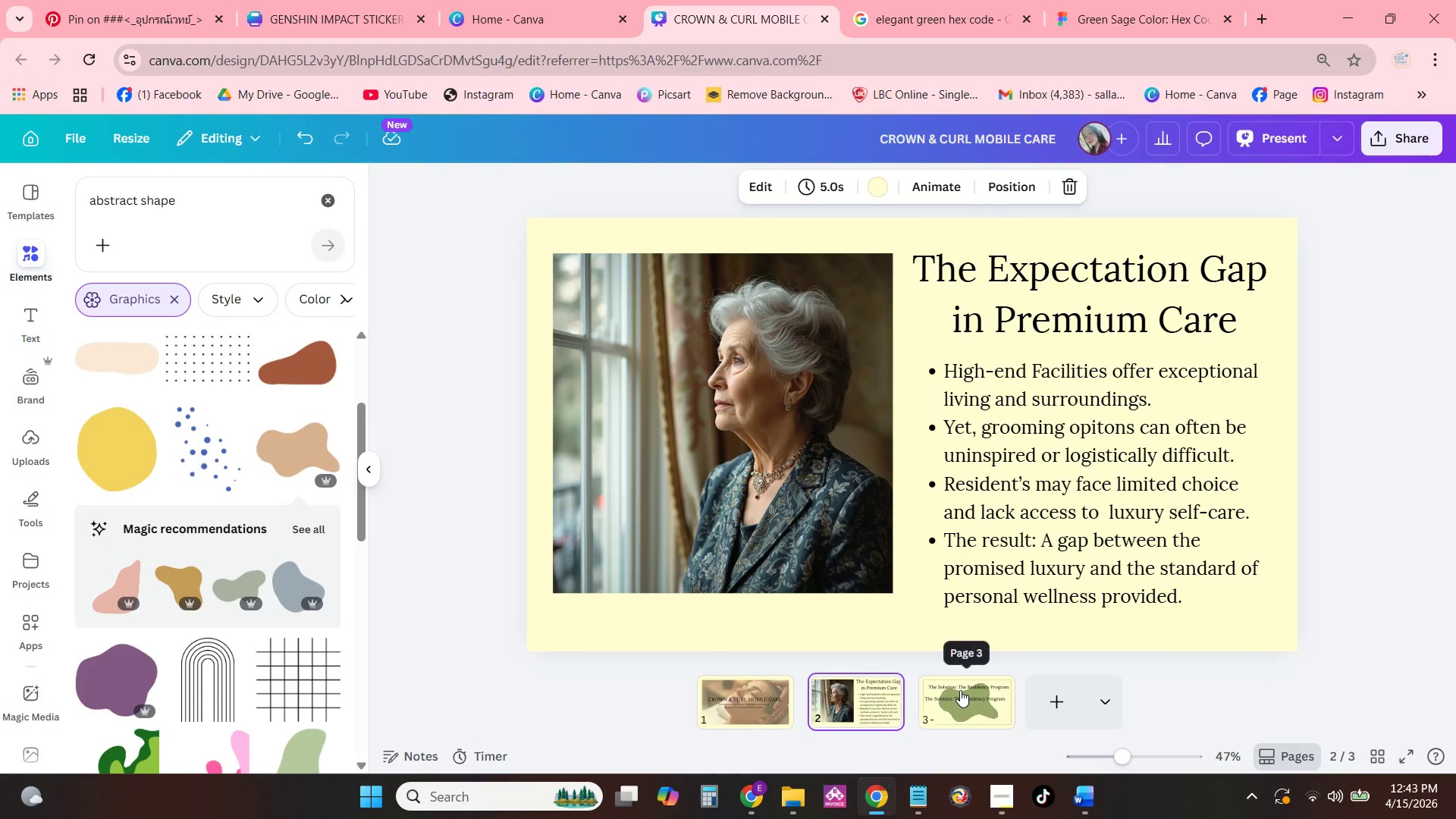 
left_click([1047, 502])
 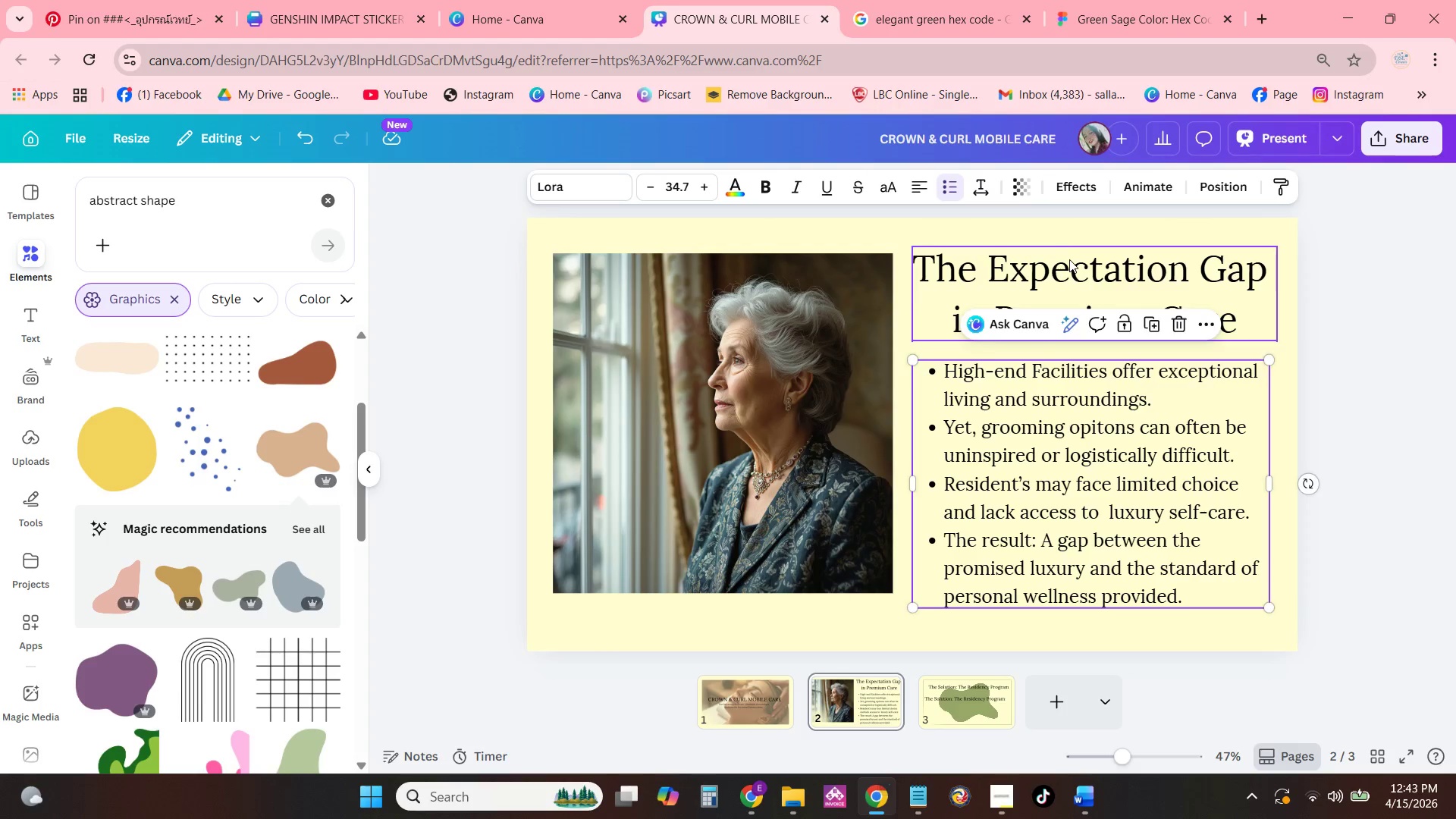 
double_click([1043, 430])
 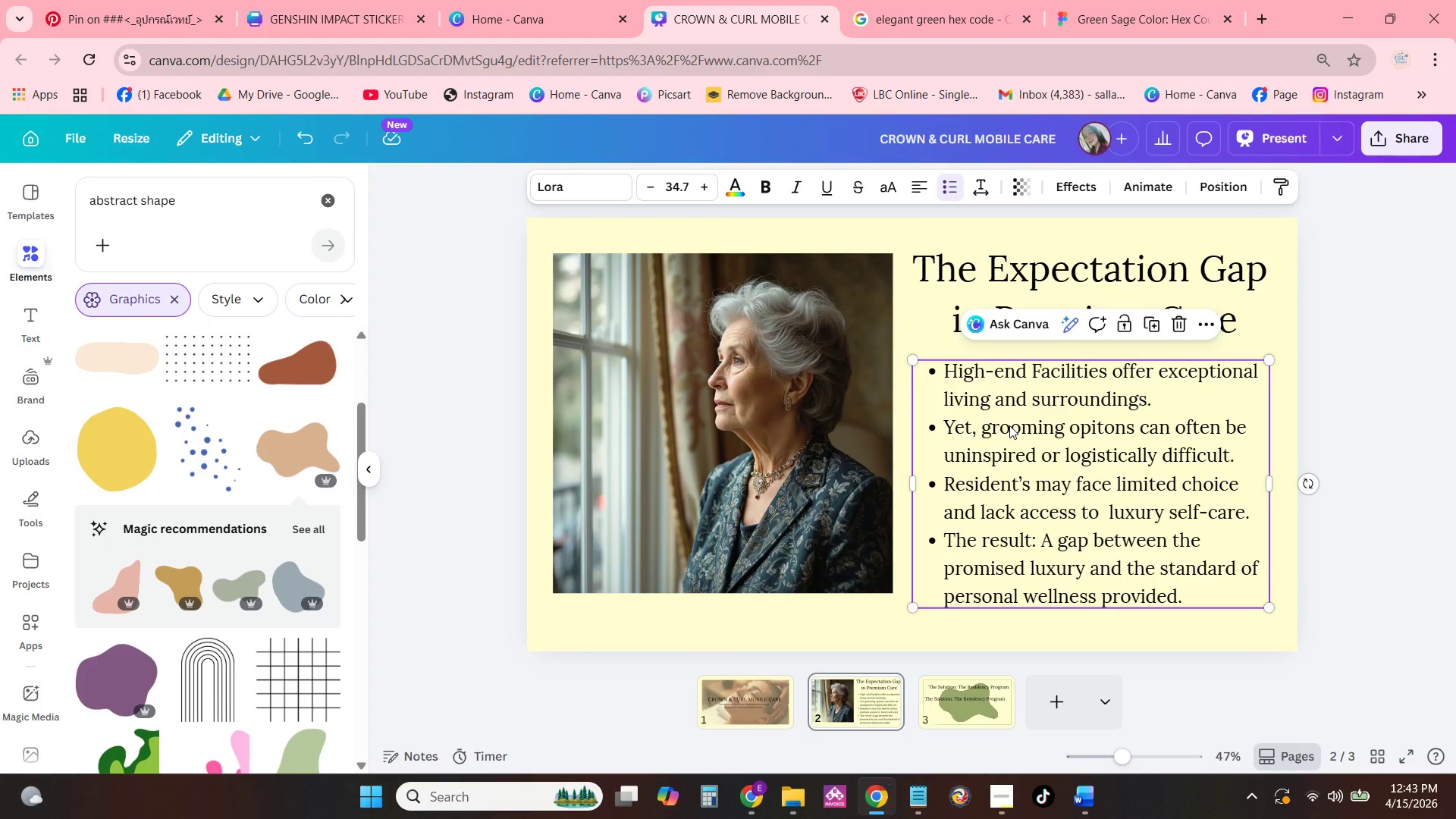 
wait(6.7)
 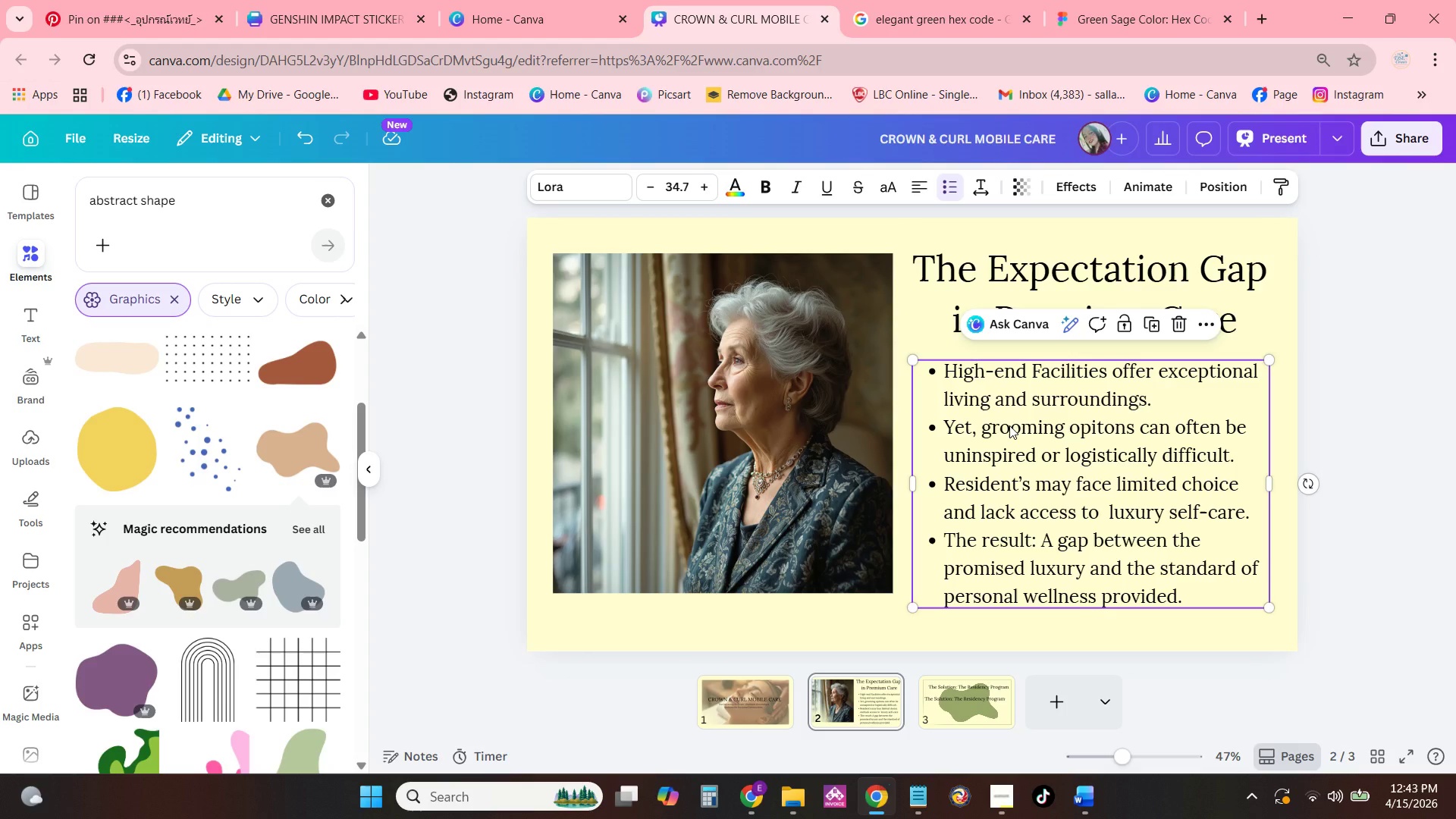 
left_click([607, 184])
 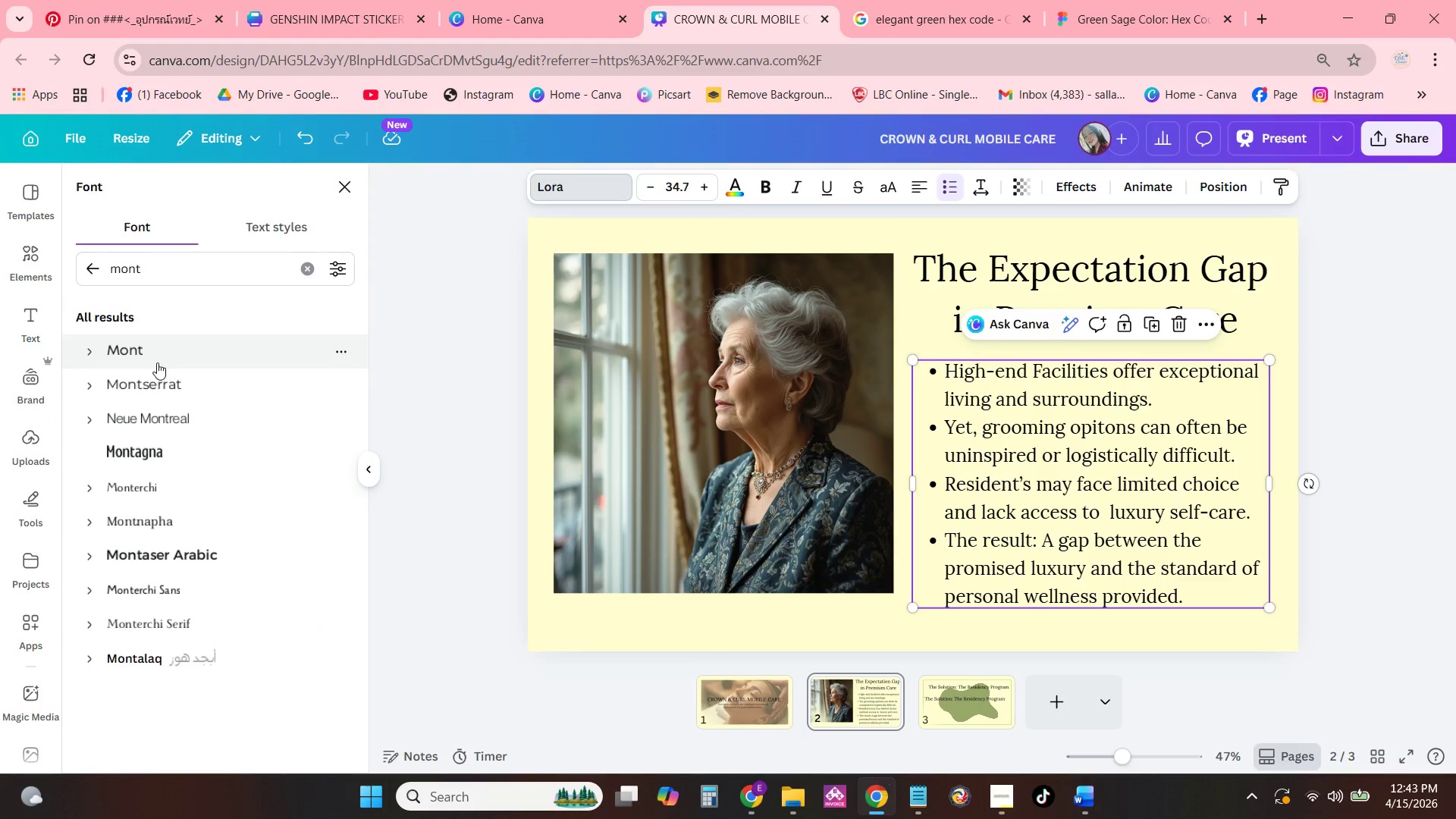 
left_click([157, 378])
 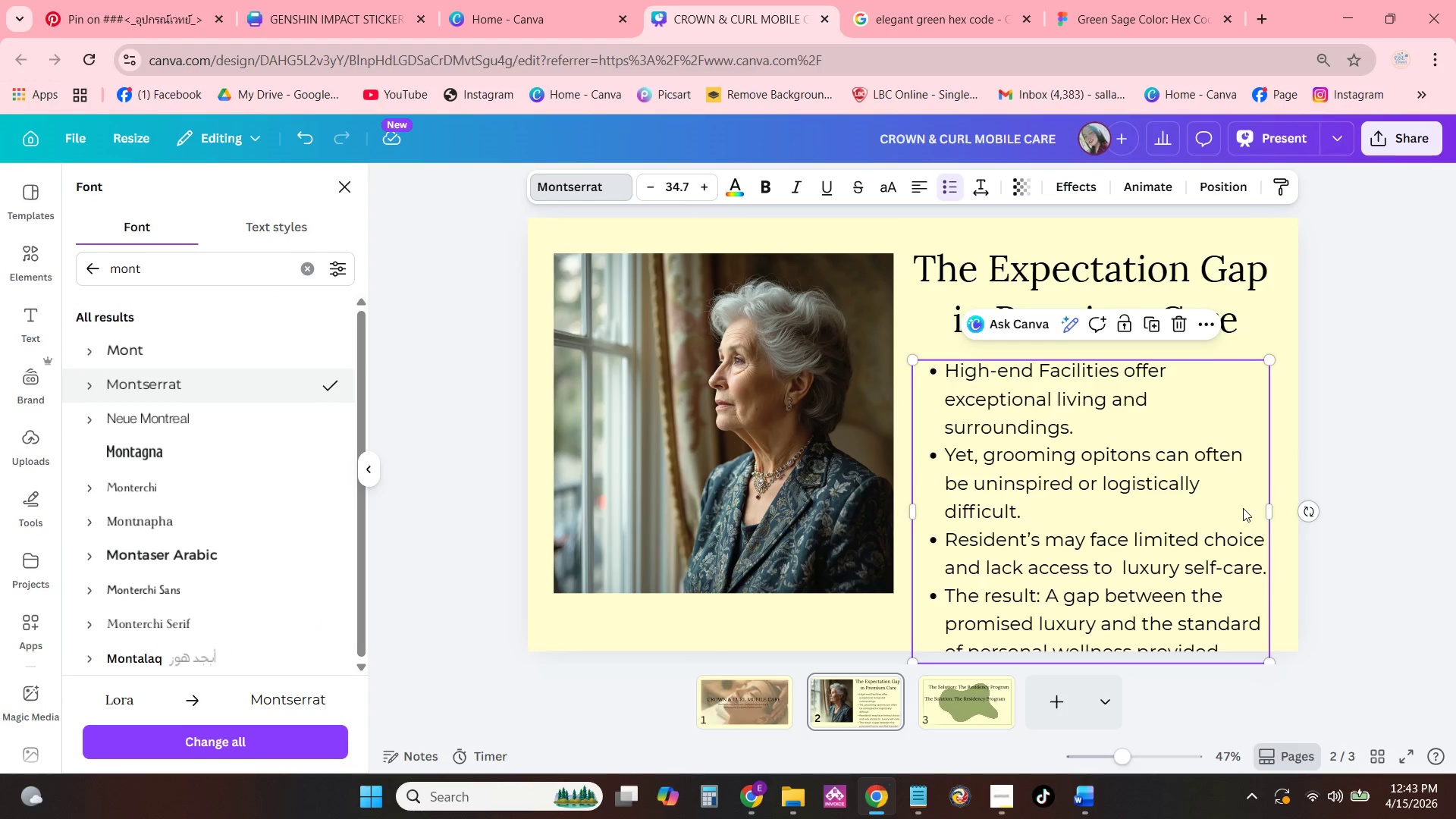 
left_click([1269, 657])
 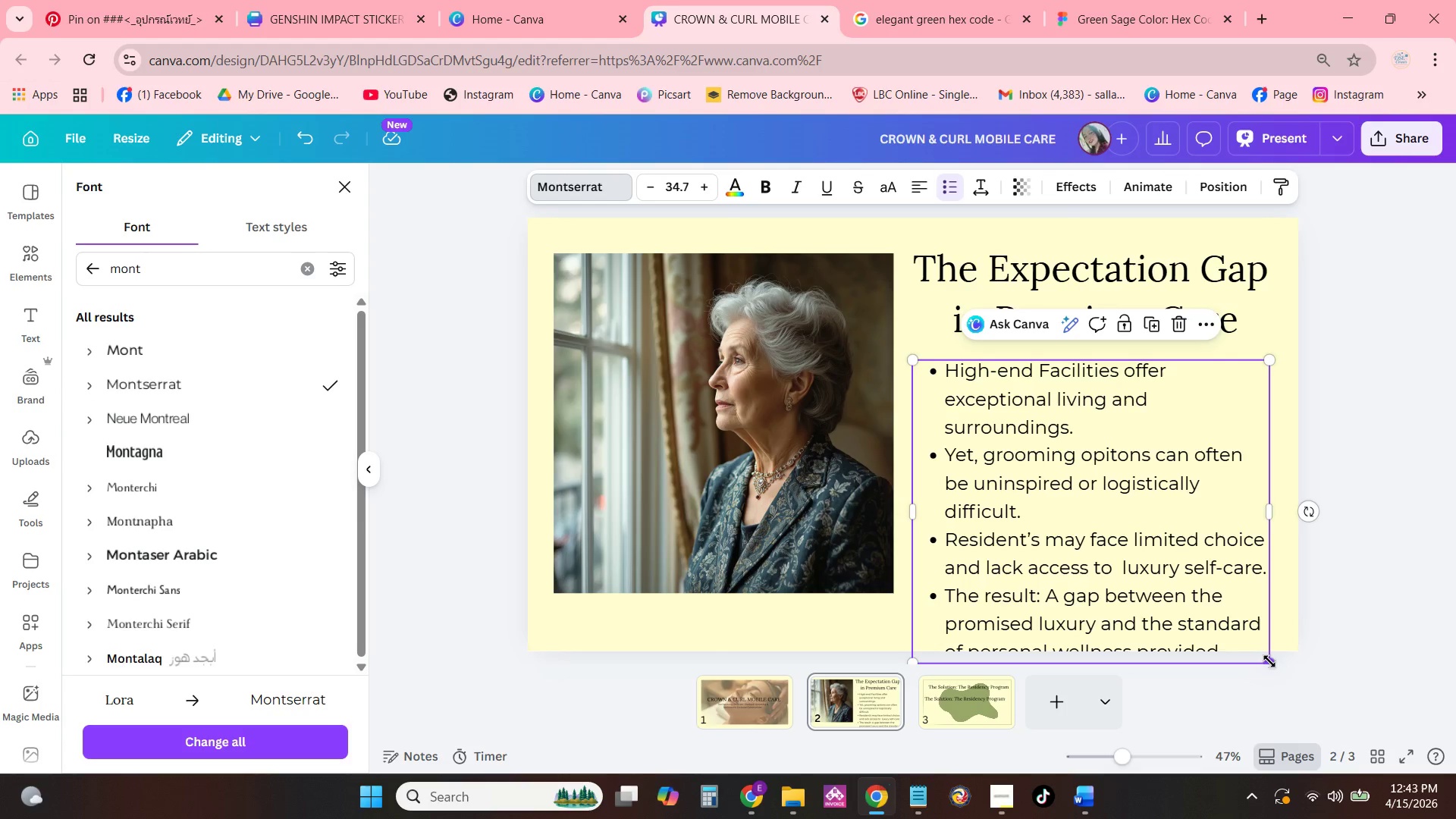 
left_click_drag(start_coordinate=[1269, 661], to_coordinate=[1206, 616])
 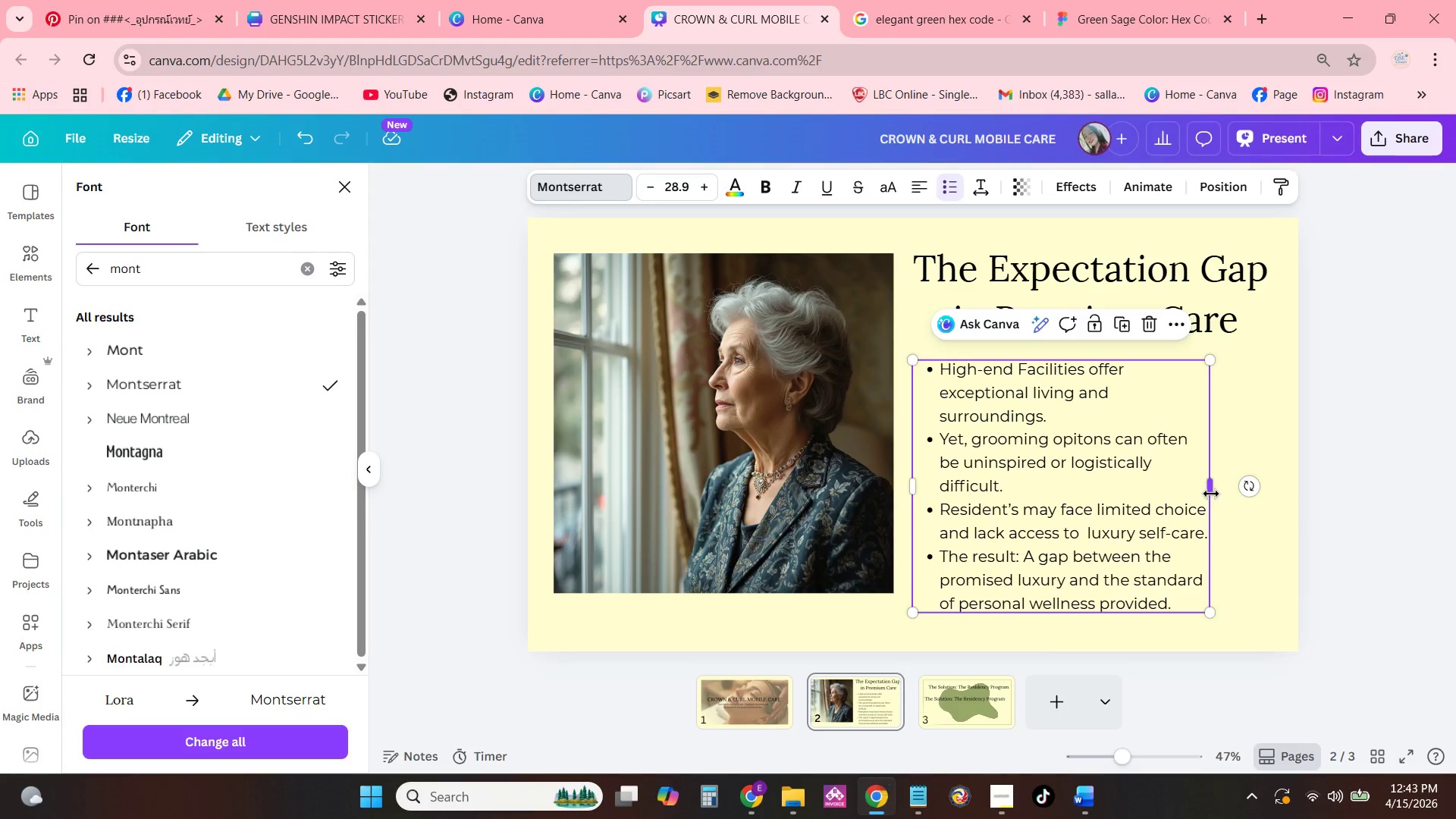 
left_click_drag(start_coordinate=[1213, 491], to_coordinate=[1279, 507])
 